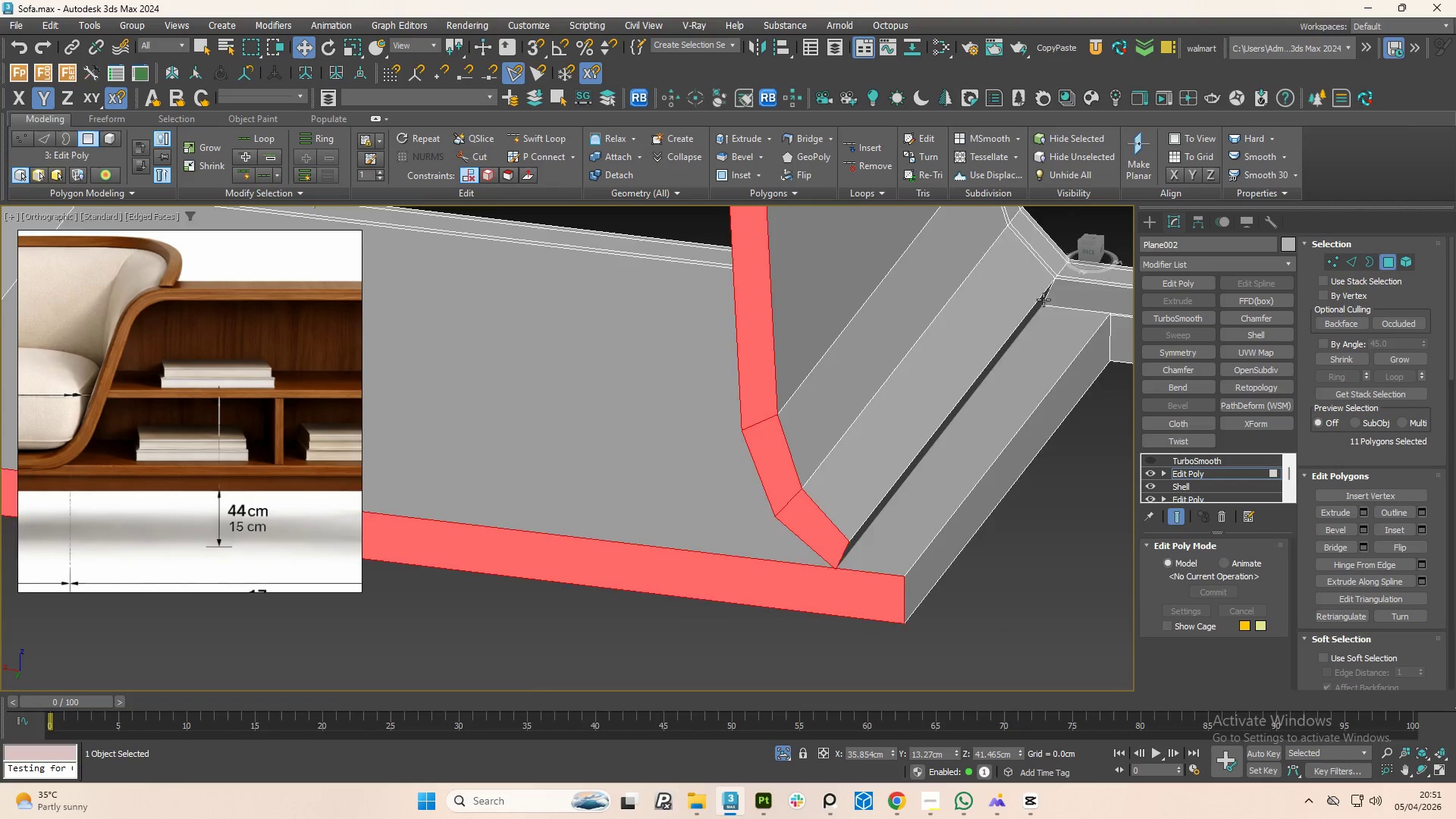 
hold_key(key=AltLeft, duration=1.0)
 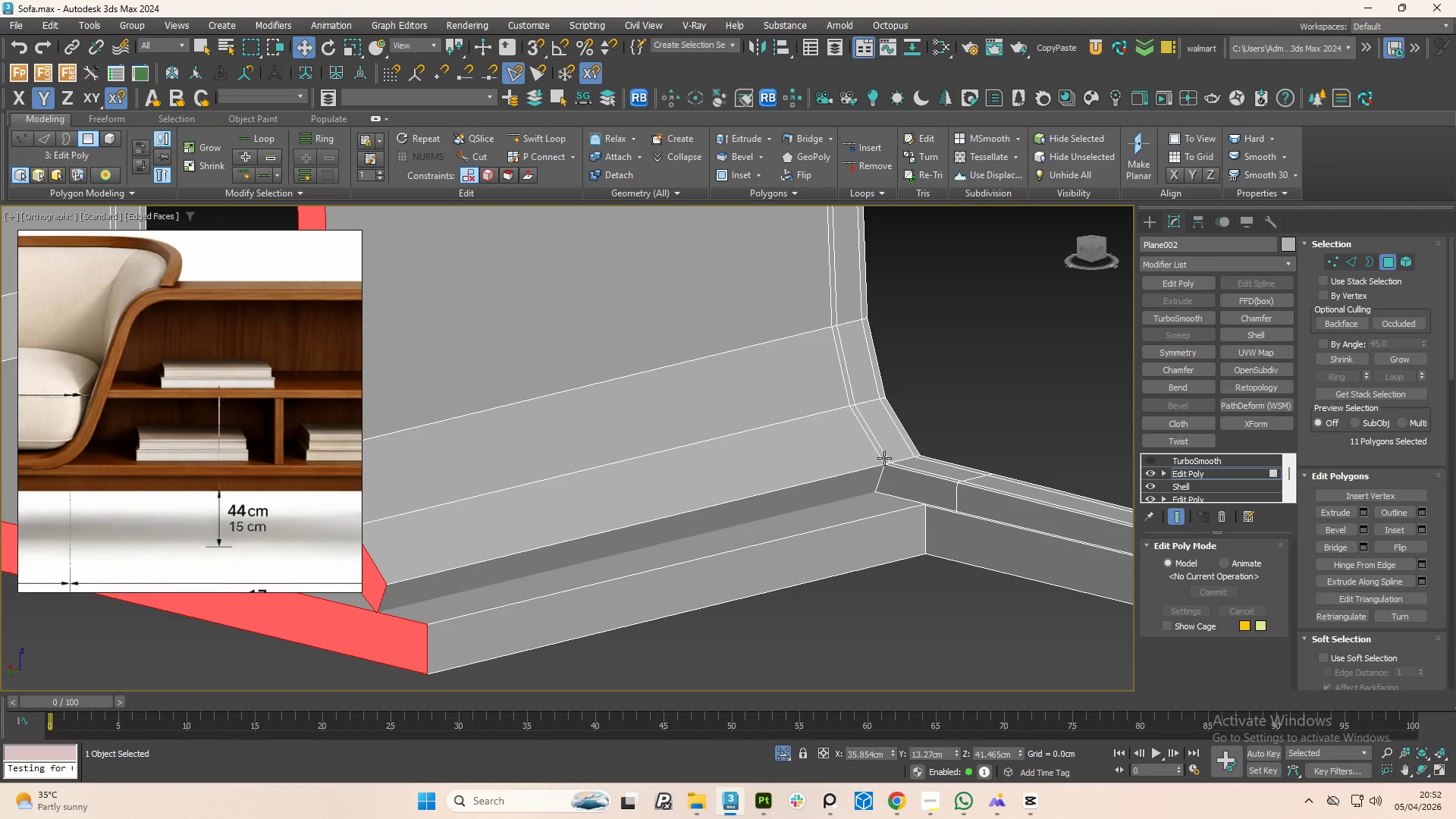 
key(Alt+1)
 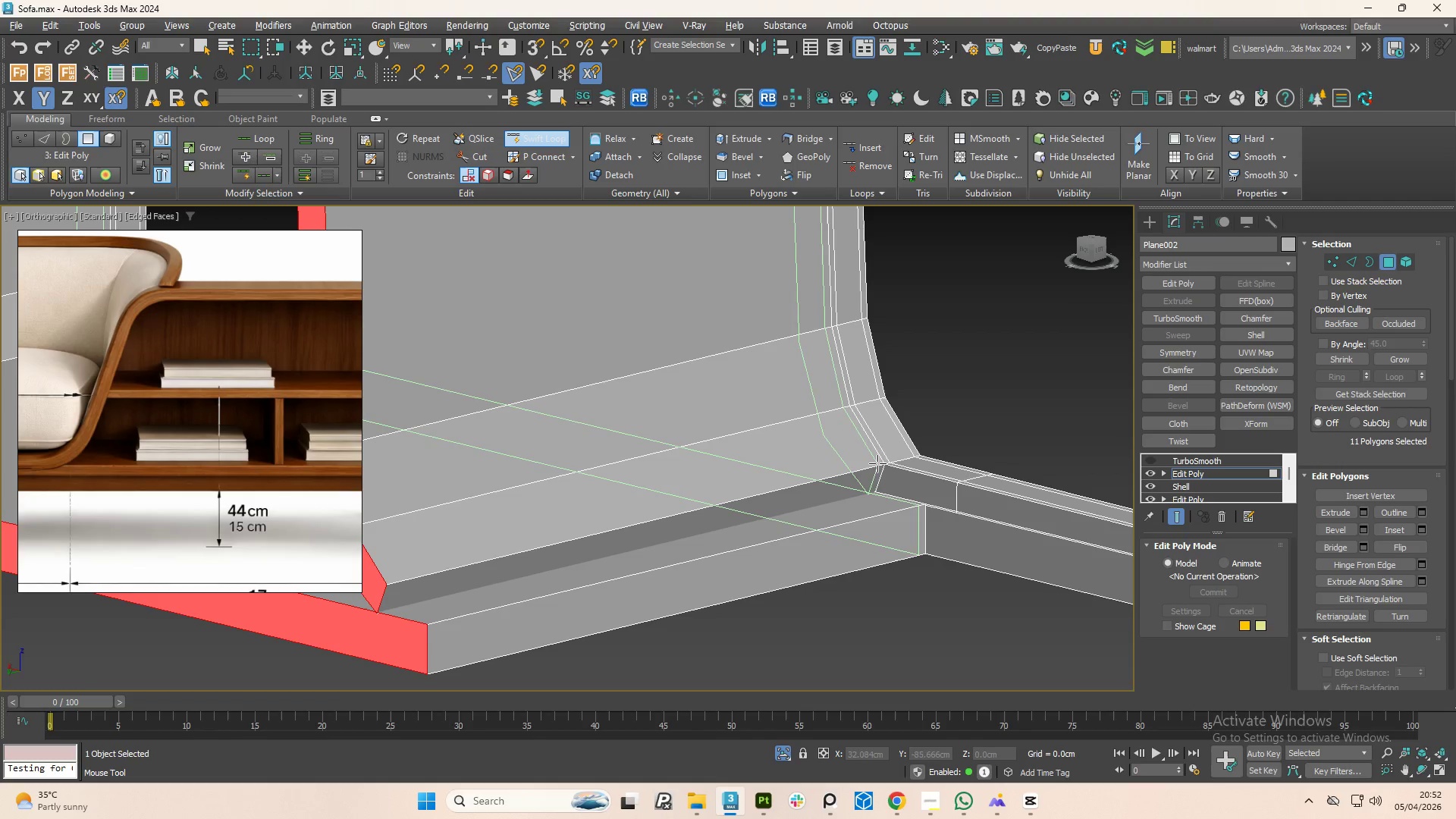 
left_click([879, 464])
 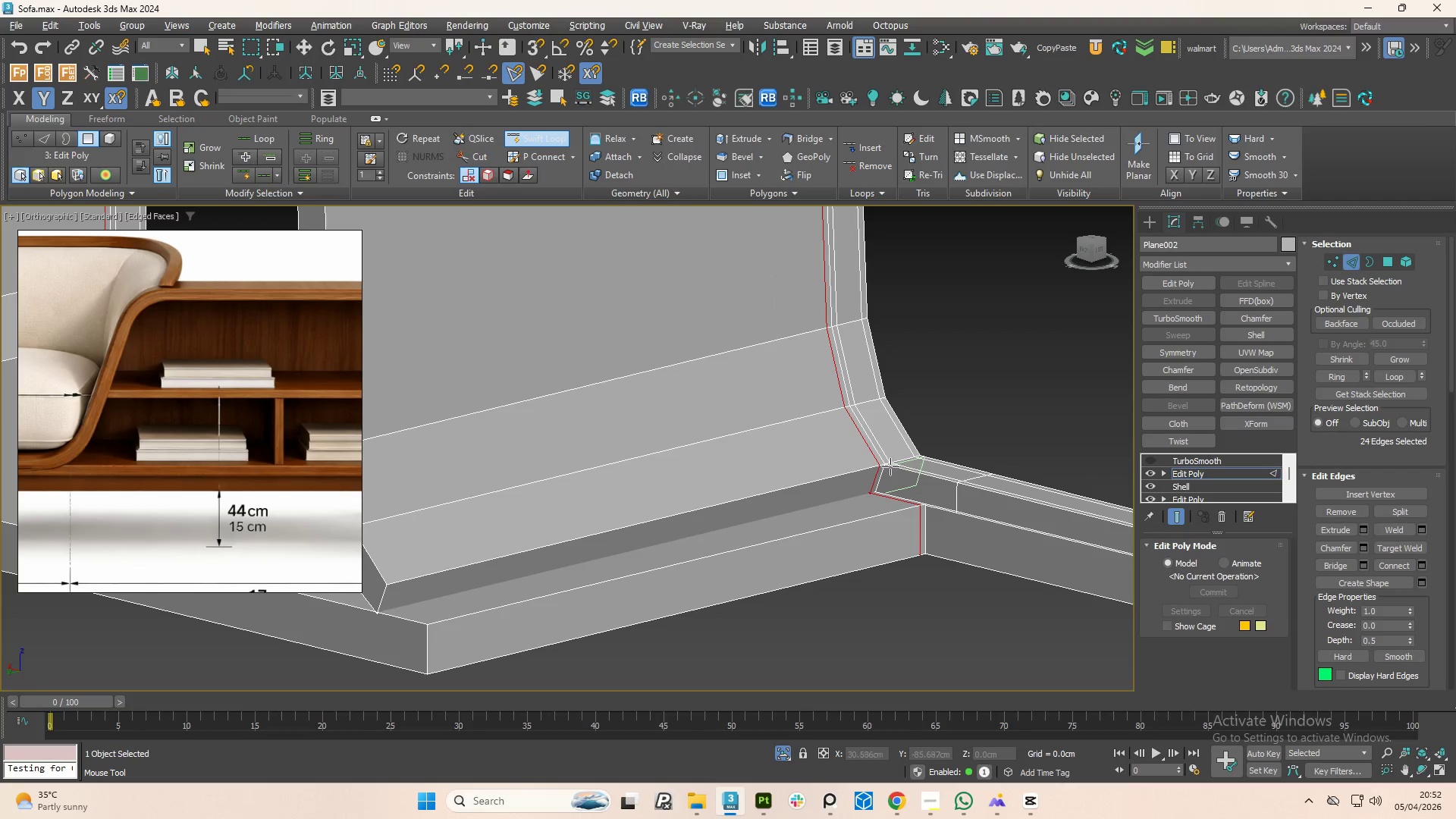 
left_click([893, 466])
 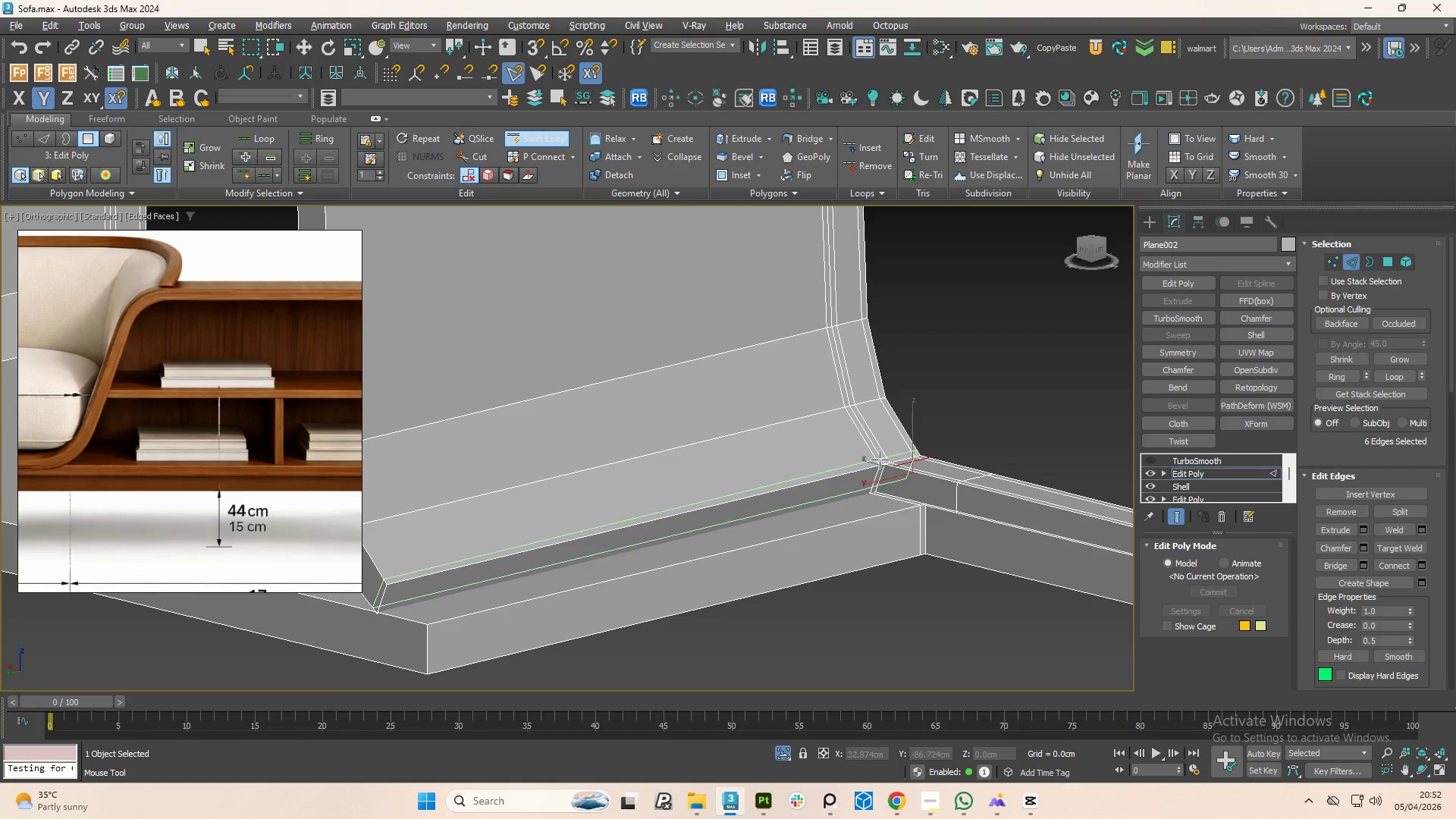 
left_click([880, 460])
 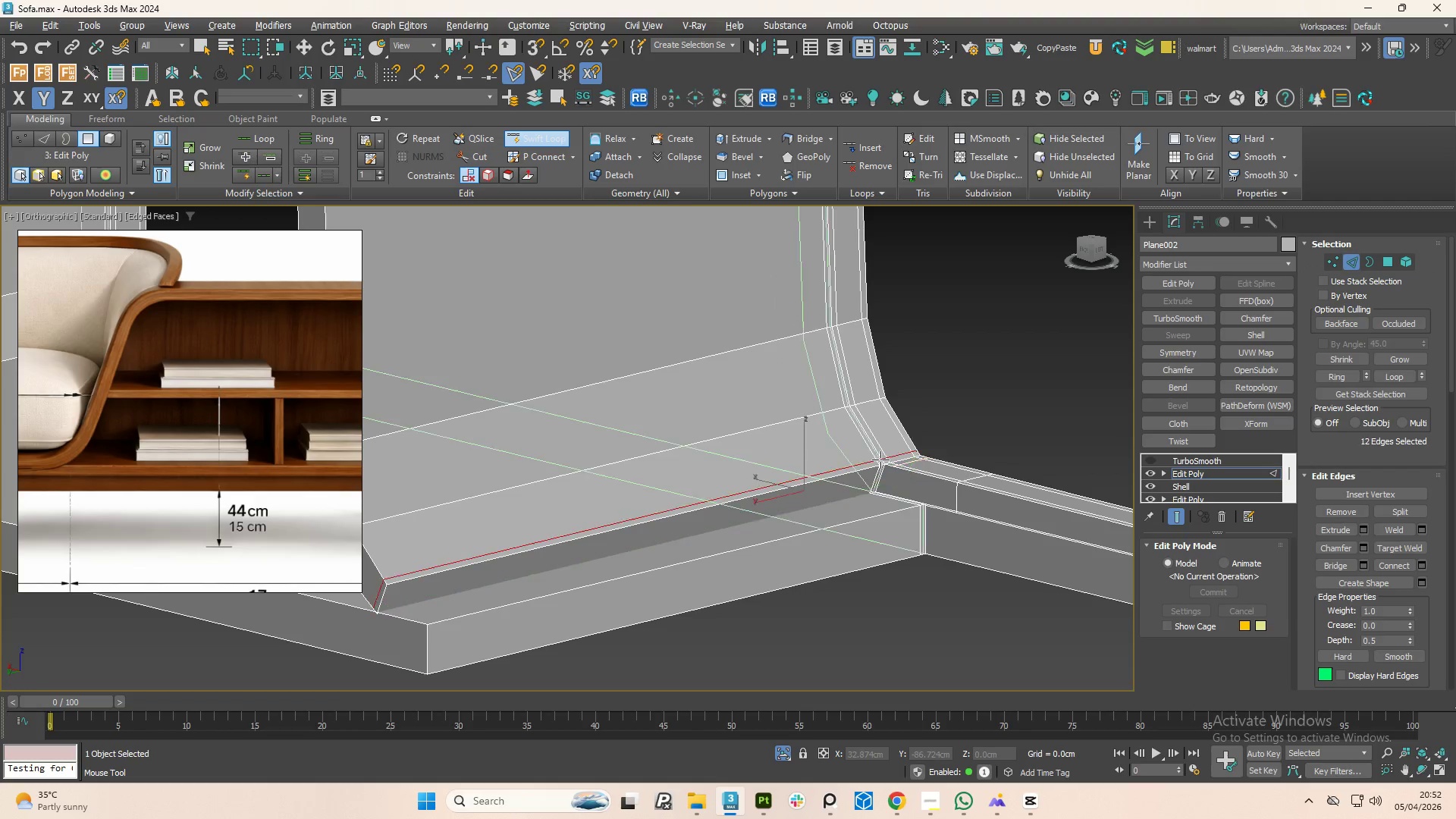 
right_click([880, 460])
 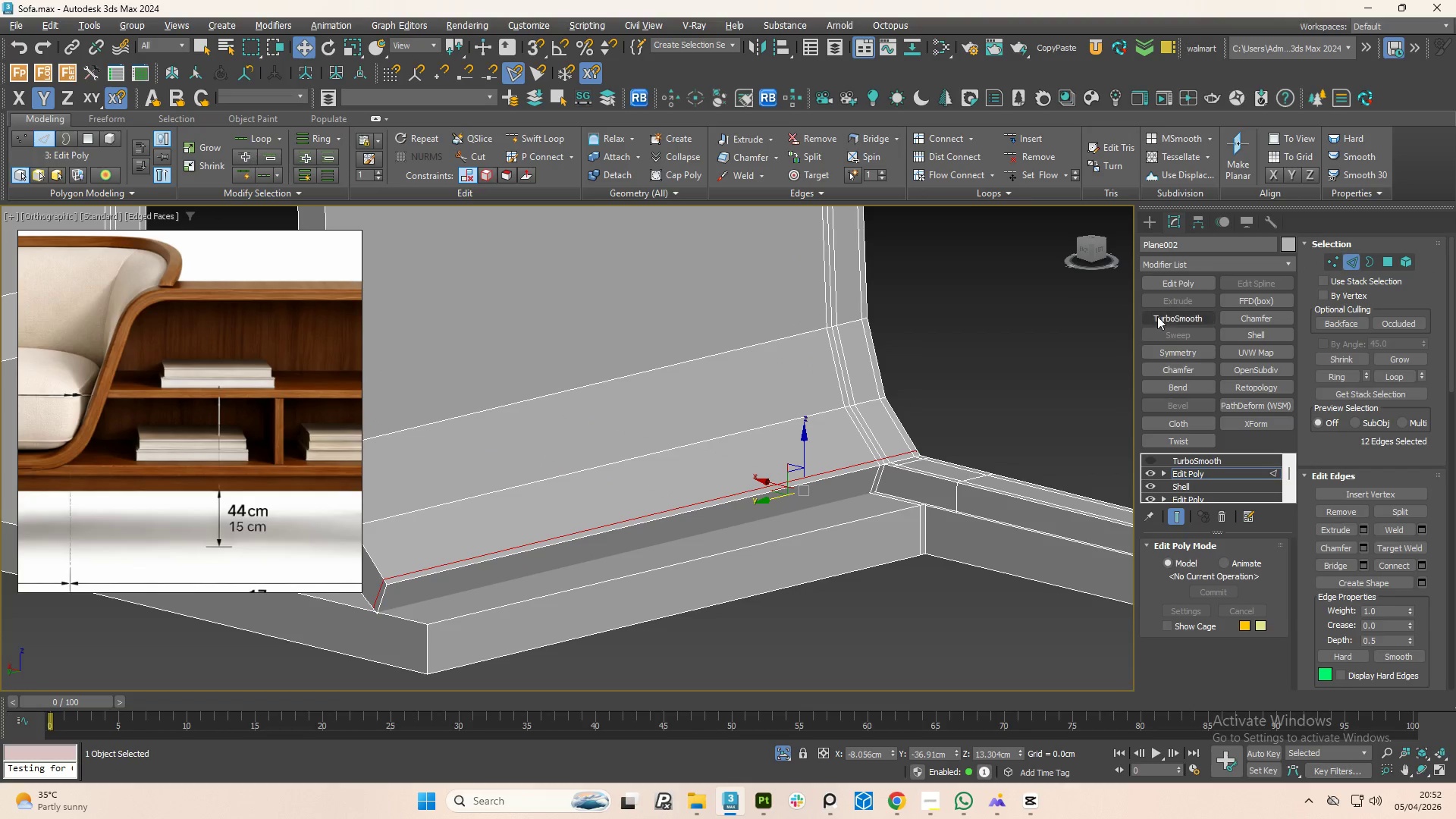 
left_click([1162, 313])
 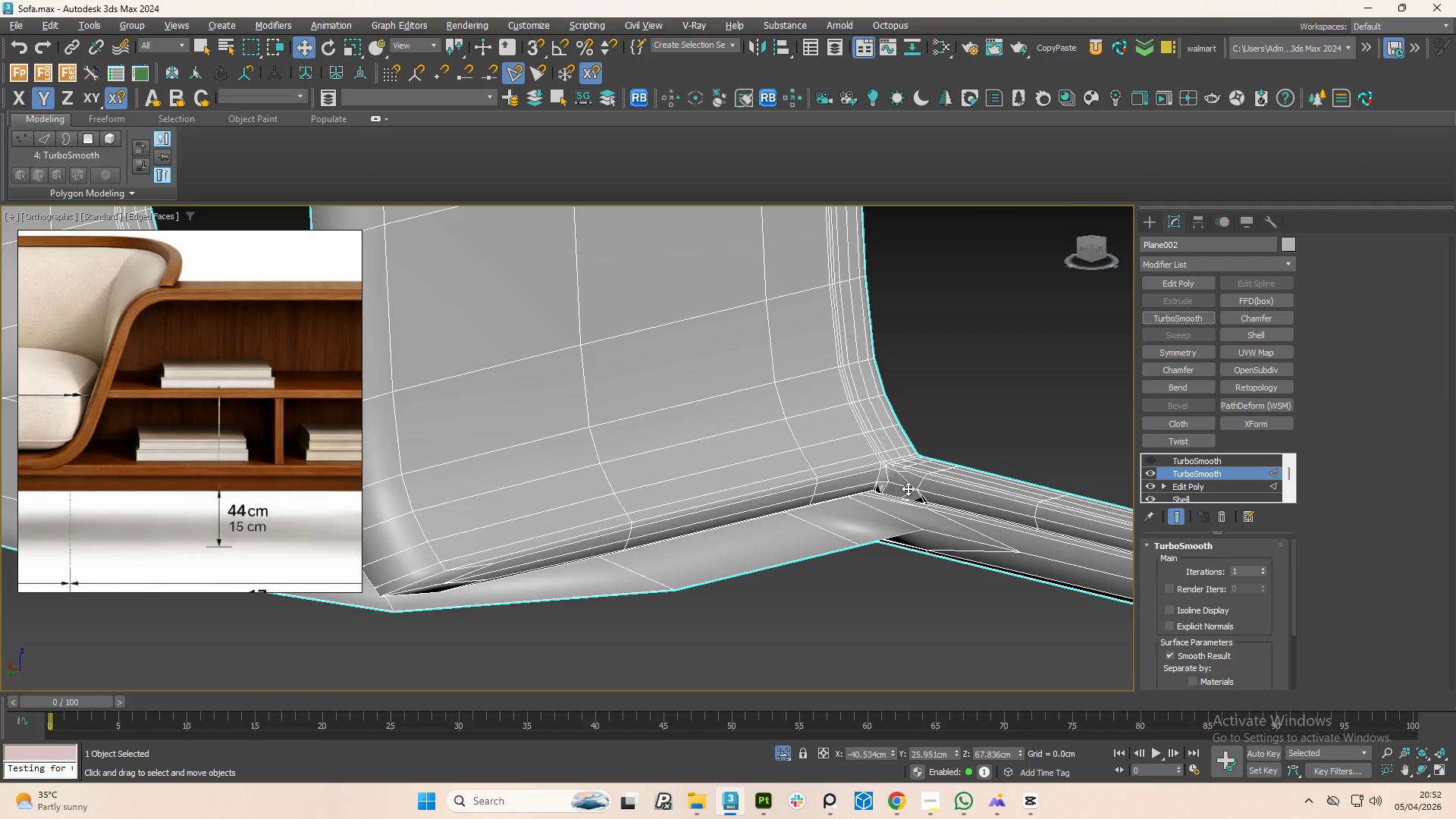 
key(Control+Z)
 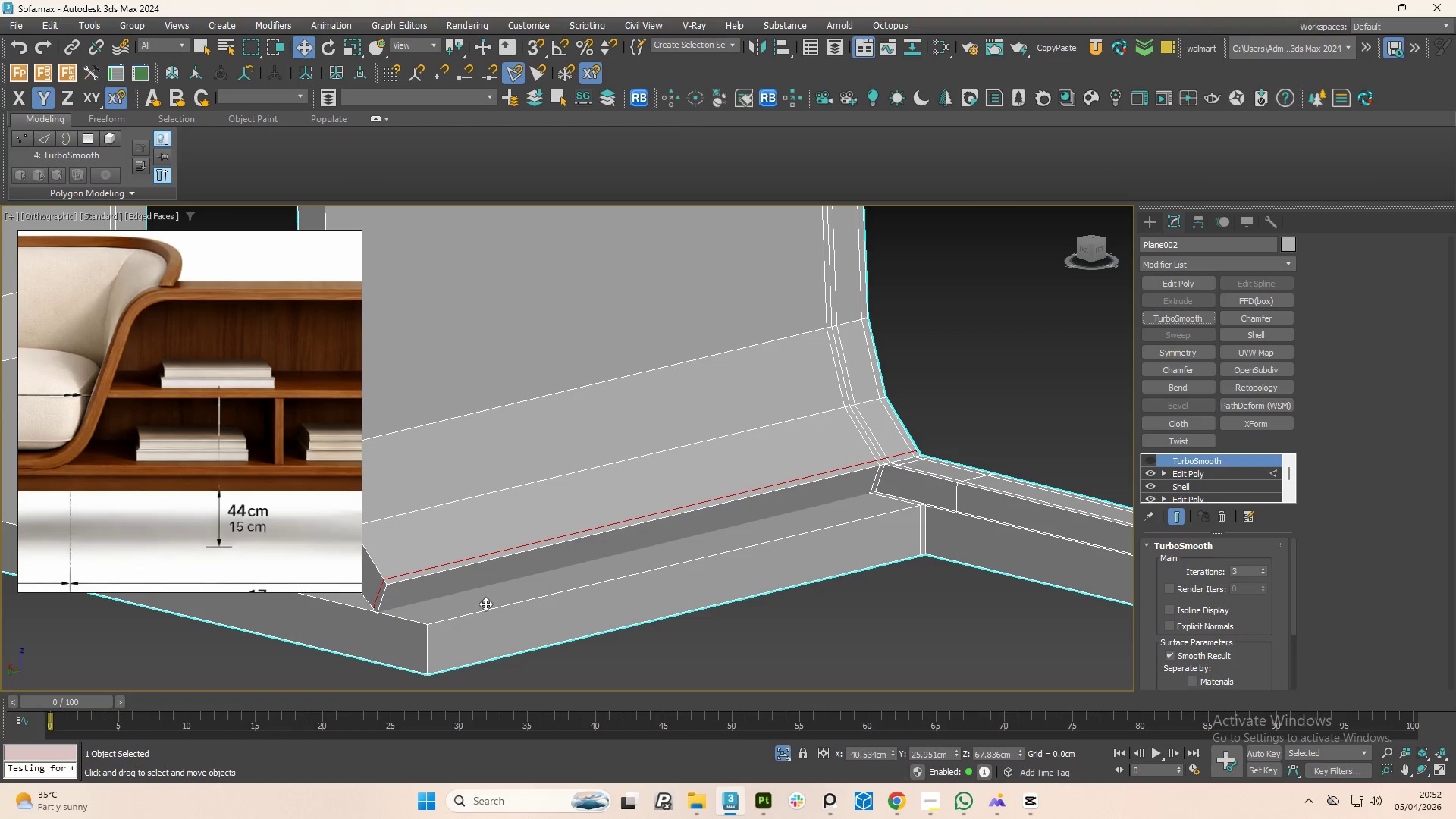 
key(Alt+1)
 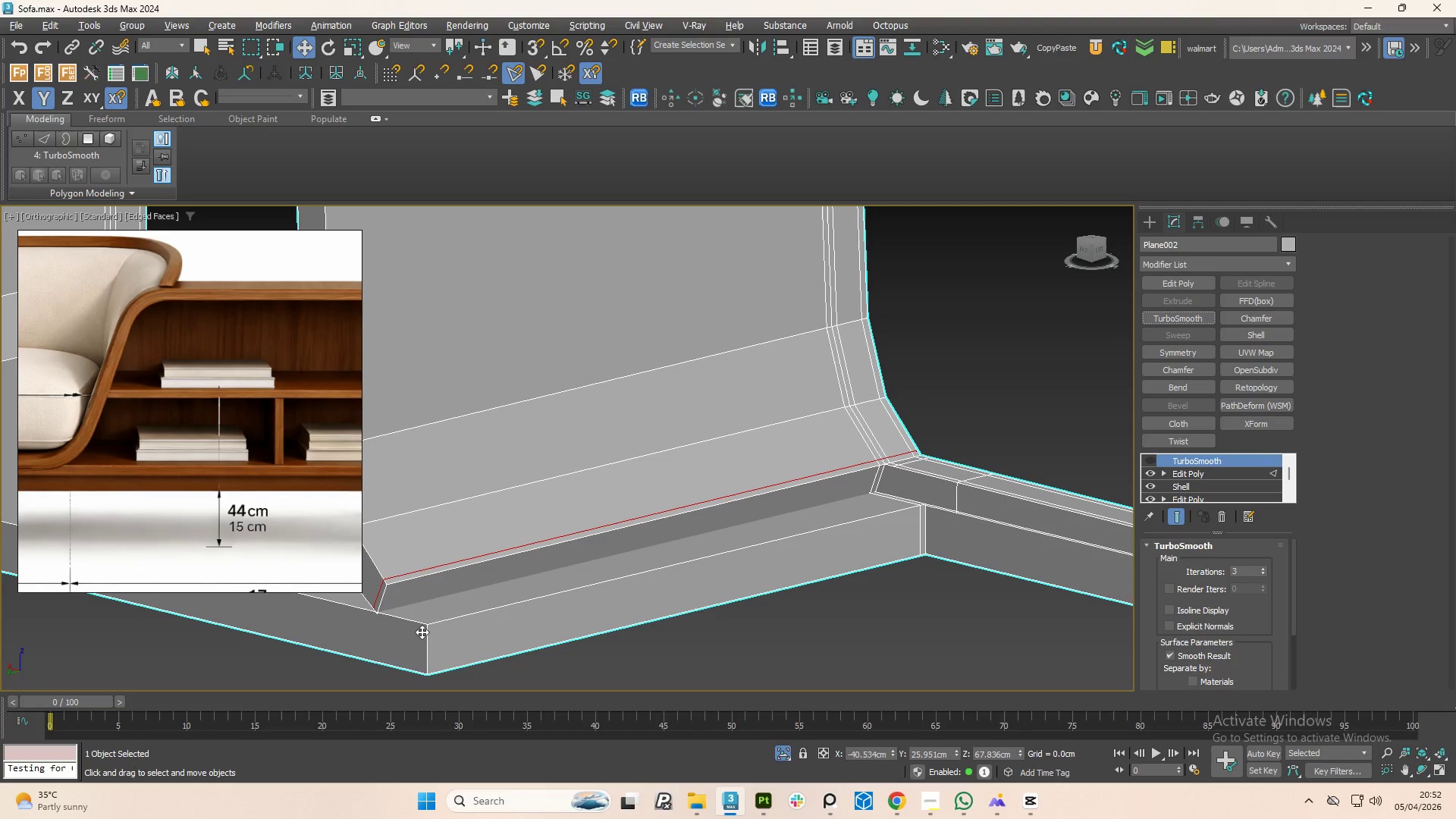 
left_click([422, 632])
 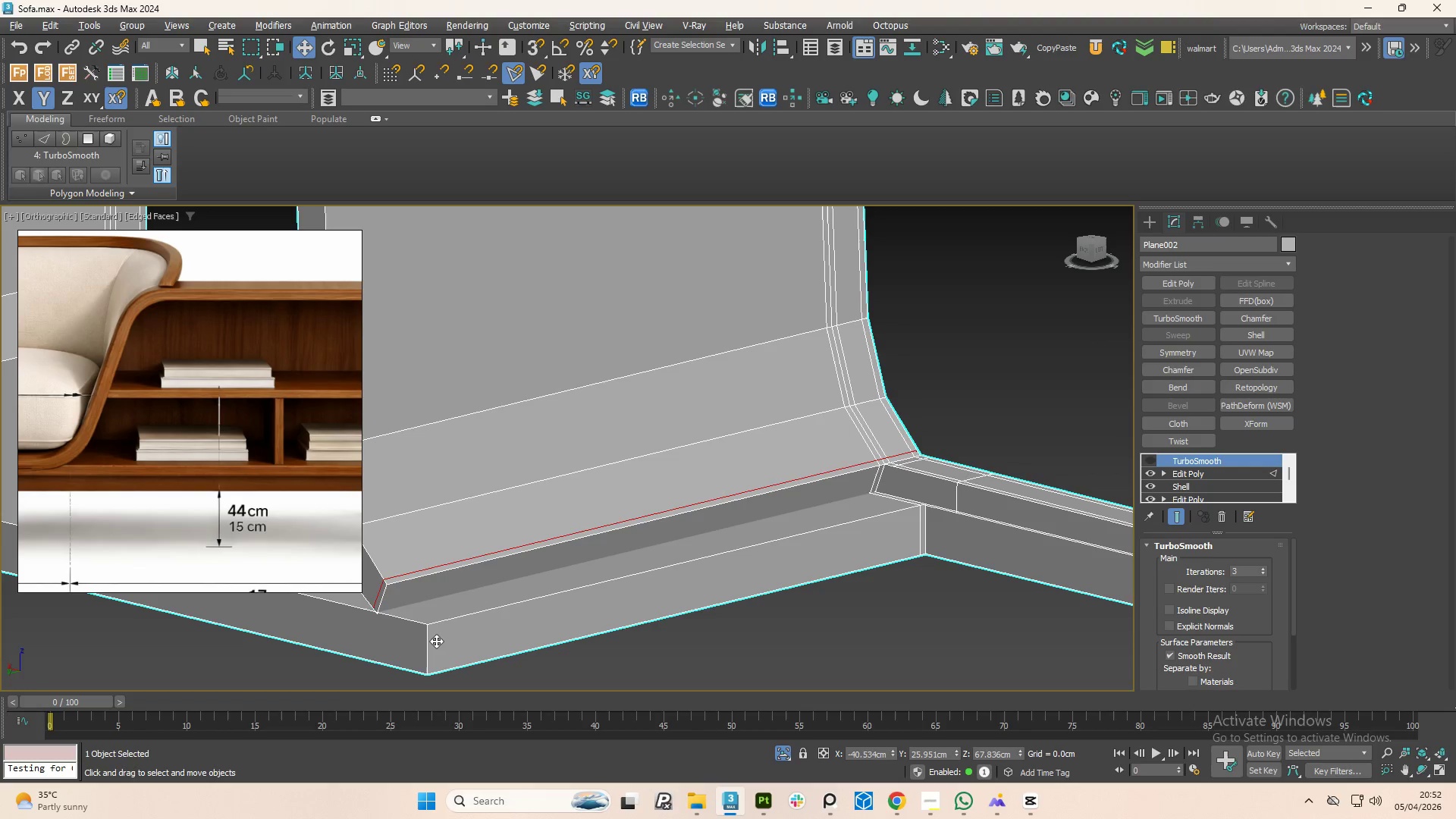 
hold_key(key=AltLeft, duration=0.48)
 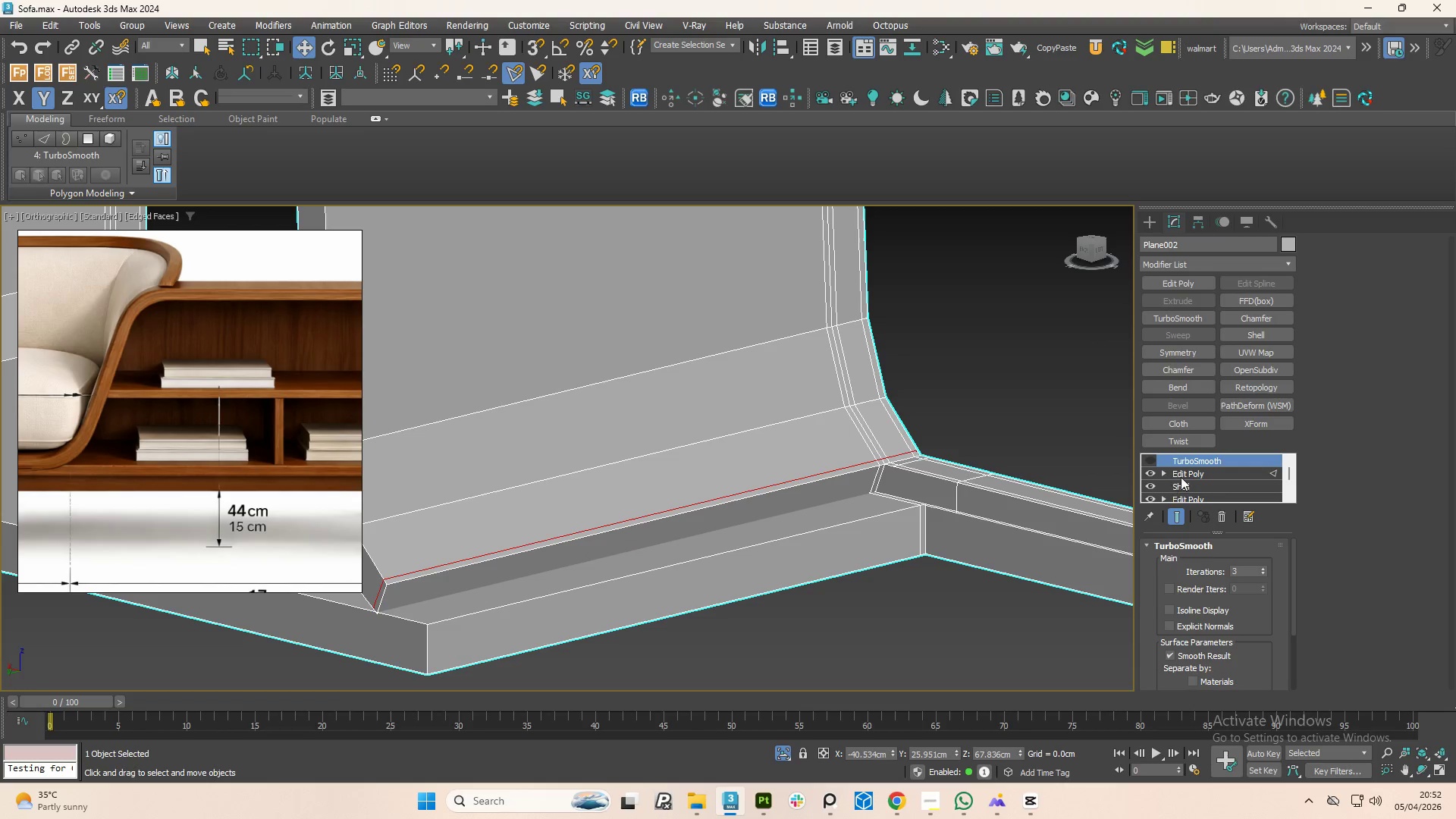 
left_click([1181, 475])
 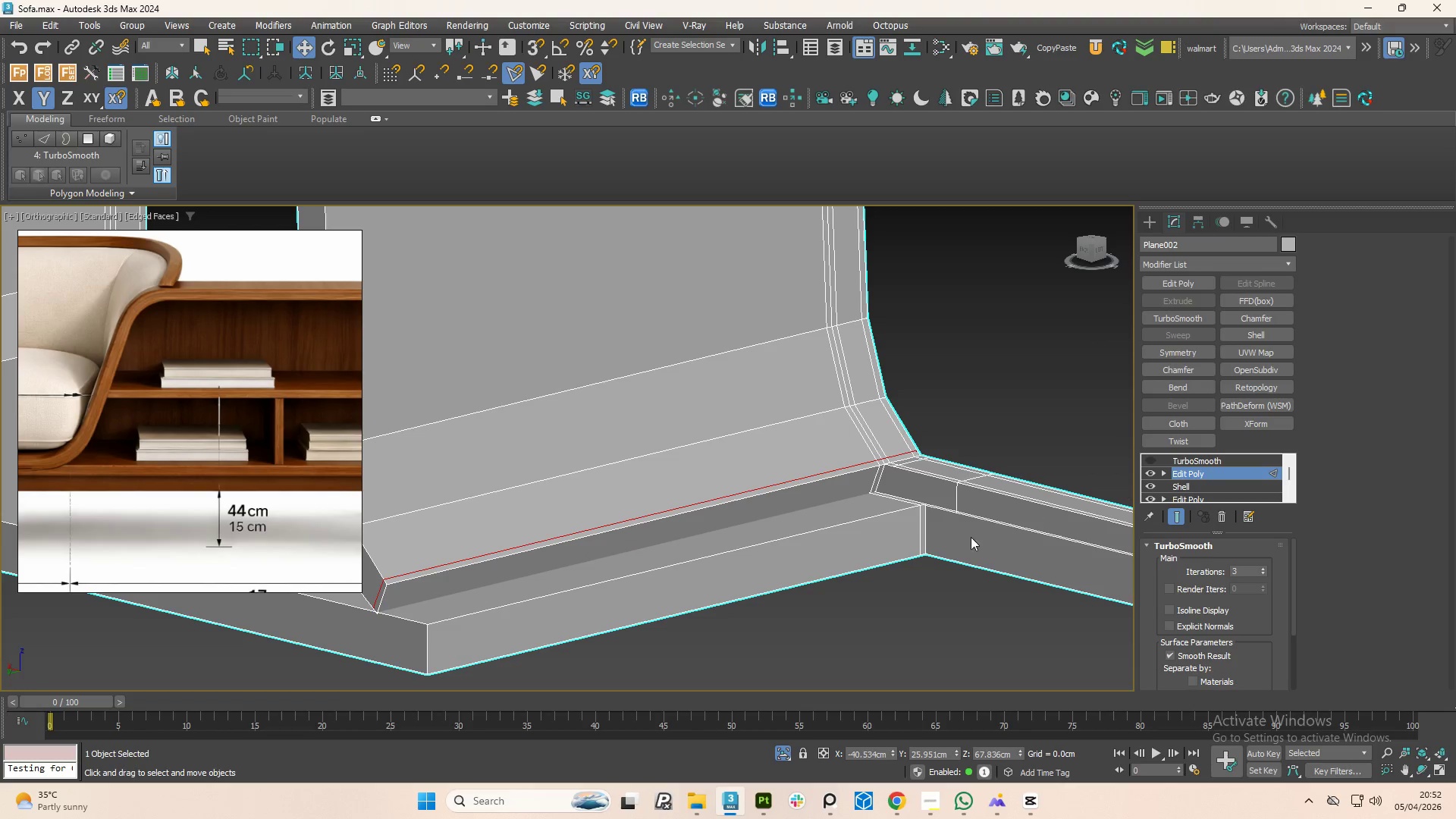 
key(Alt+1)
 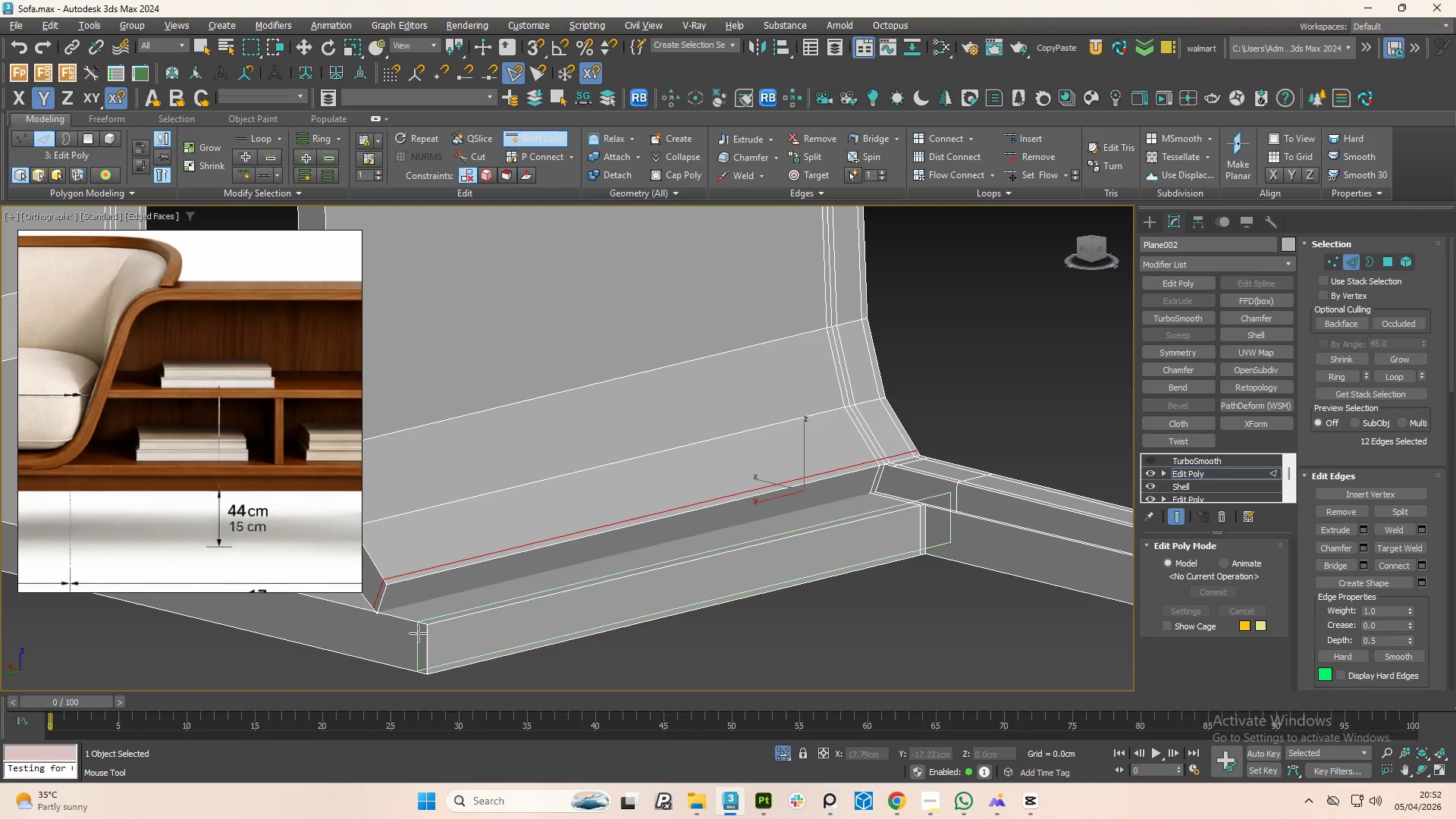 
left_click([419, 634])
 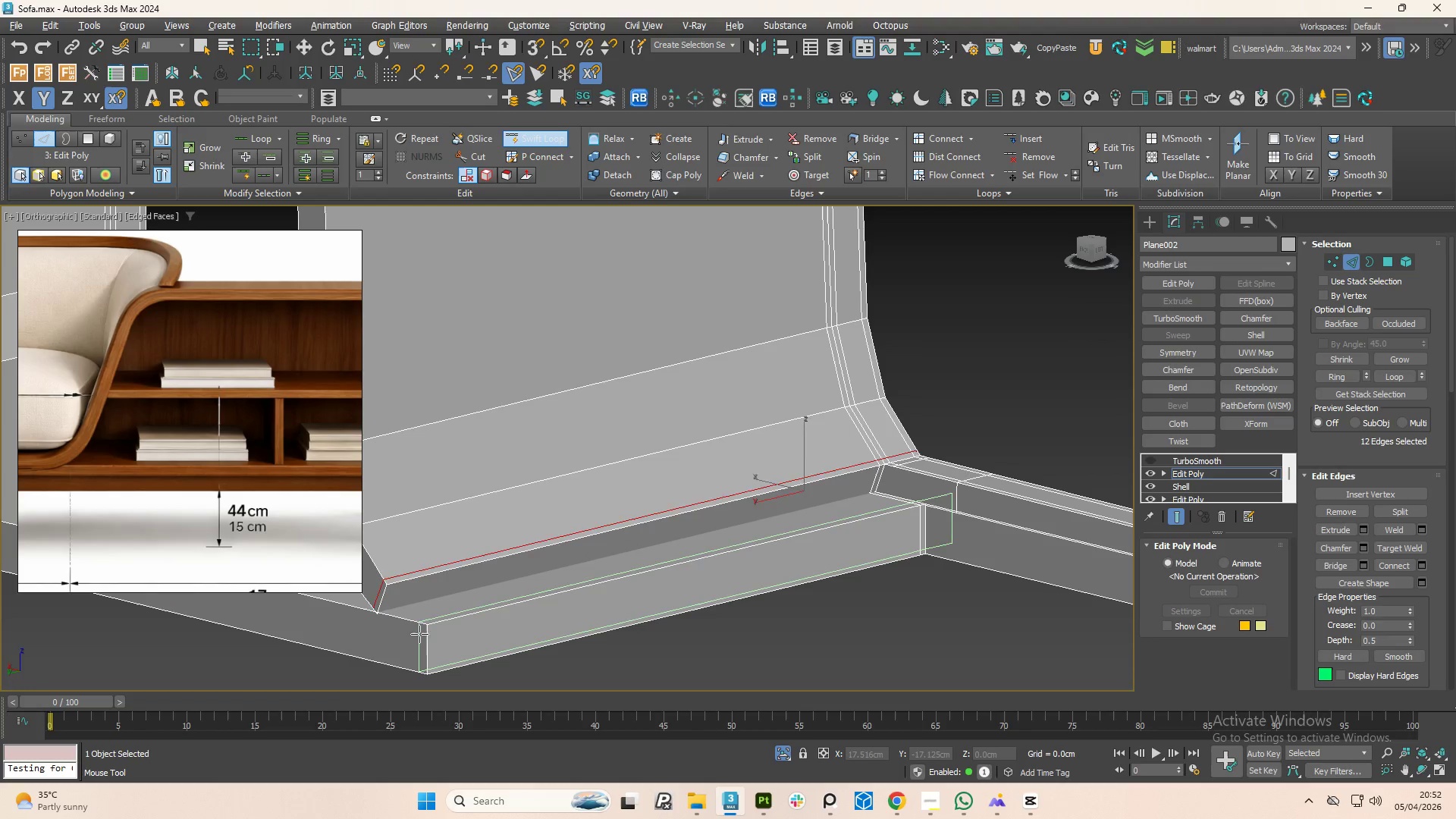 
right_click([419, 634])
 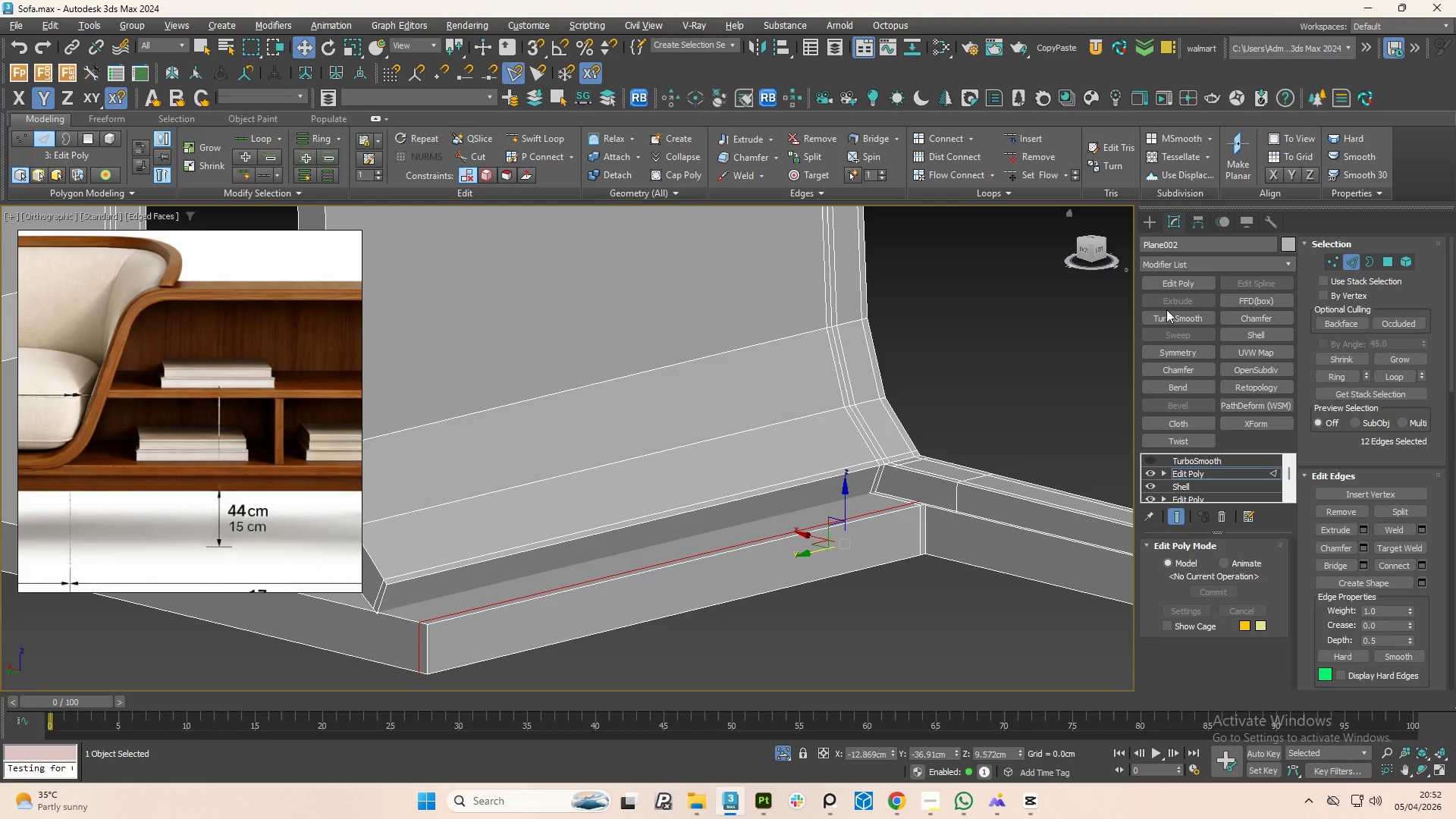 
left_click([1165, 318])
 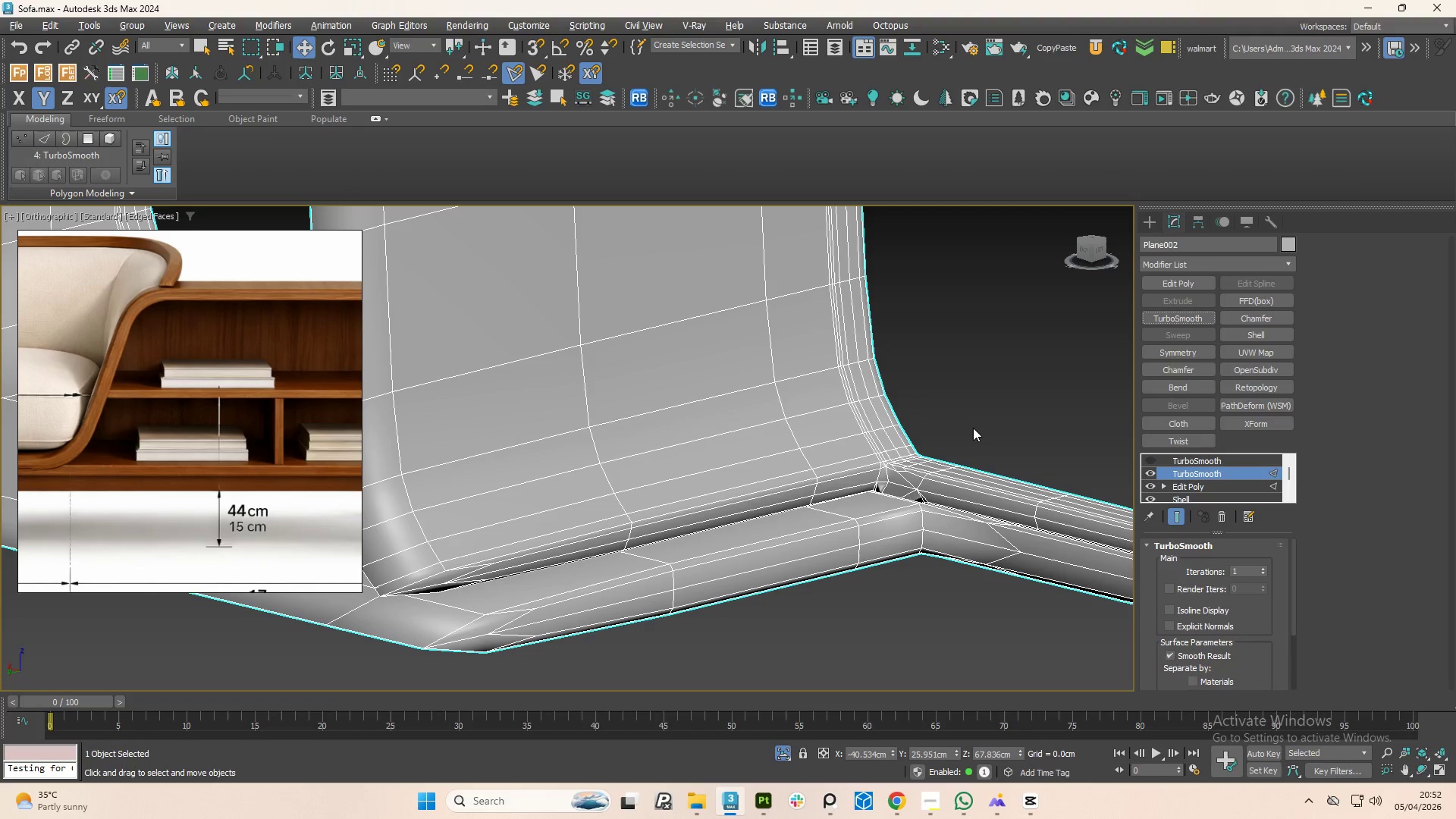 
scroll: coordinate [973, 428], scroll_direction: down, amount: 2.0
 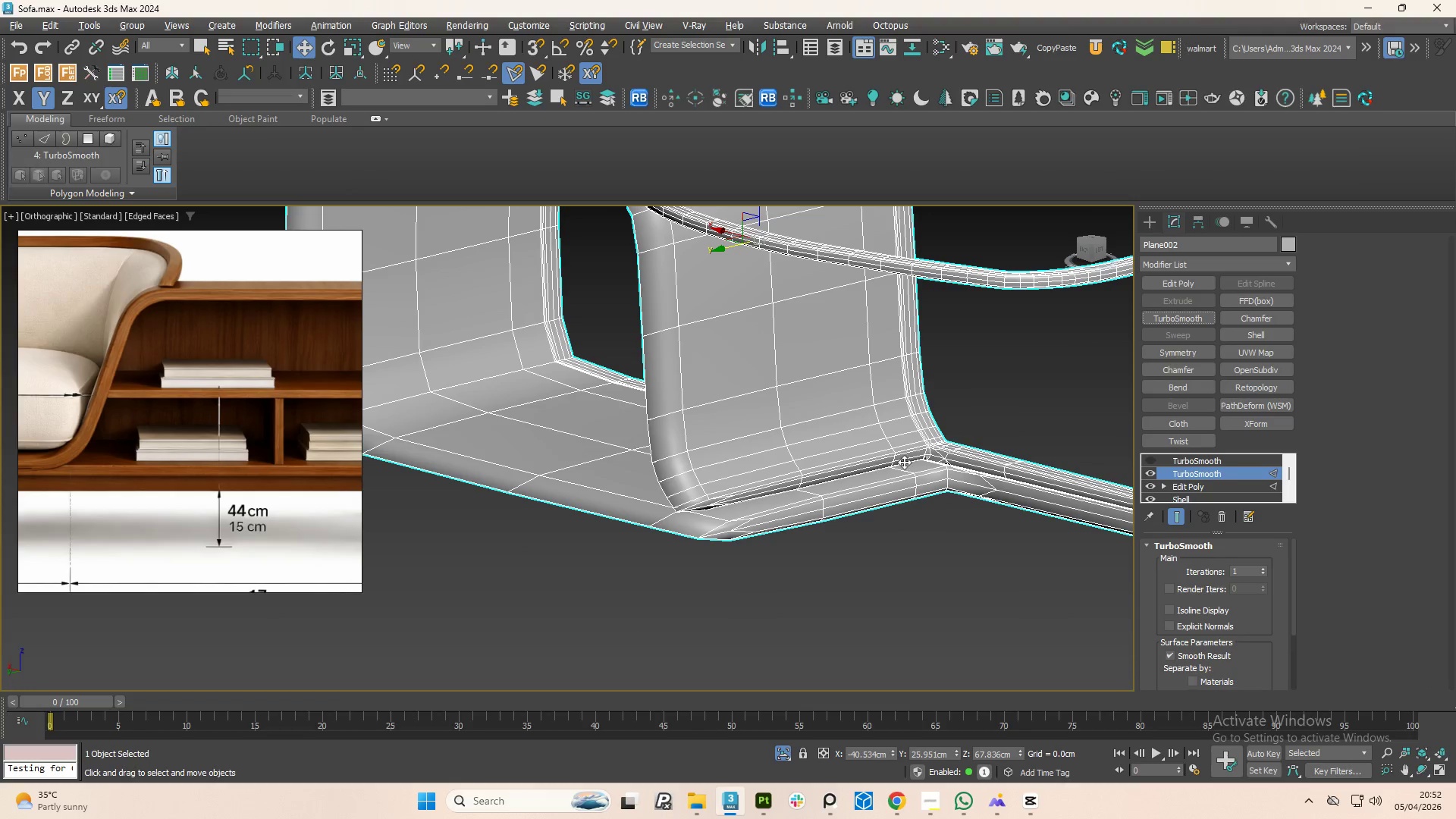 
key(Control+Z)
 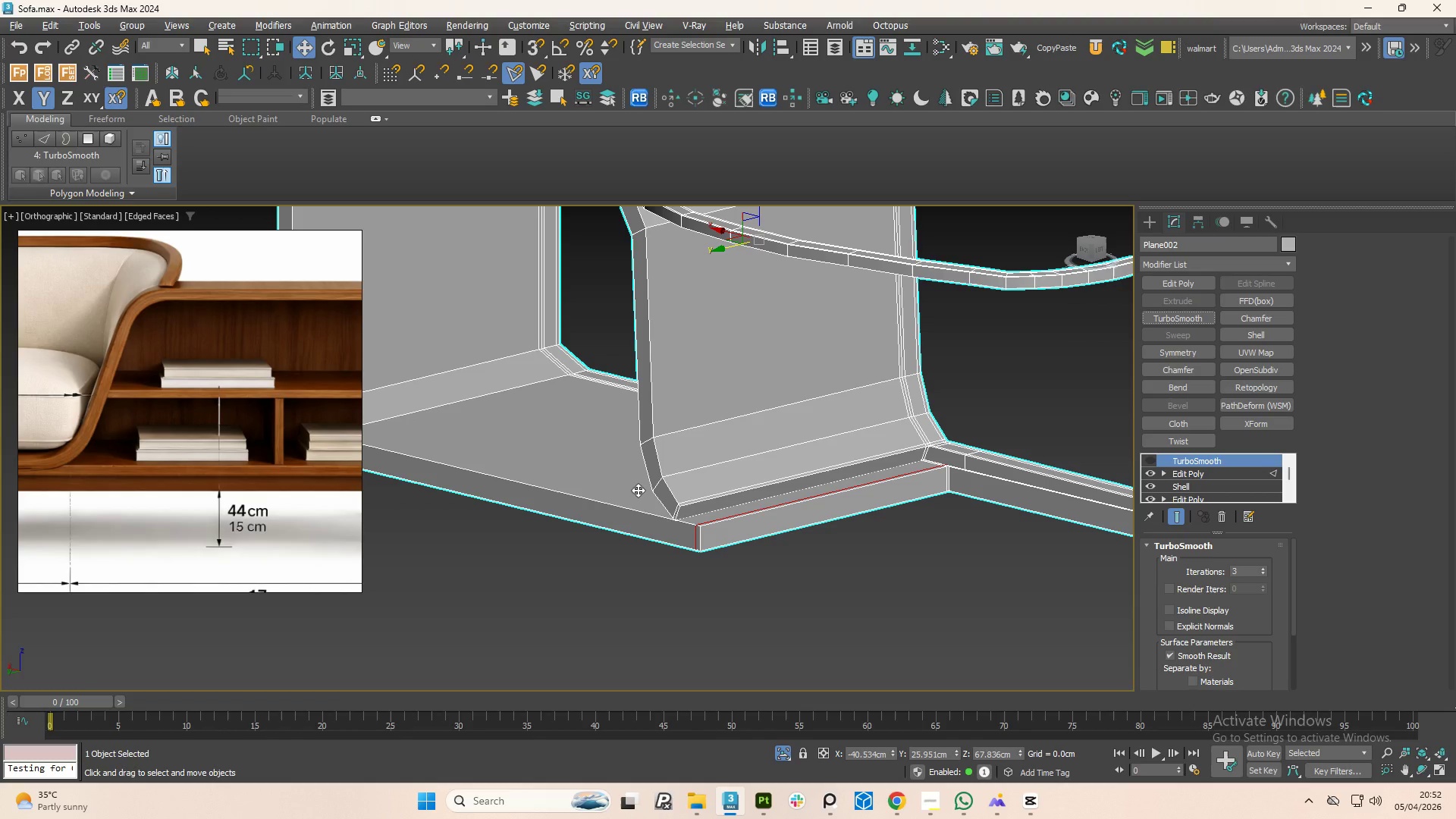 
scroll: coordinate [687, 499], scroll_direction: up, amount: 2.0
 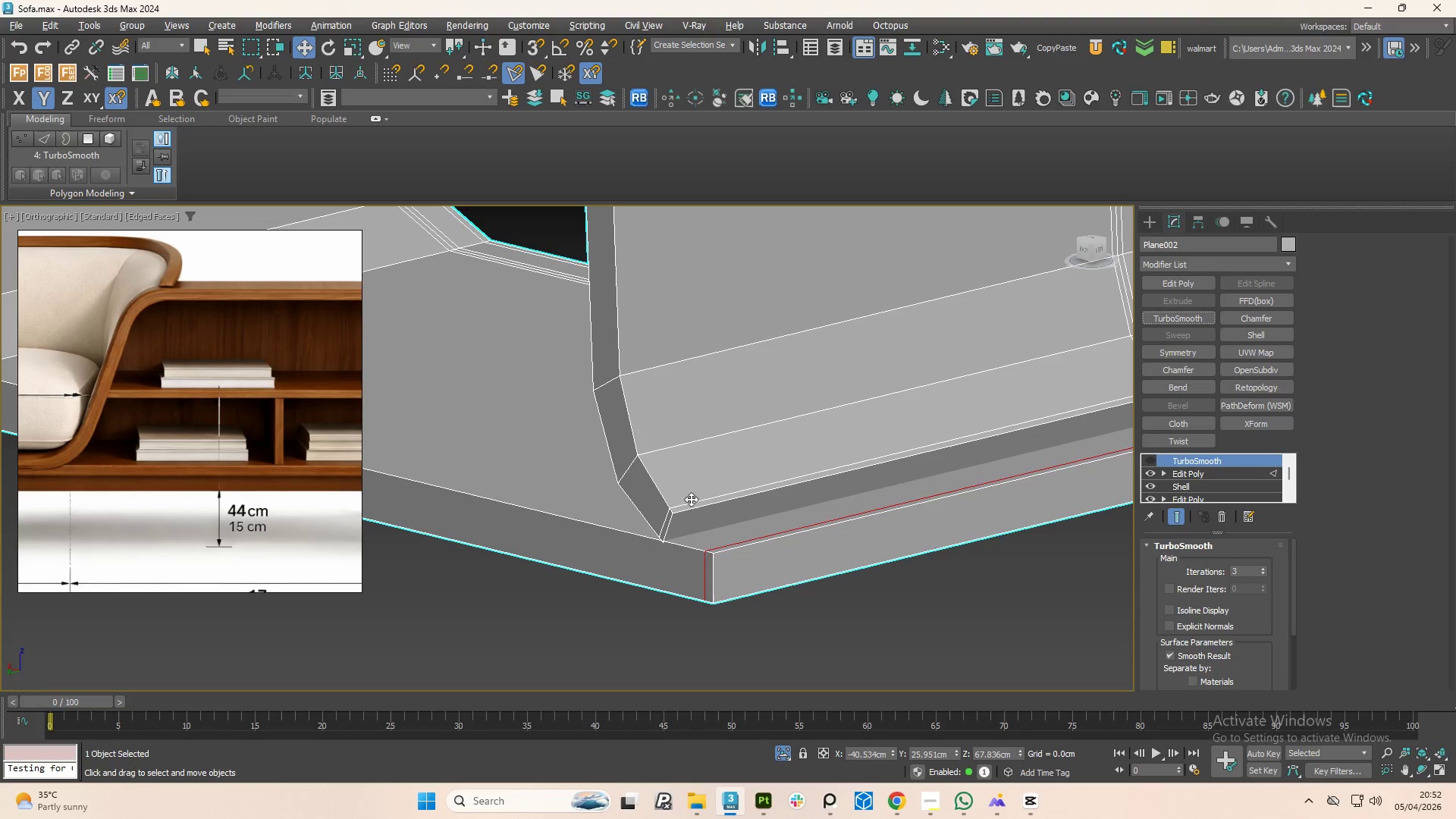 
key(Alt+1)
 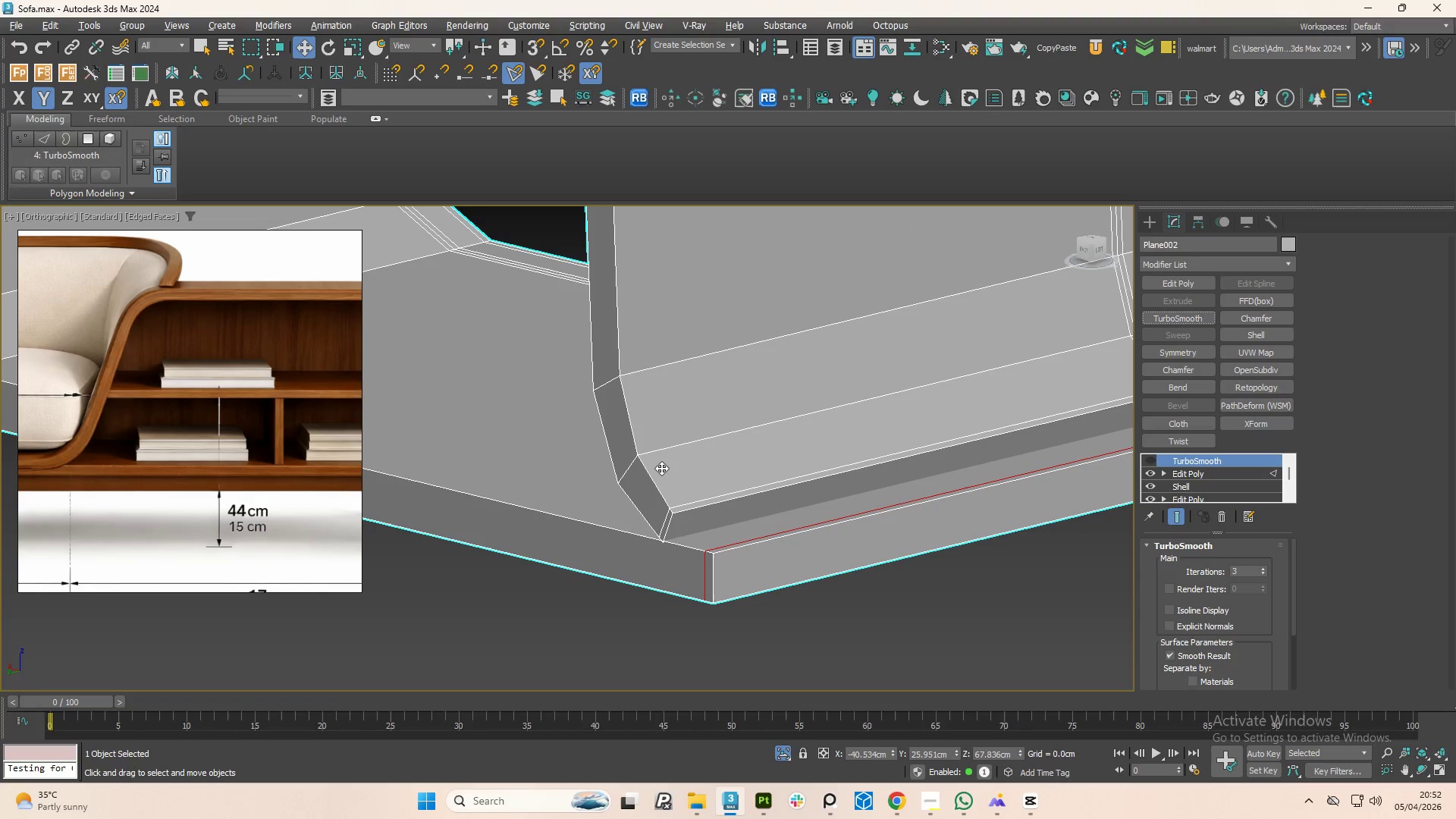 
left_click([1178, 475])
 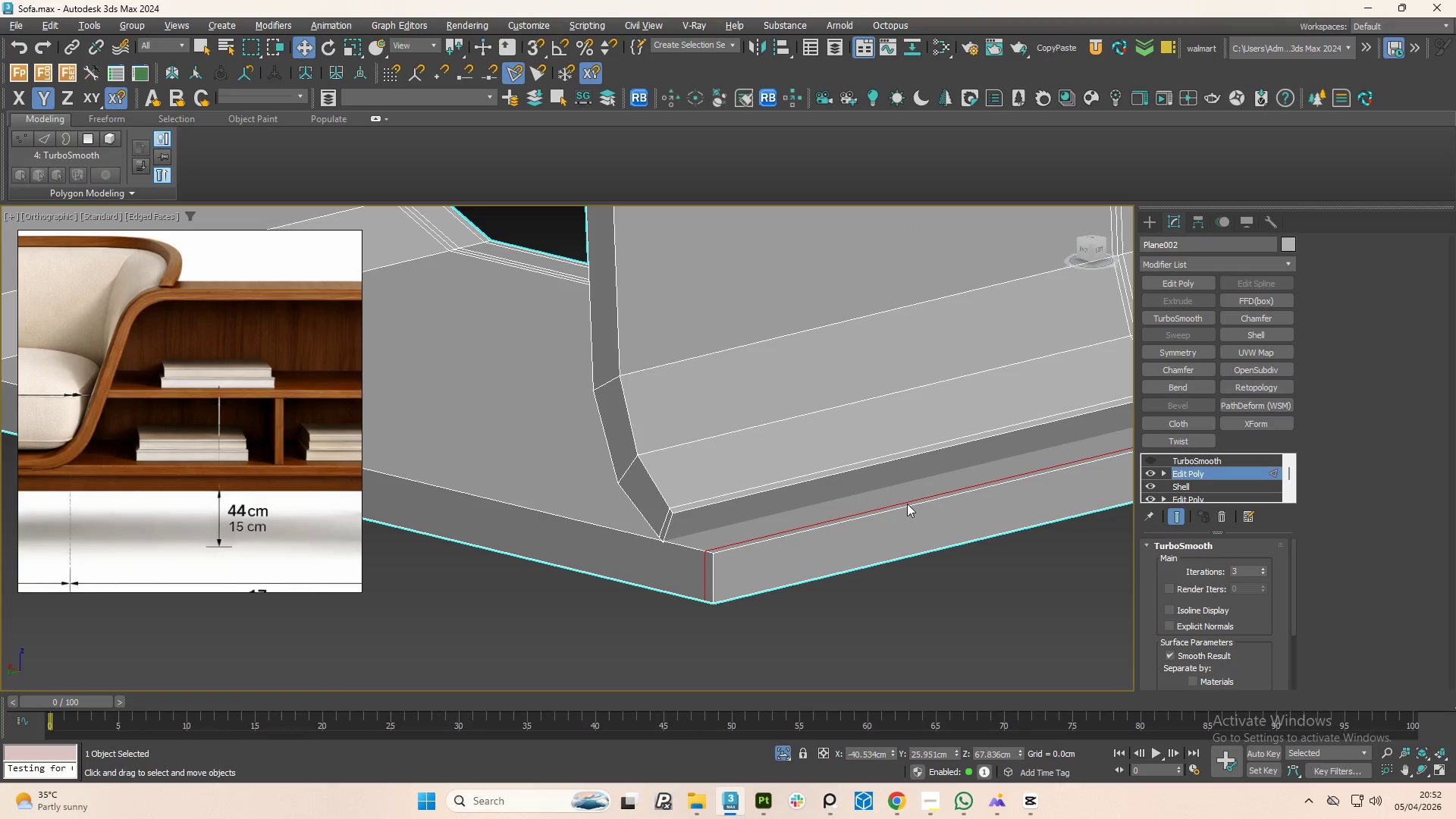 
key(Alt+1)
 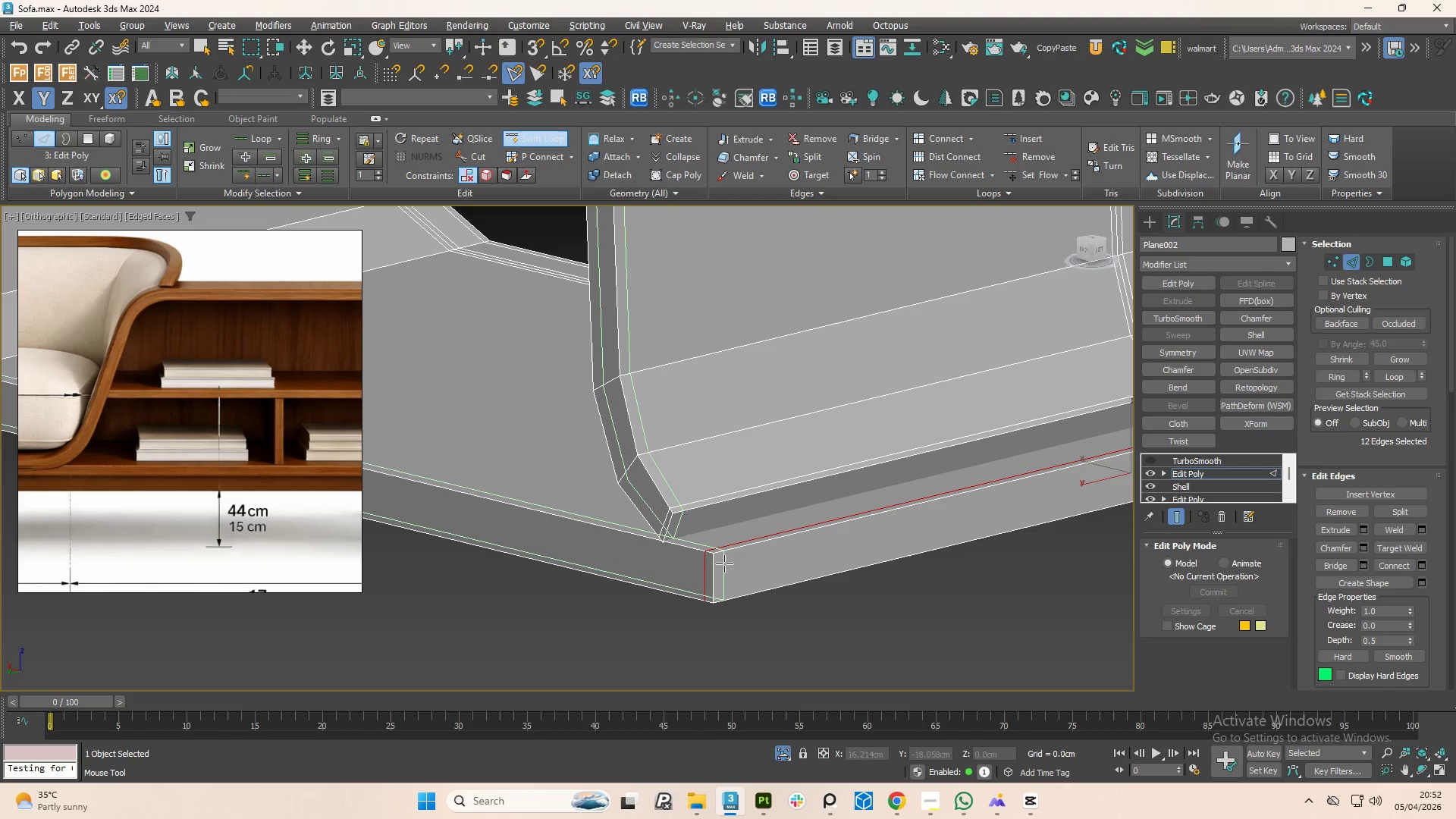 
left_click([720, 561])
 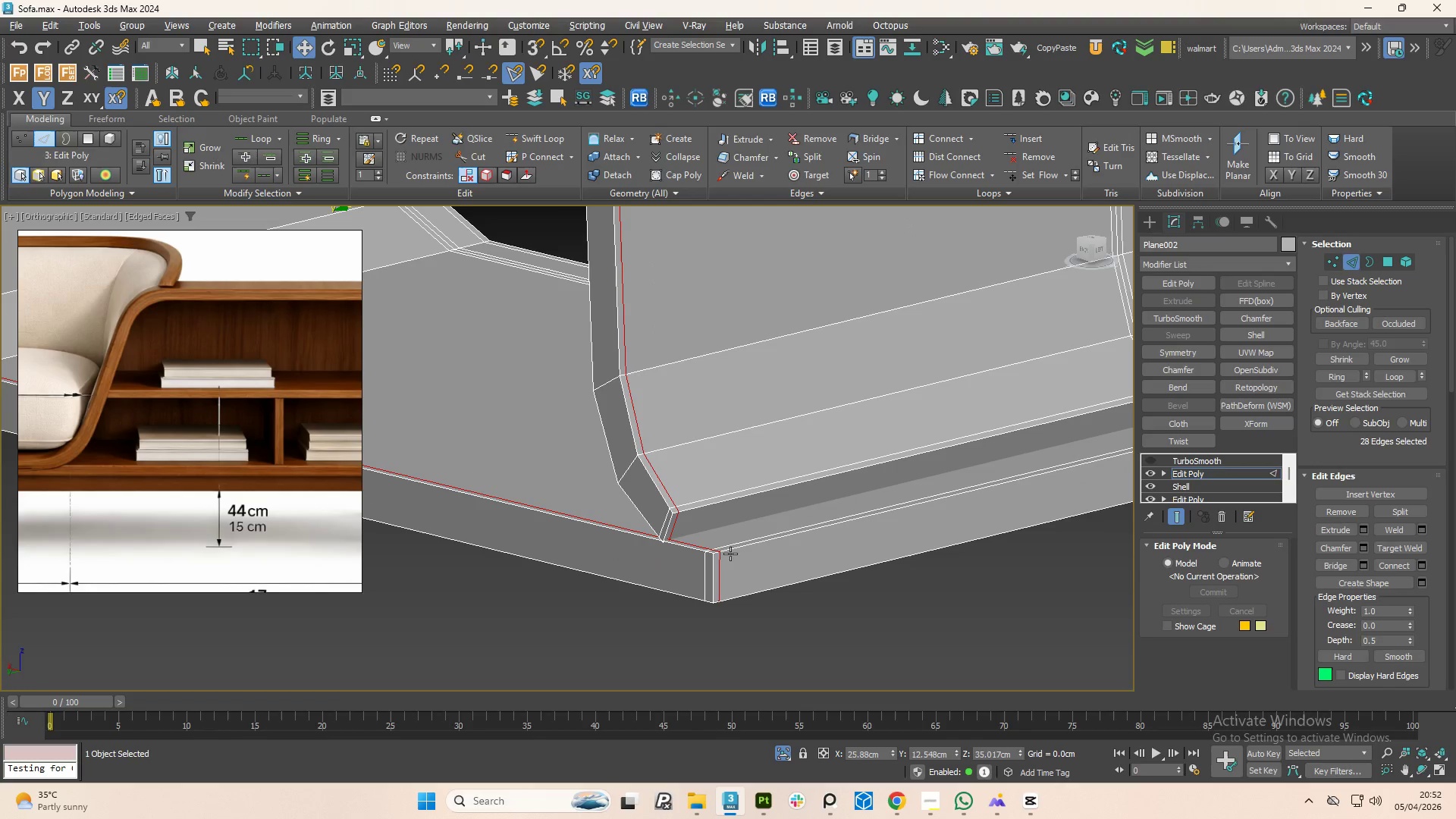 
scroll: coordinate [759, 526], scroll_direction: down, amount: 4.0
 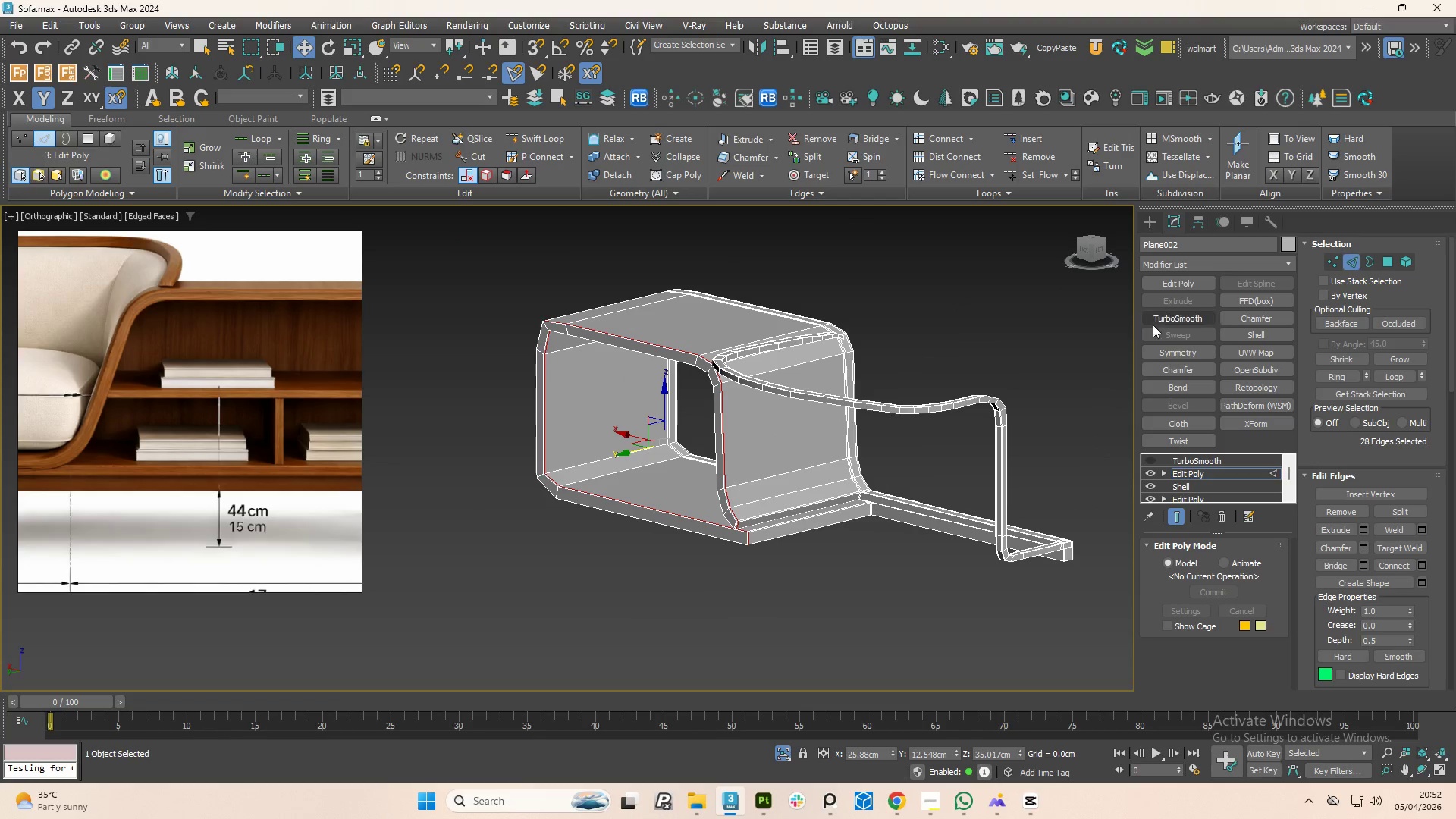 
left_click([1168, 318])
 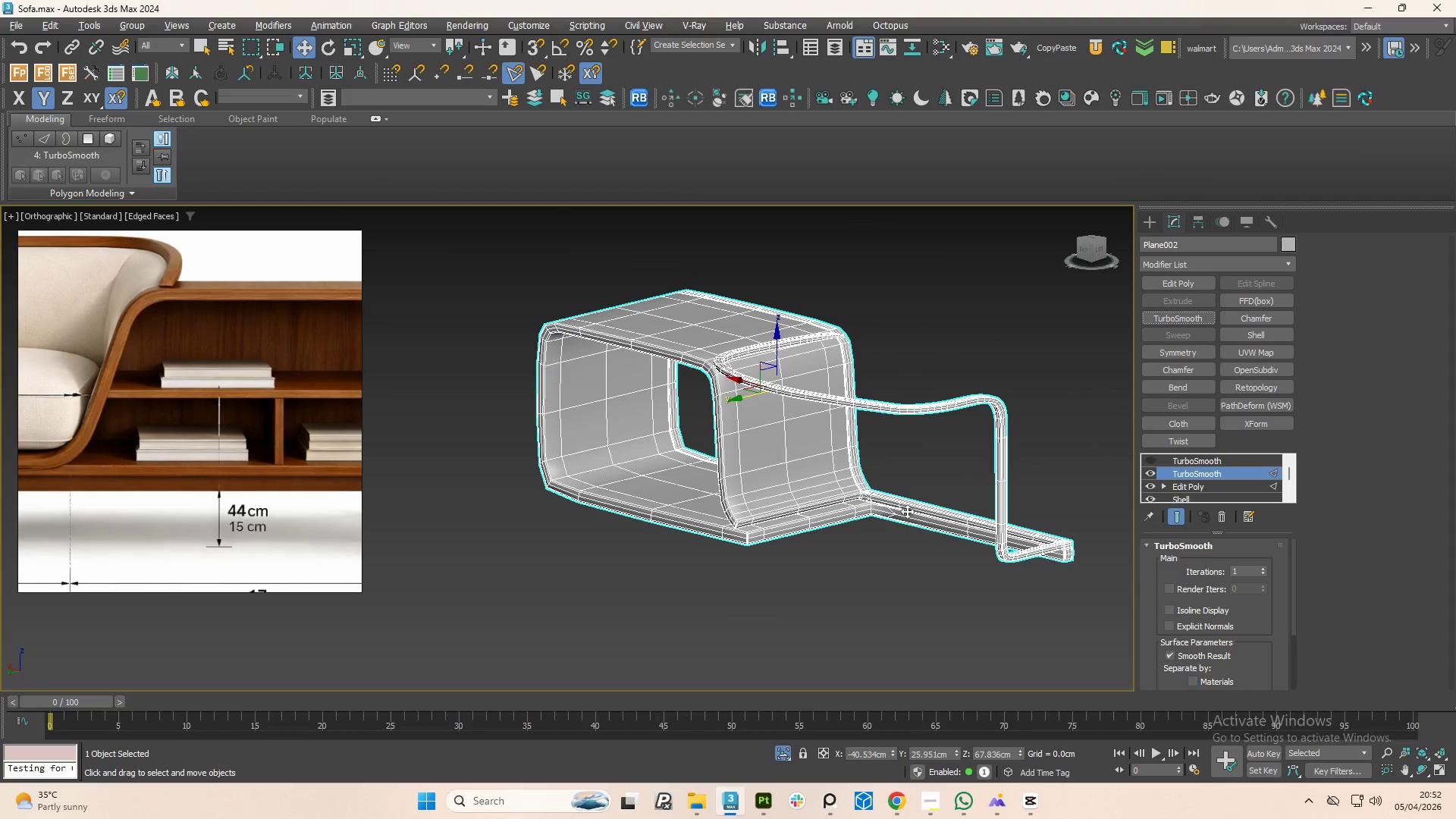 
scroll: coordinate [861, 495], scroll_direction: up, amount: 5.0
 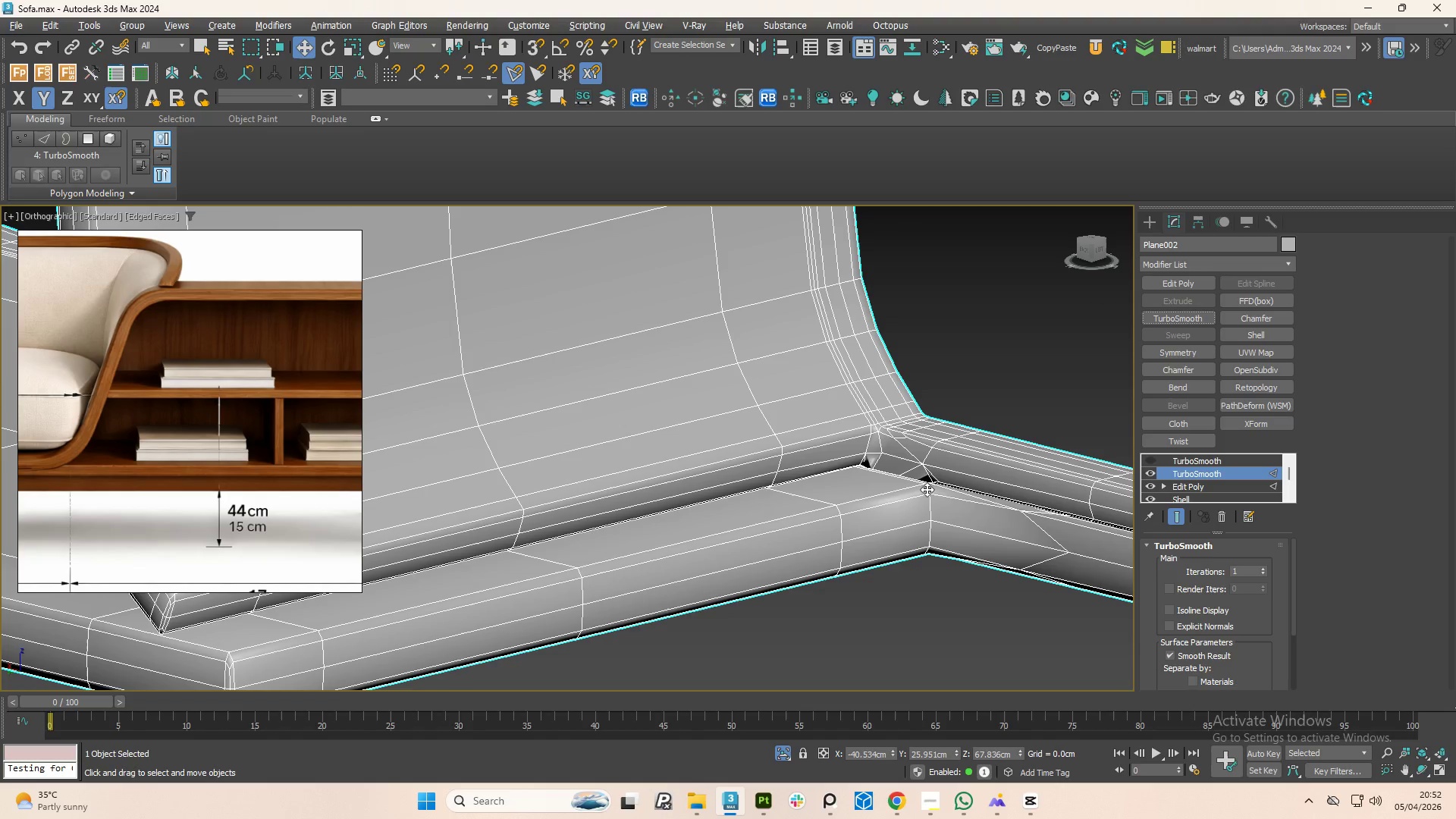 
key(Control+Z)
 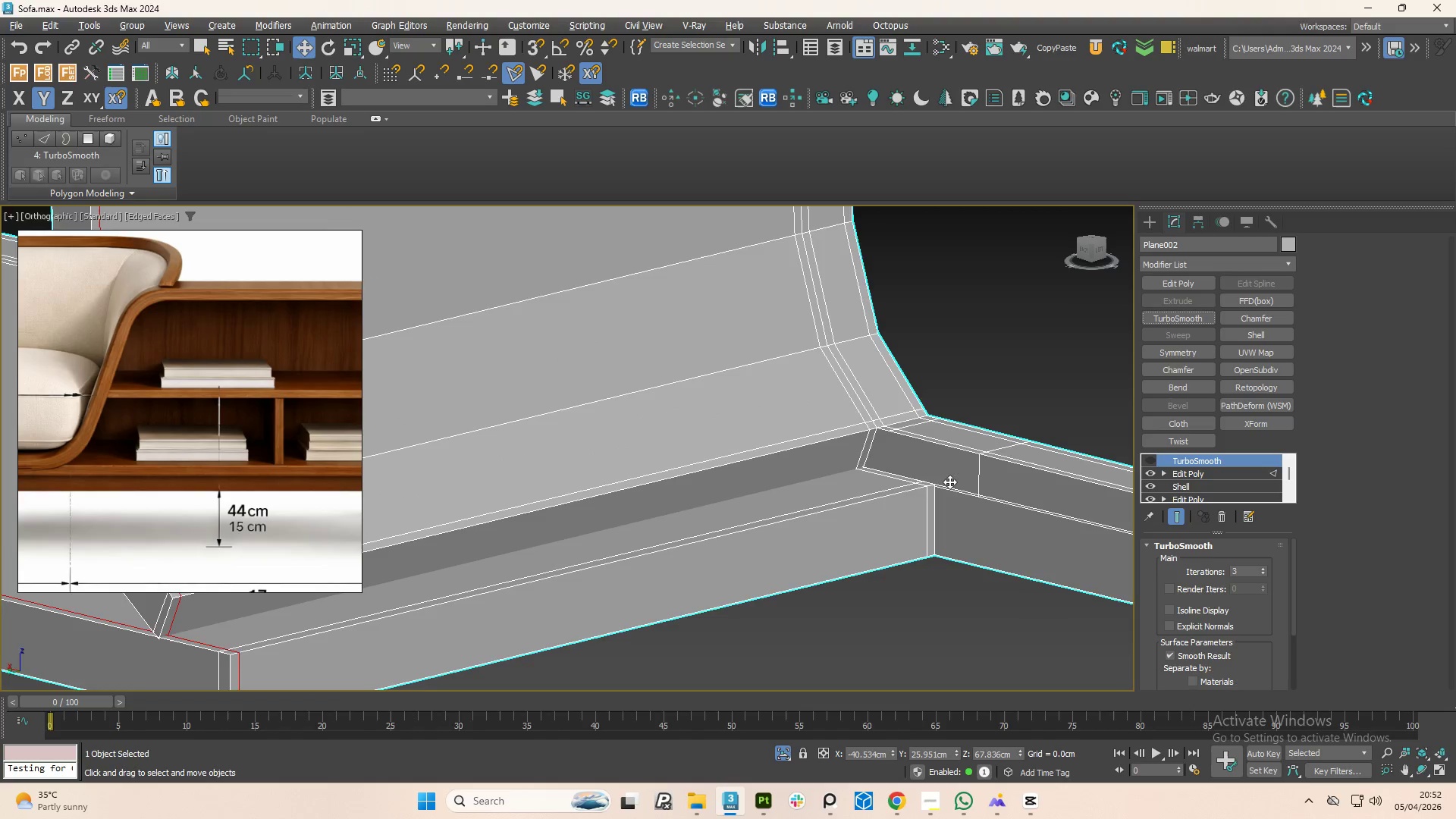 
scroll: coordinate [949, 482], scroll_direction: up, amount: 2.0
 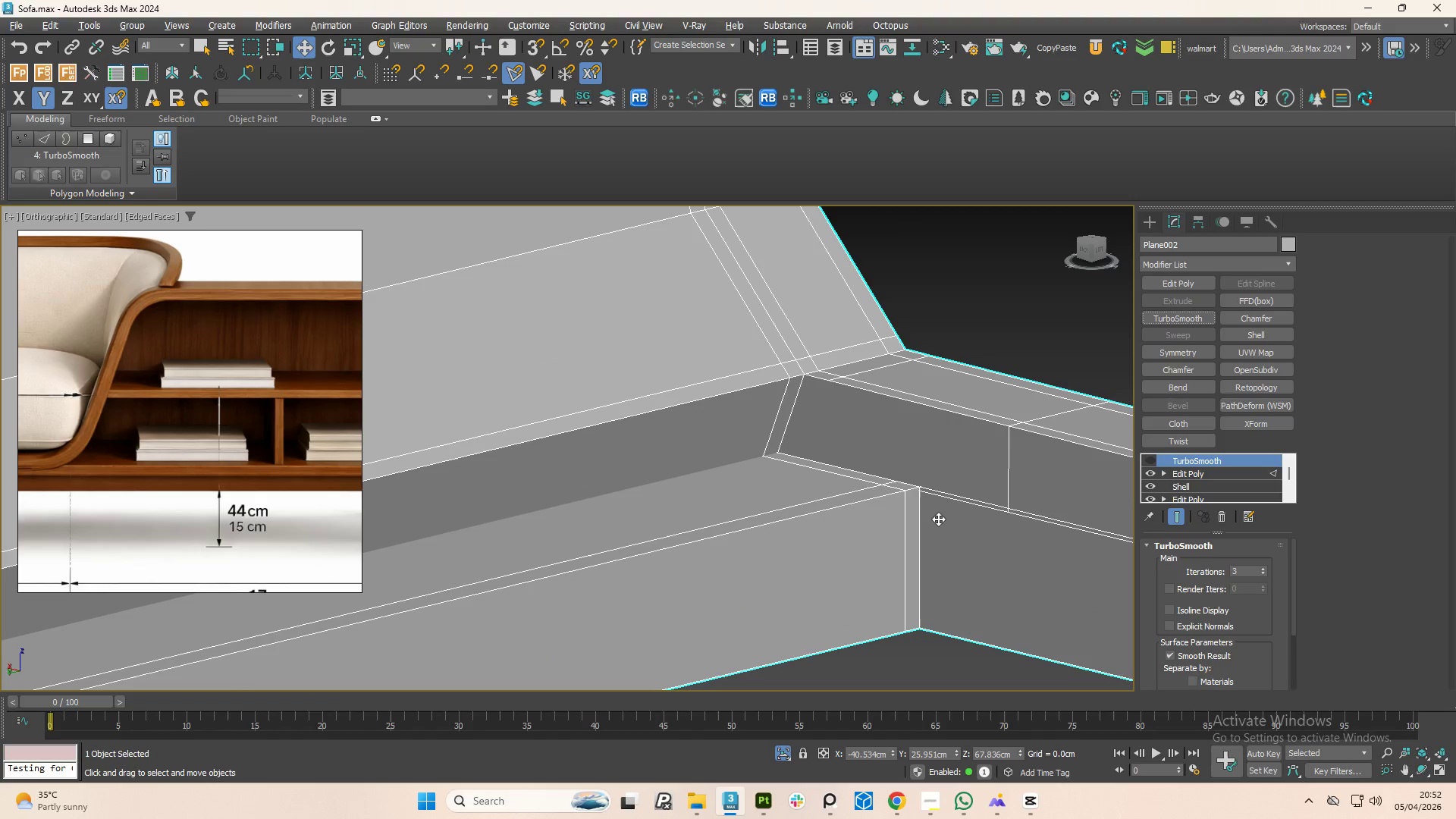 
key(Alt+1)
 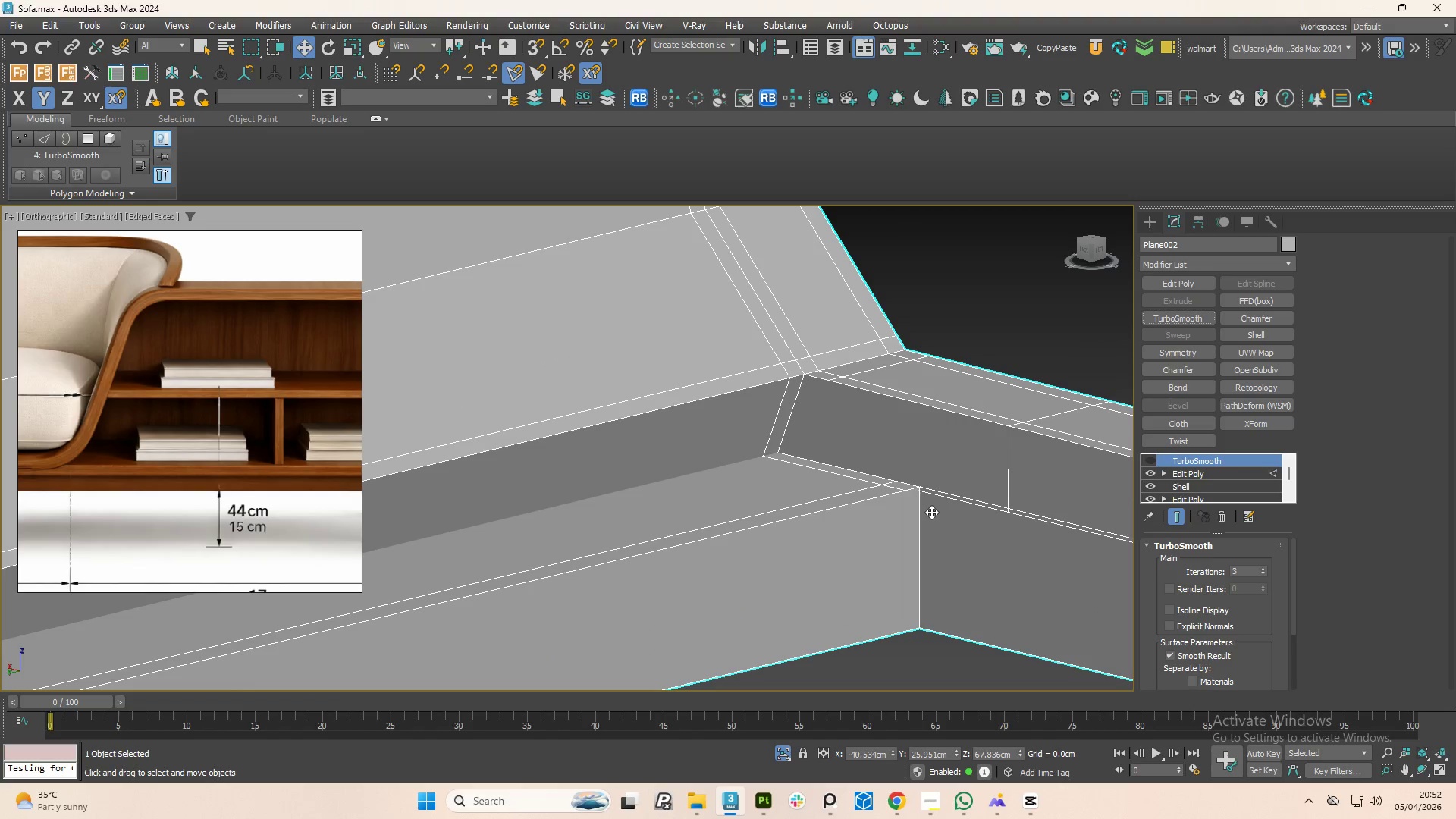 
left_click([931, 511])
 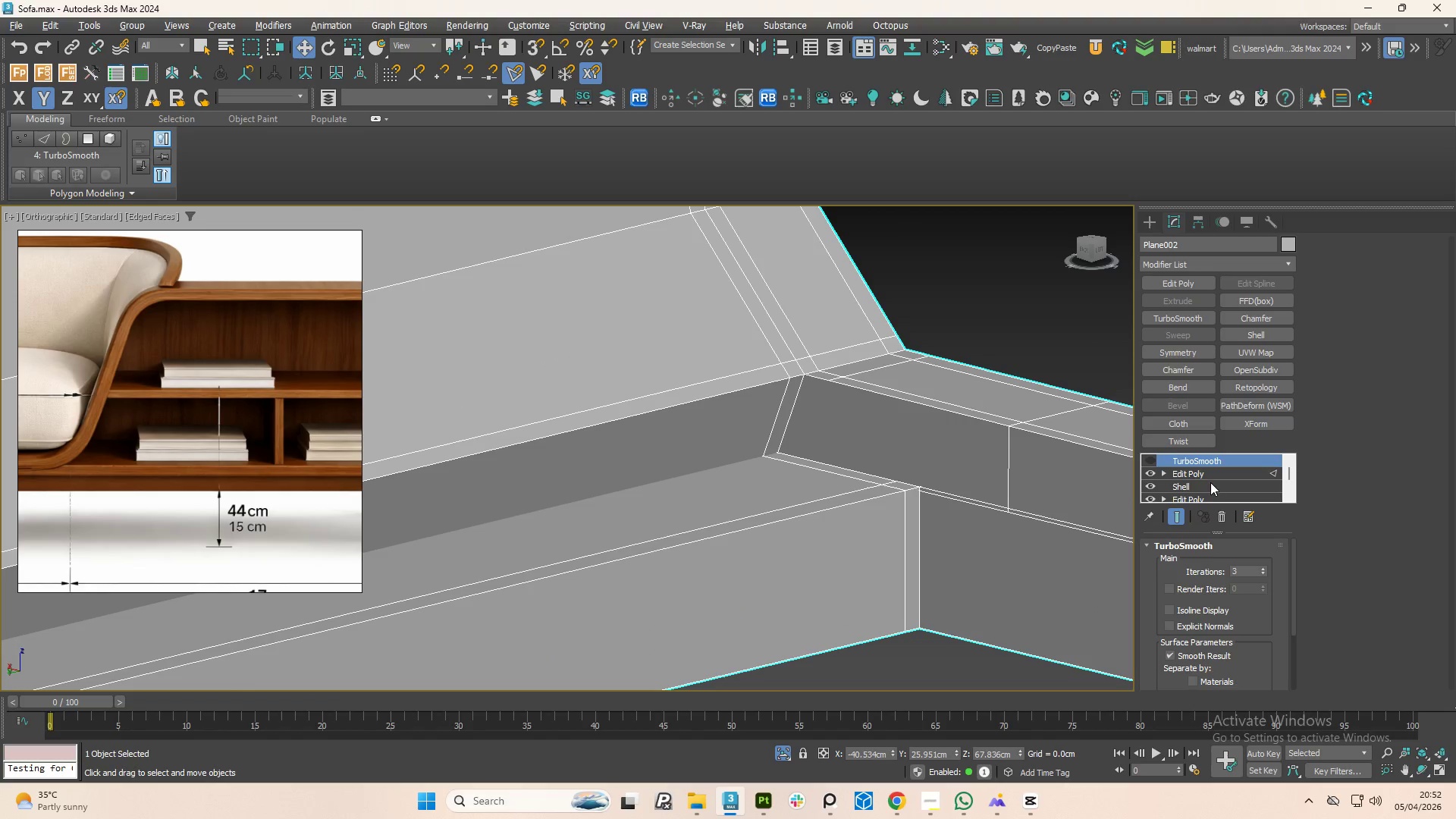 
left_click([1204, 475])
 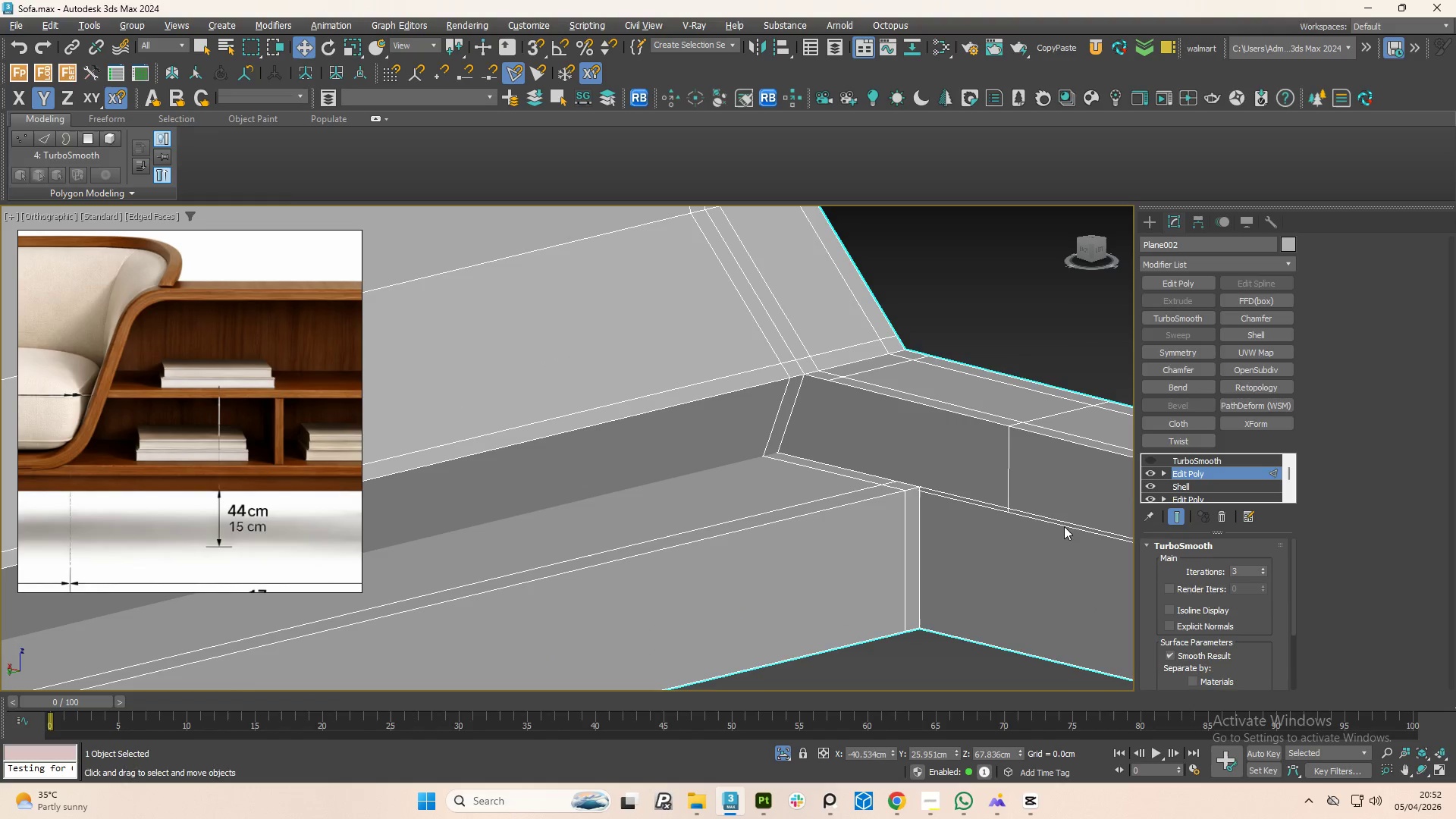 
key(Alt+1)
 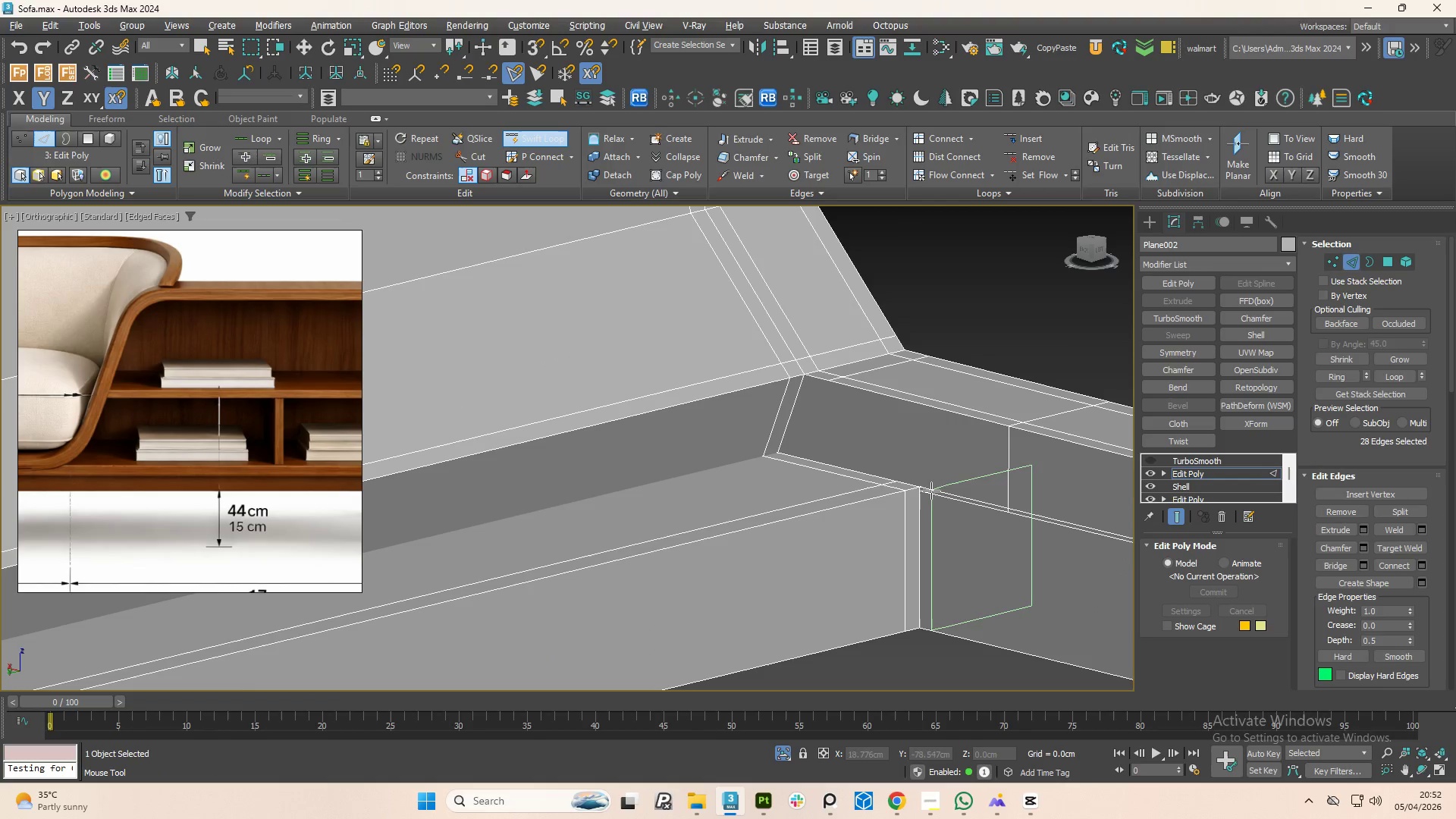 
left_click([929, 491])
 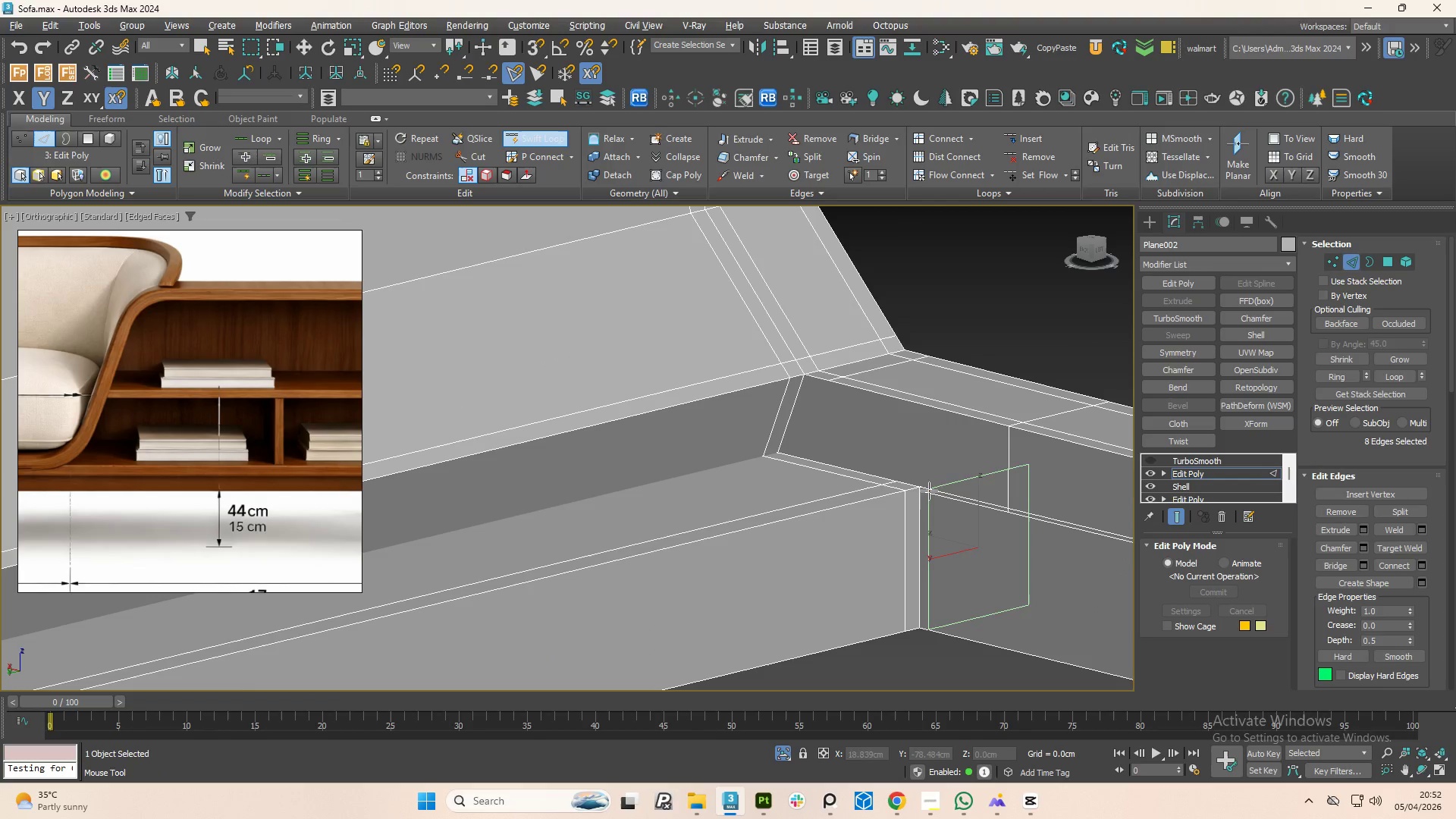 
right_click([929, 491])
 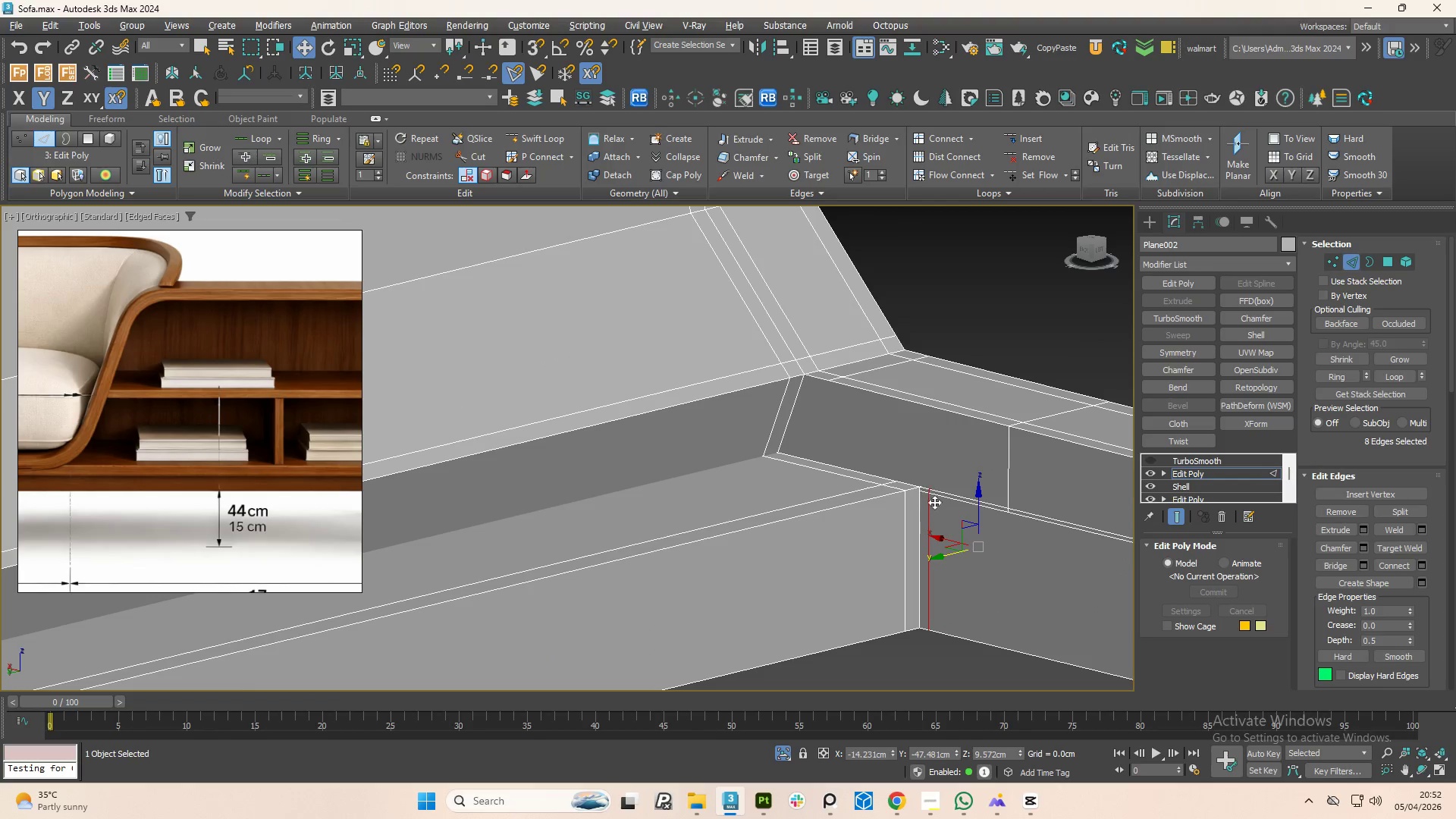 
hold_key(key=AltLeft, duration=0.73)
 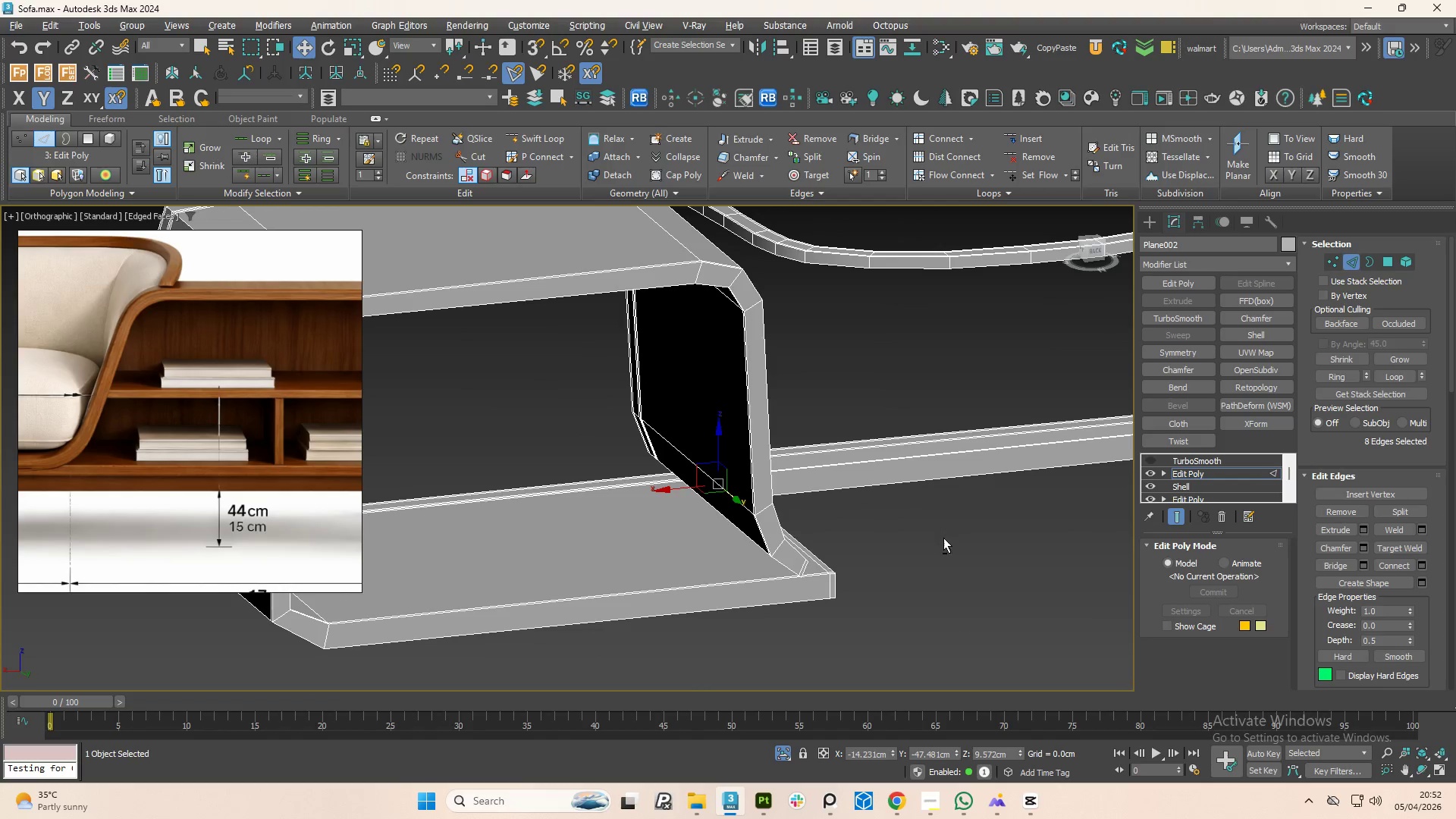 
scroll: coordinate [956, 517], scroll_direction: down, amount: 5.0
 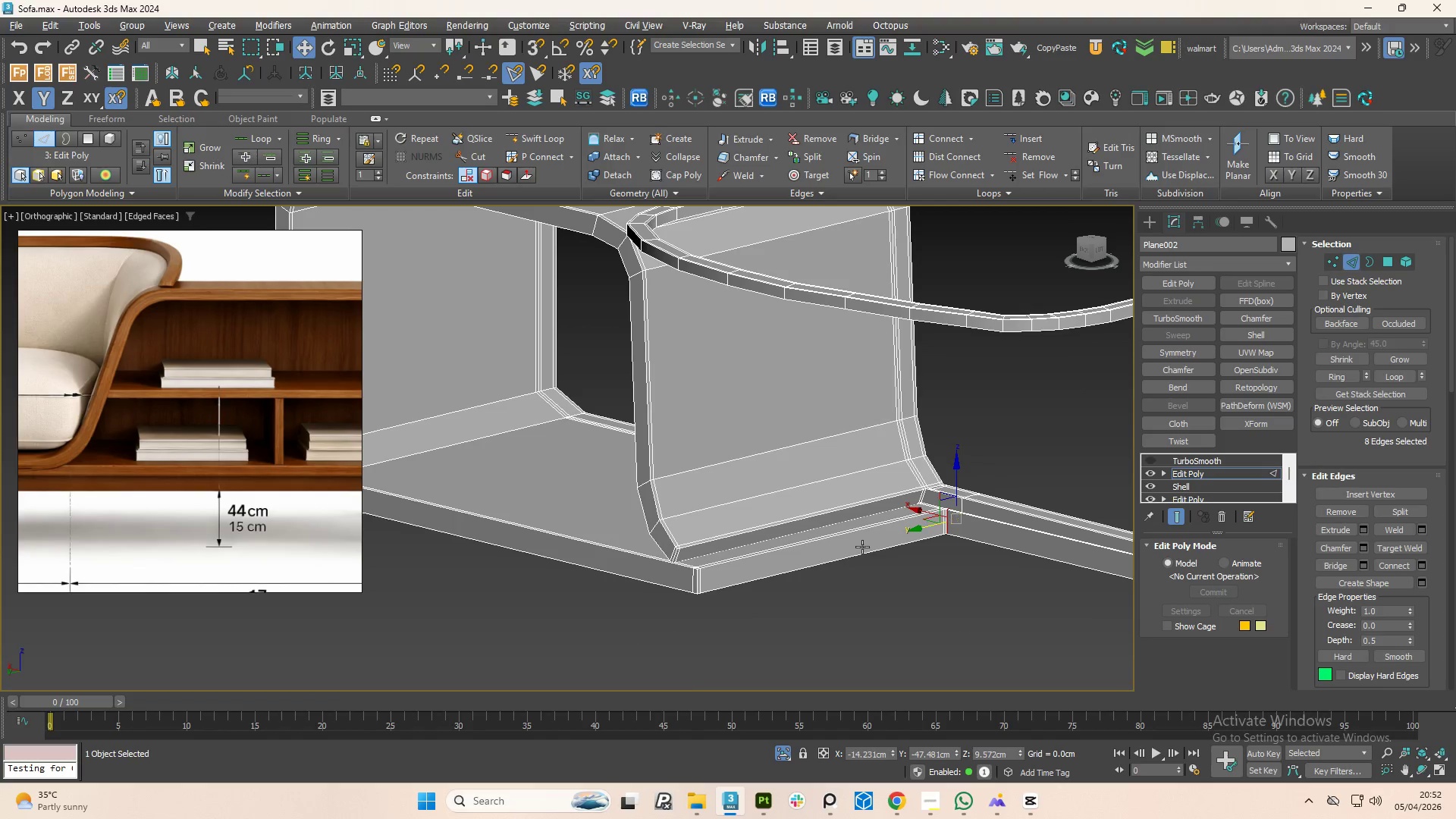 
hold_key(key=AltLeft, duration=1.5)
 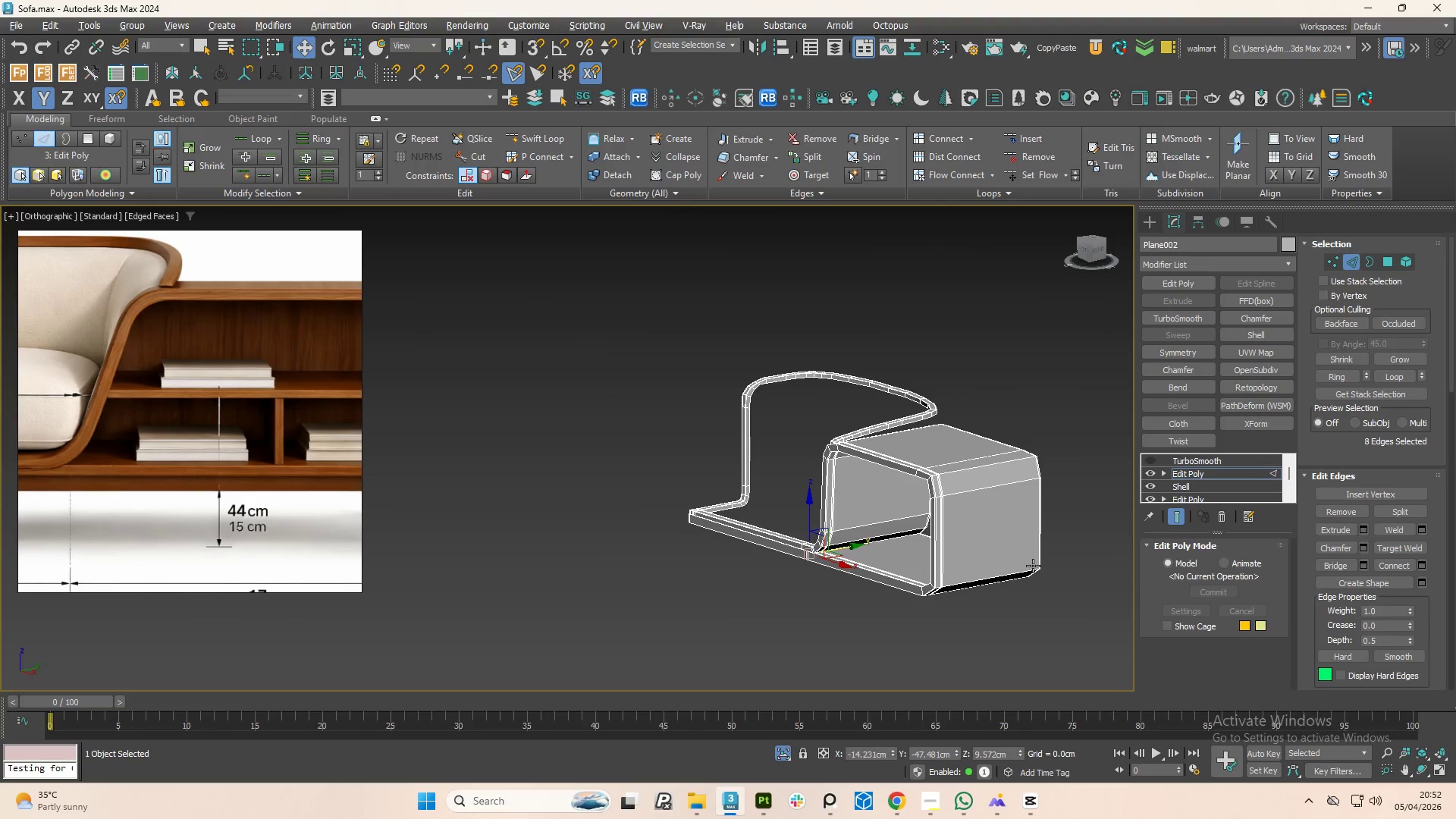 
scroll: coordinate [943, 538], scroll_direction: down, amount: 3.0
 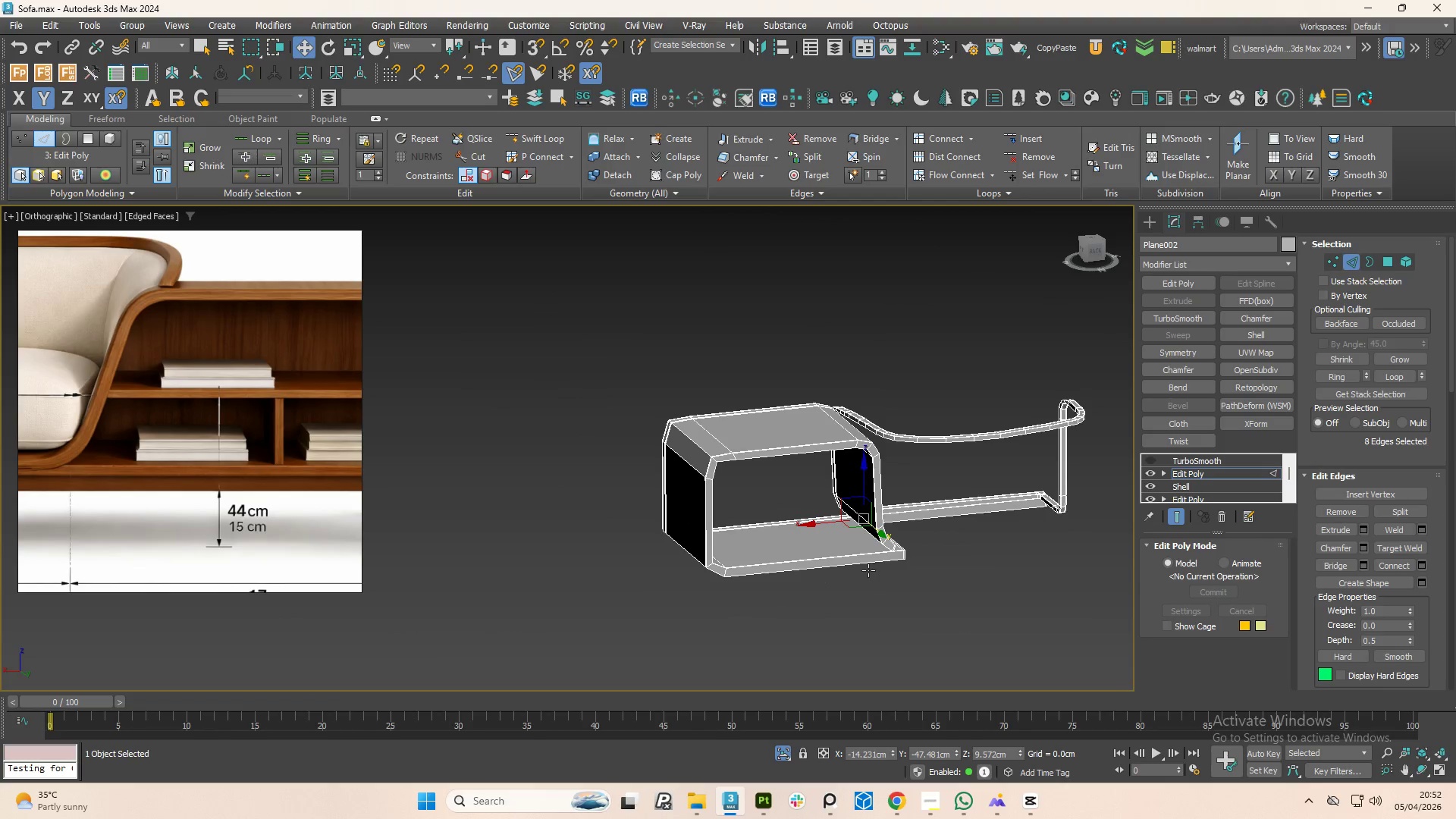 
hold_key(key=AltLeft, duration=0.56)
 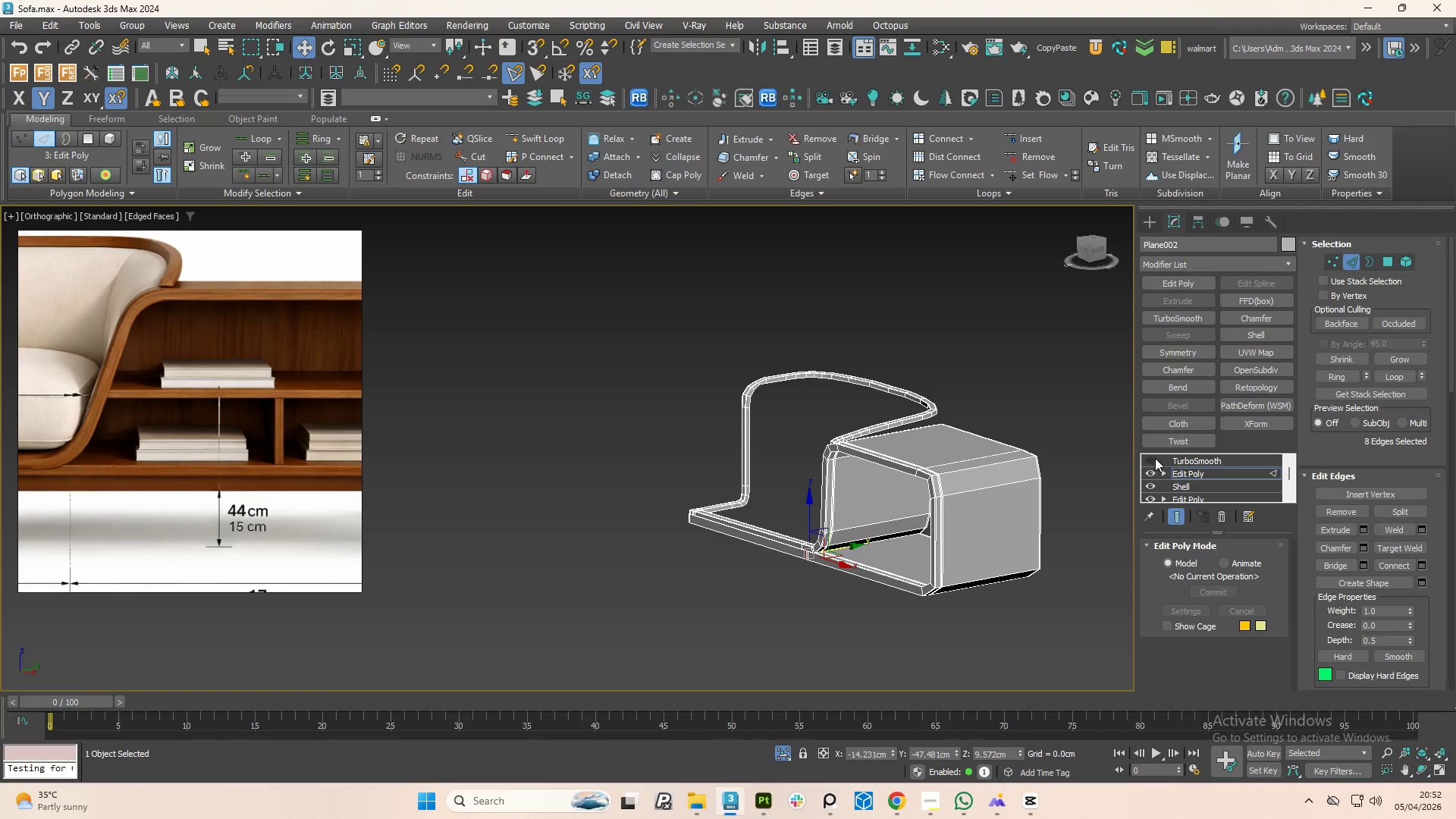 
hold_key(key=AltLeft, duration=2.25)
left_click([1154, 458])
 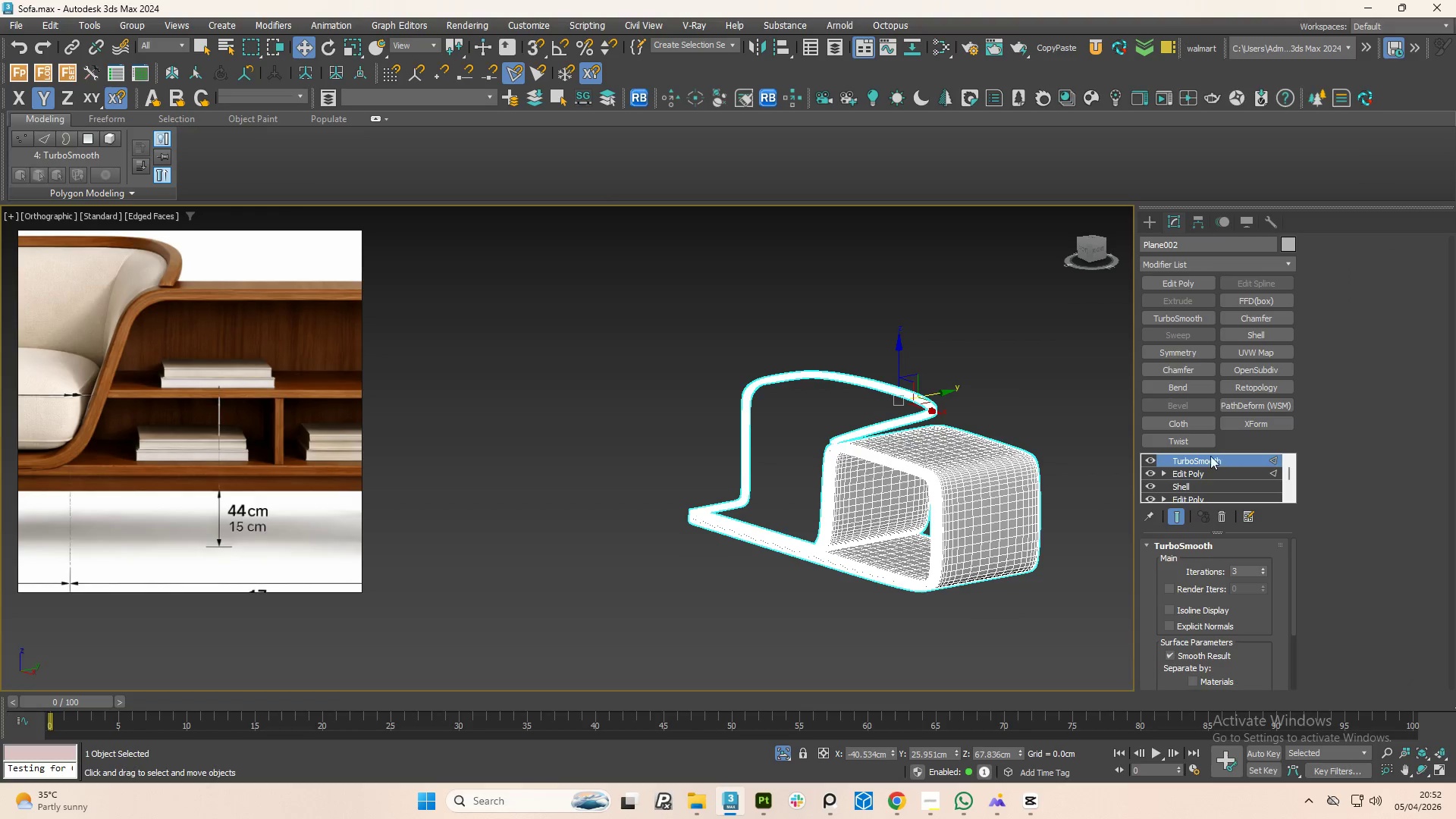 
hold_key(key=AltLeft, duration=0.81)
 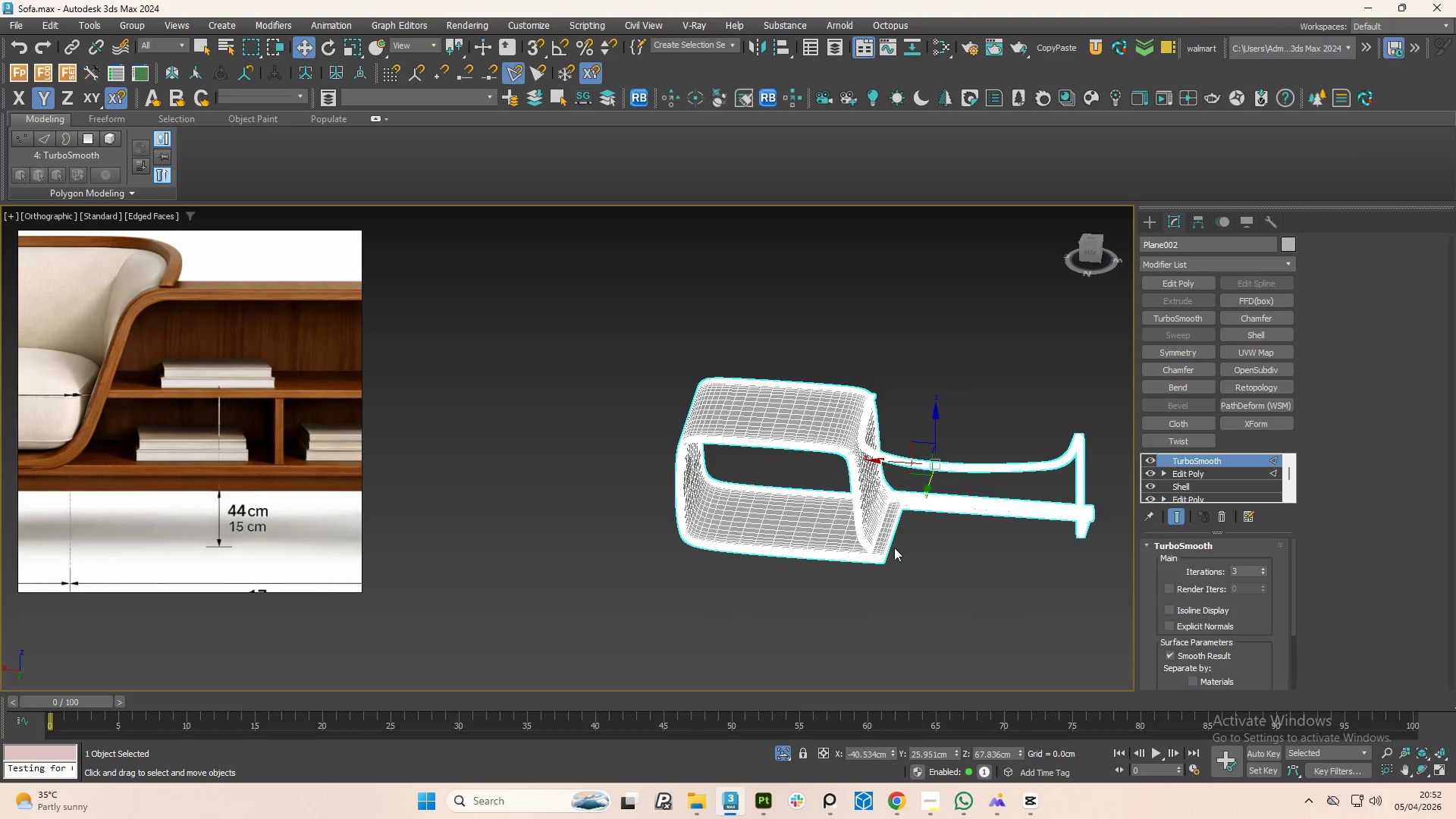 
key(F4)
 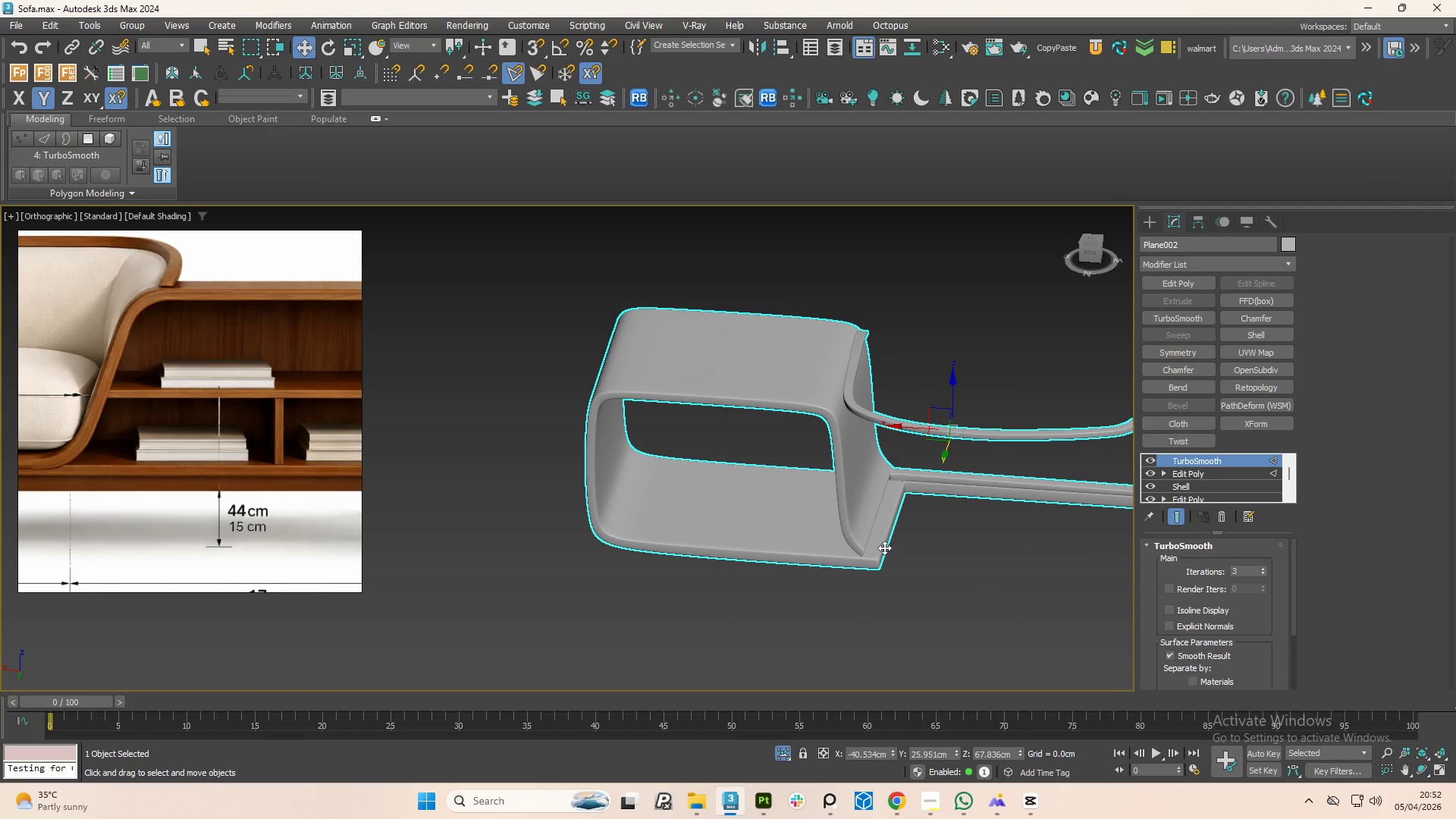 
hold_key(key=AltLeft, duration=1.45)
 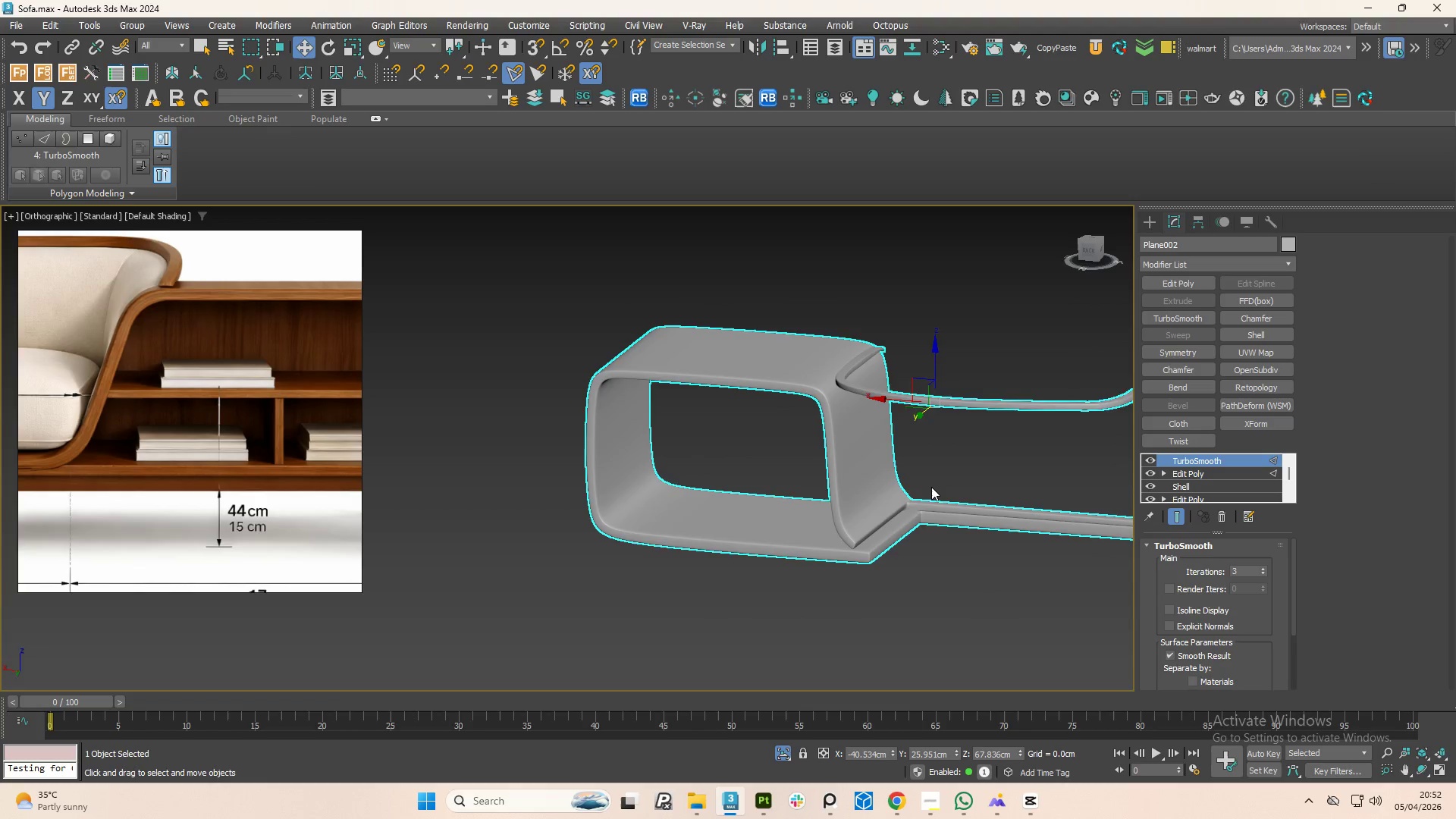 
scroll: coordinate [906, 585], scroll_direction: up, amount: 10.0
 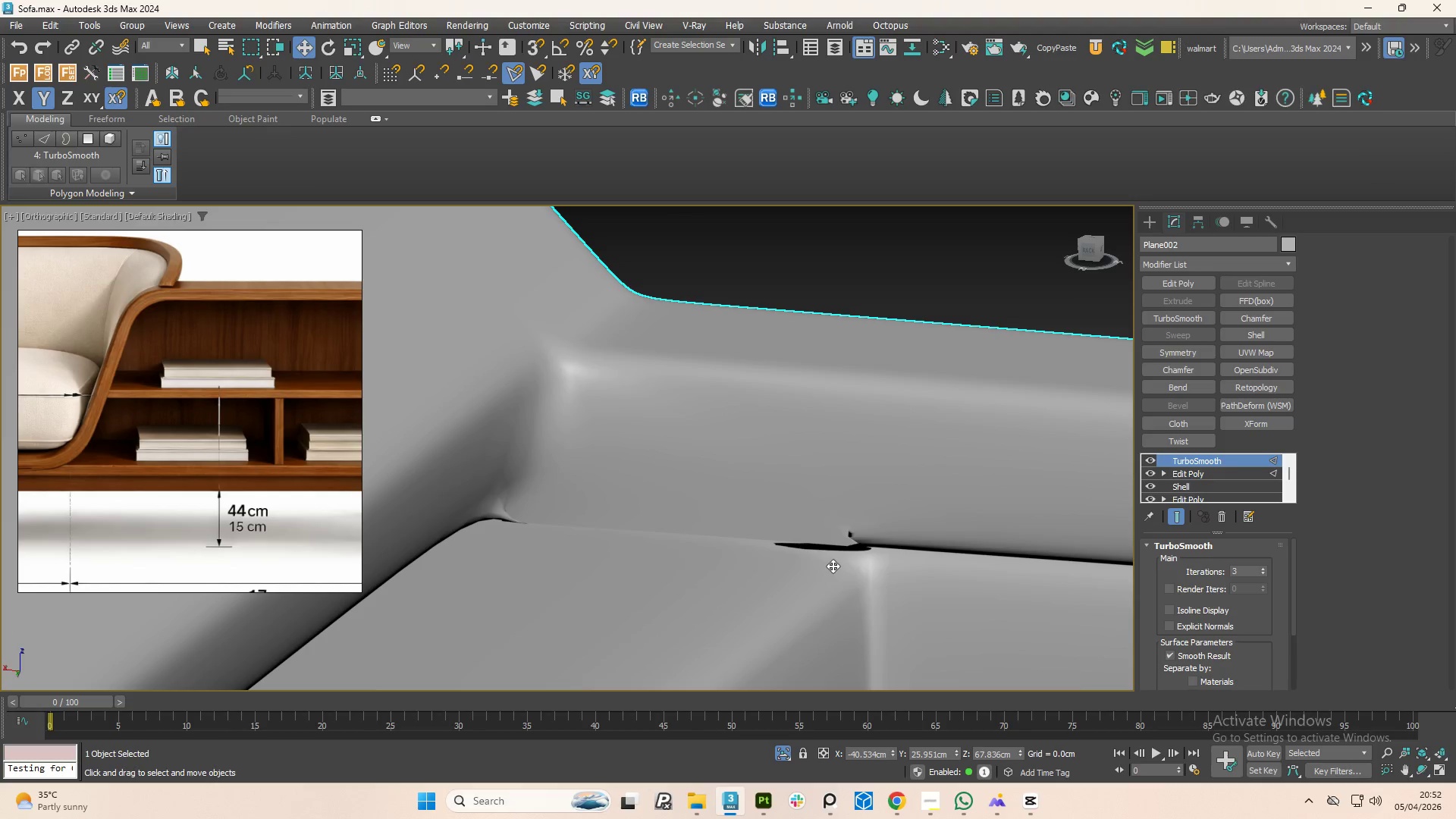 
key(F4)
 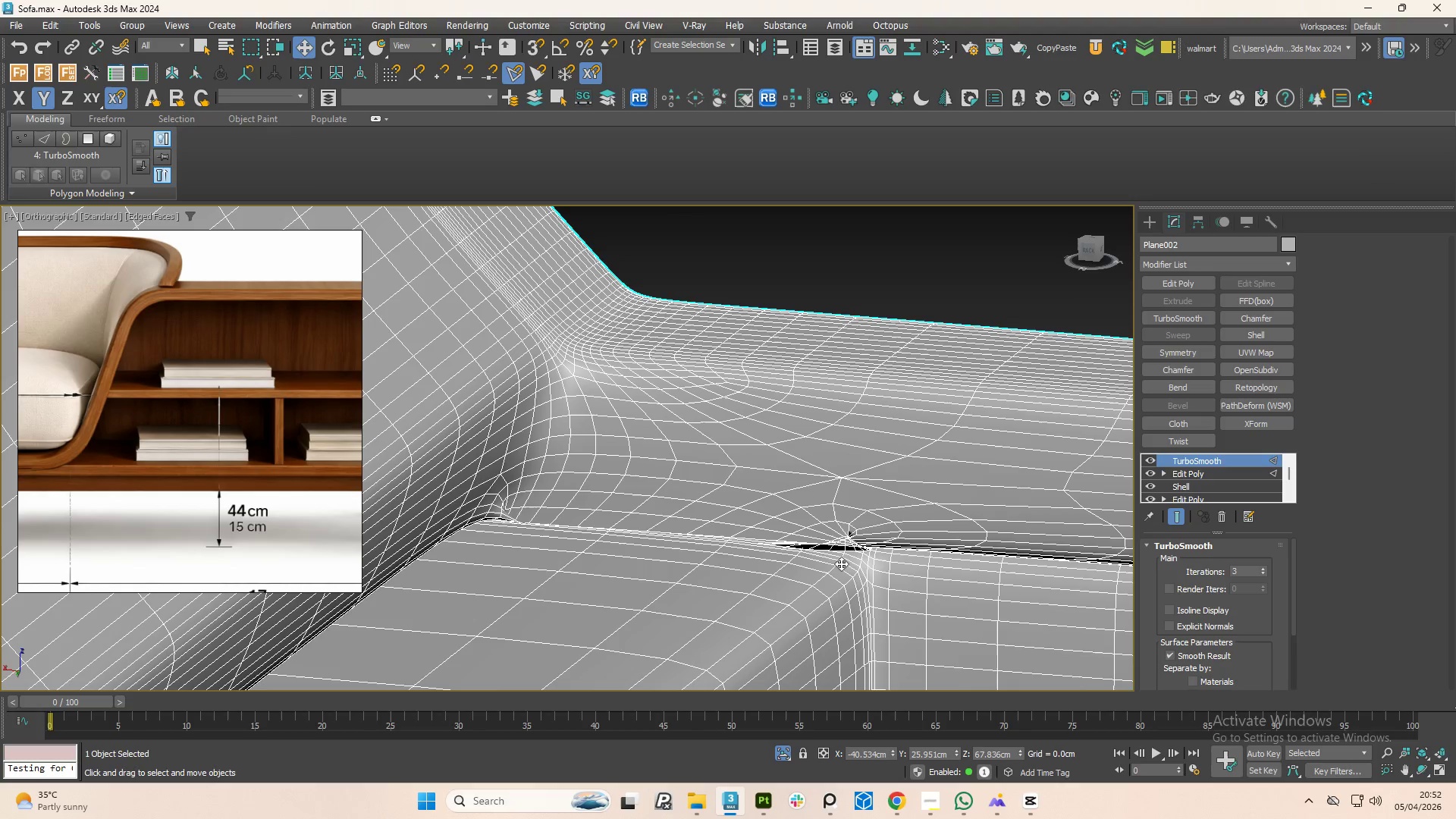 
key(F4)
 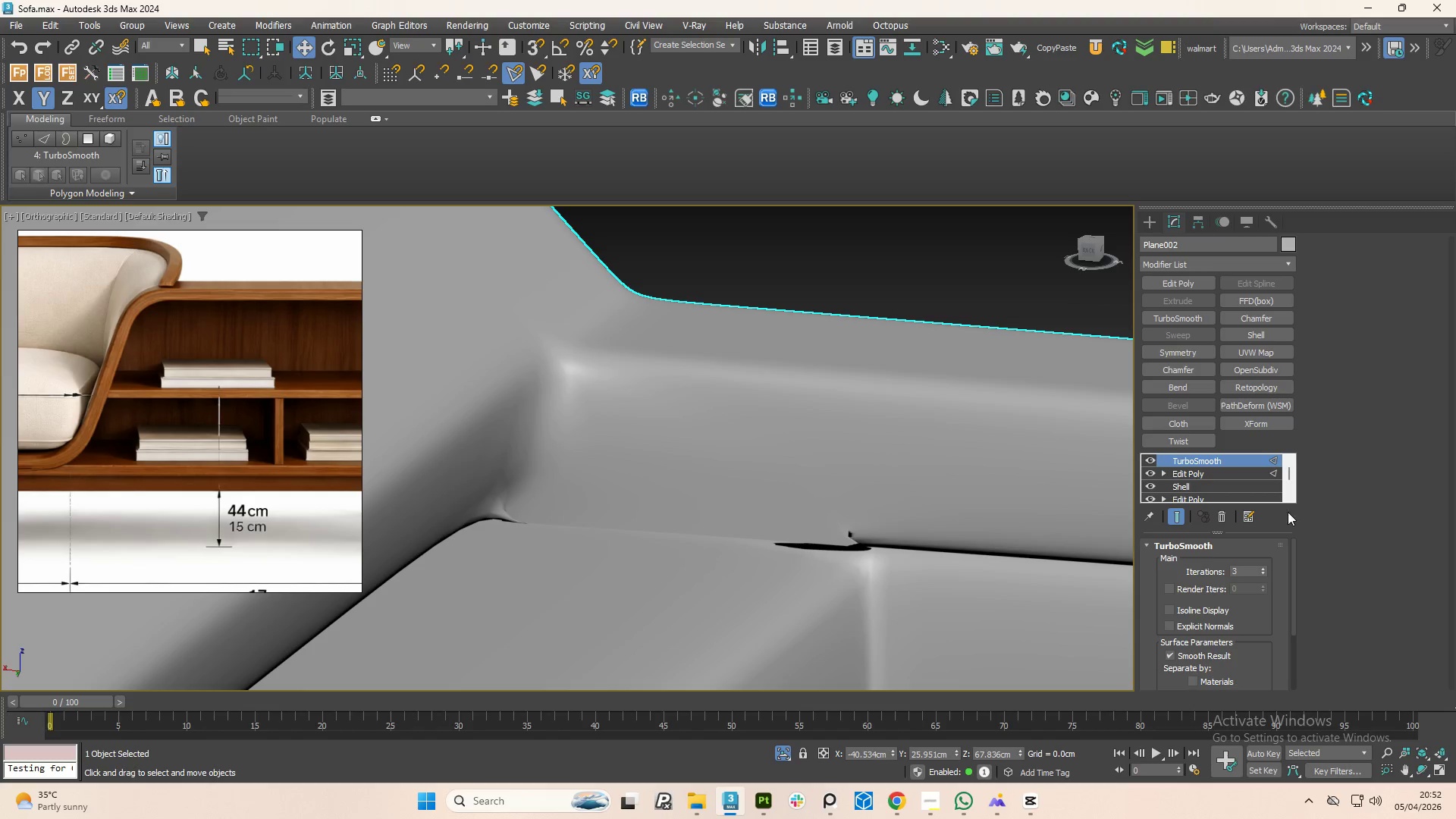 
left_click([1224, 519])
 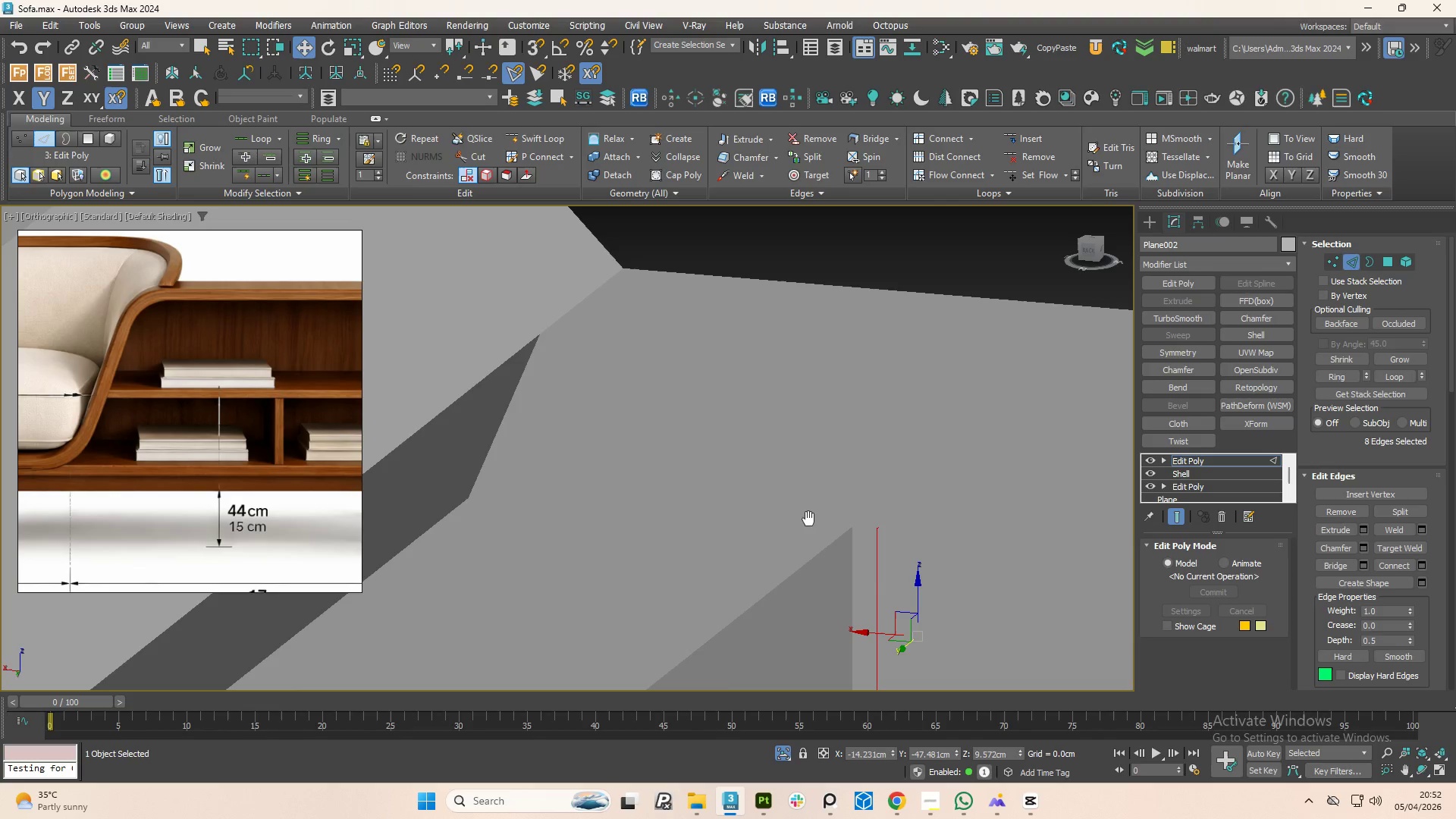 
key(F4)
 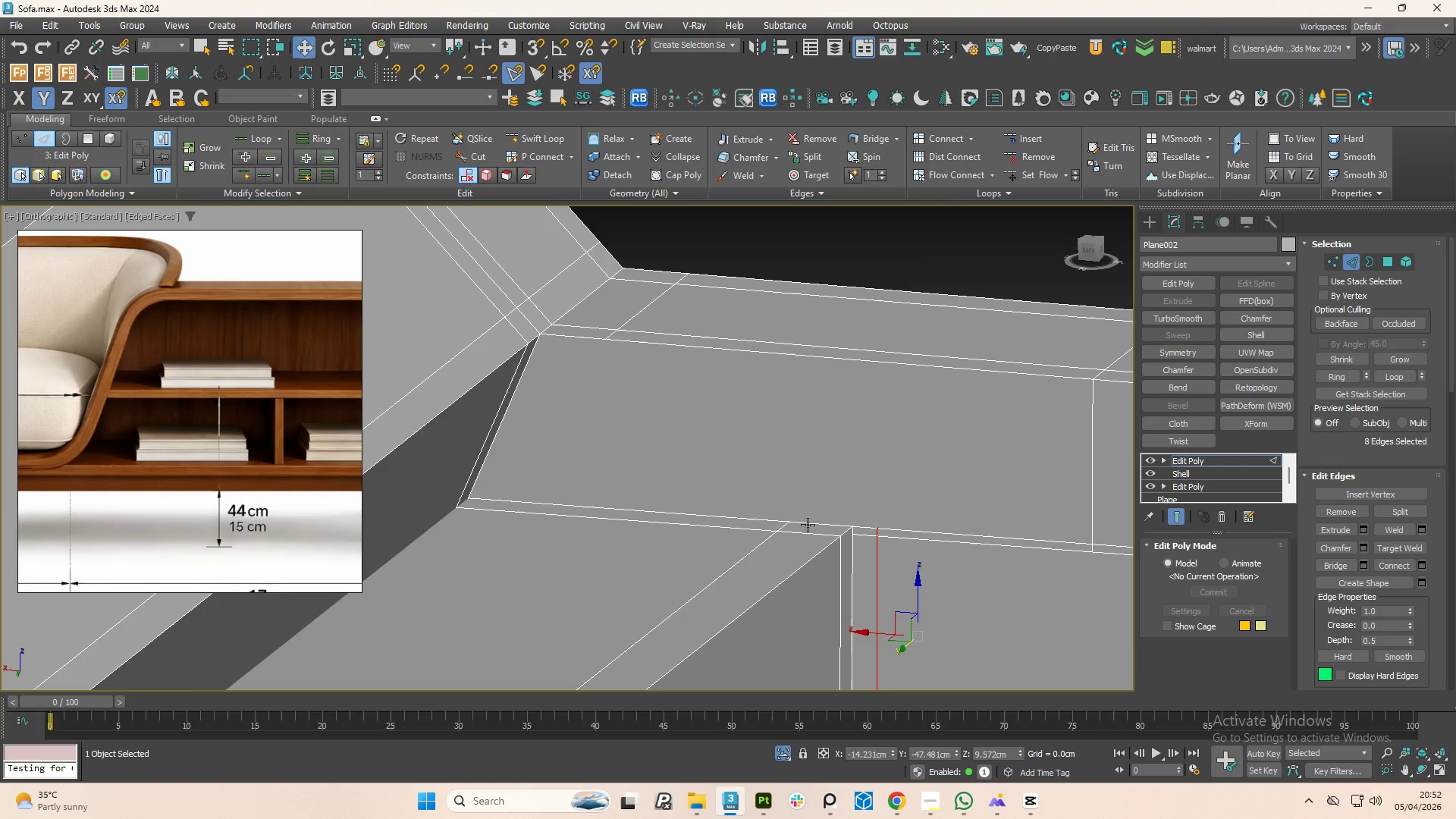 
middle_click([818, 552])
 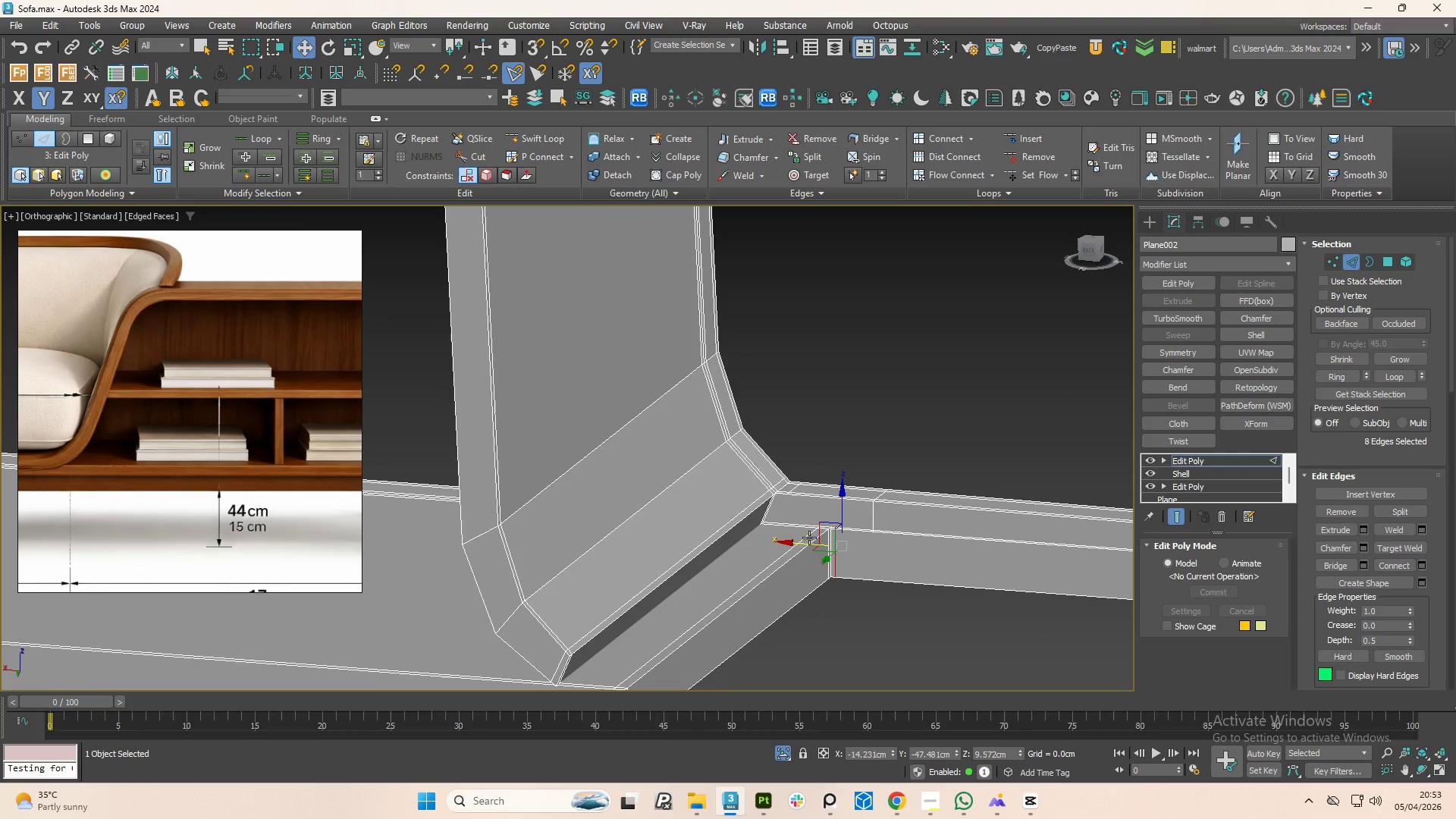 
scroll: coordinate [833, 525], scroll_direction: down, amount: 5.0
 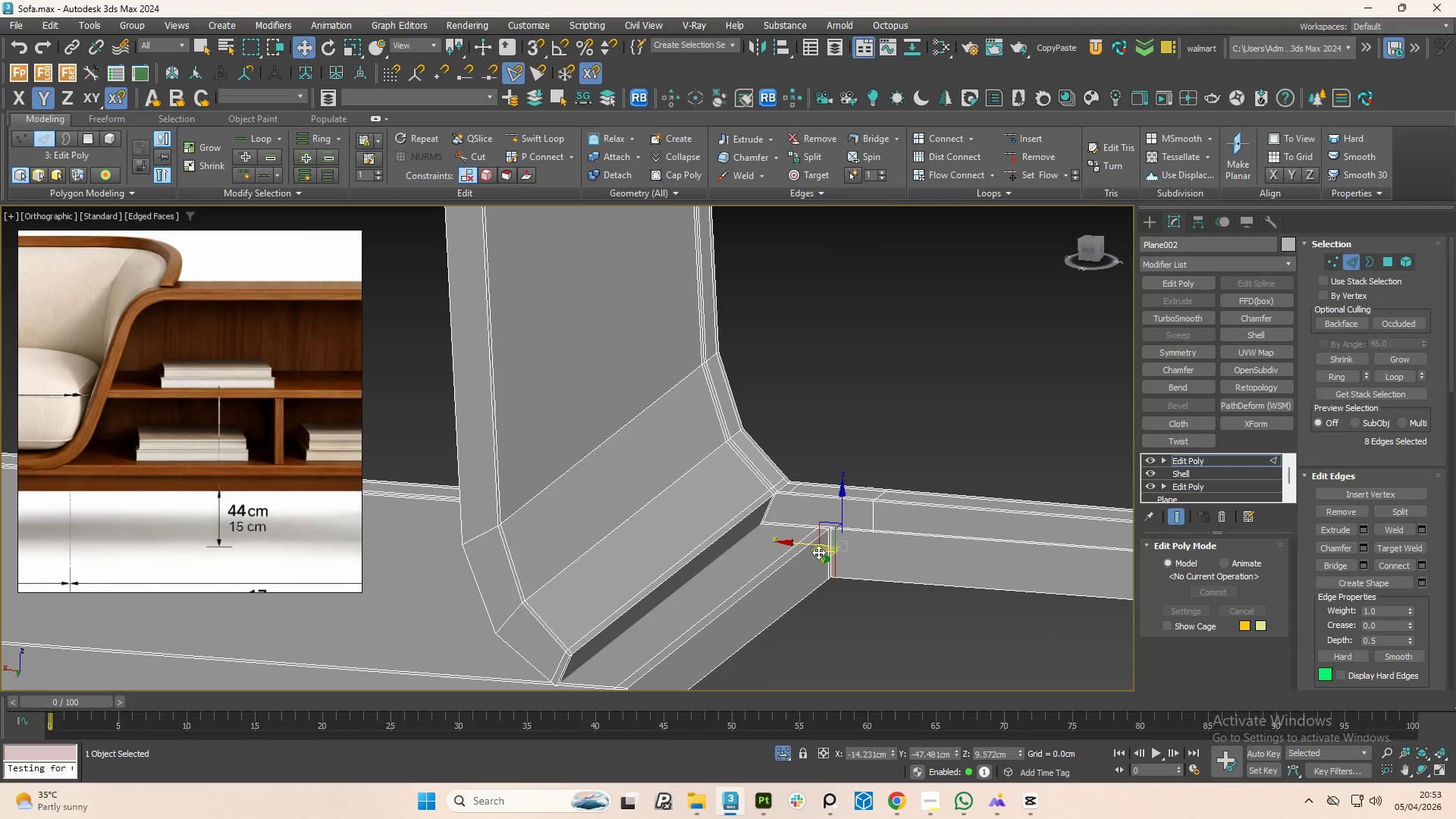 
scroll: coordinate [805, 534], scroll_direction: up, amount: 2.0
 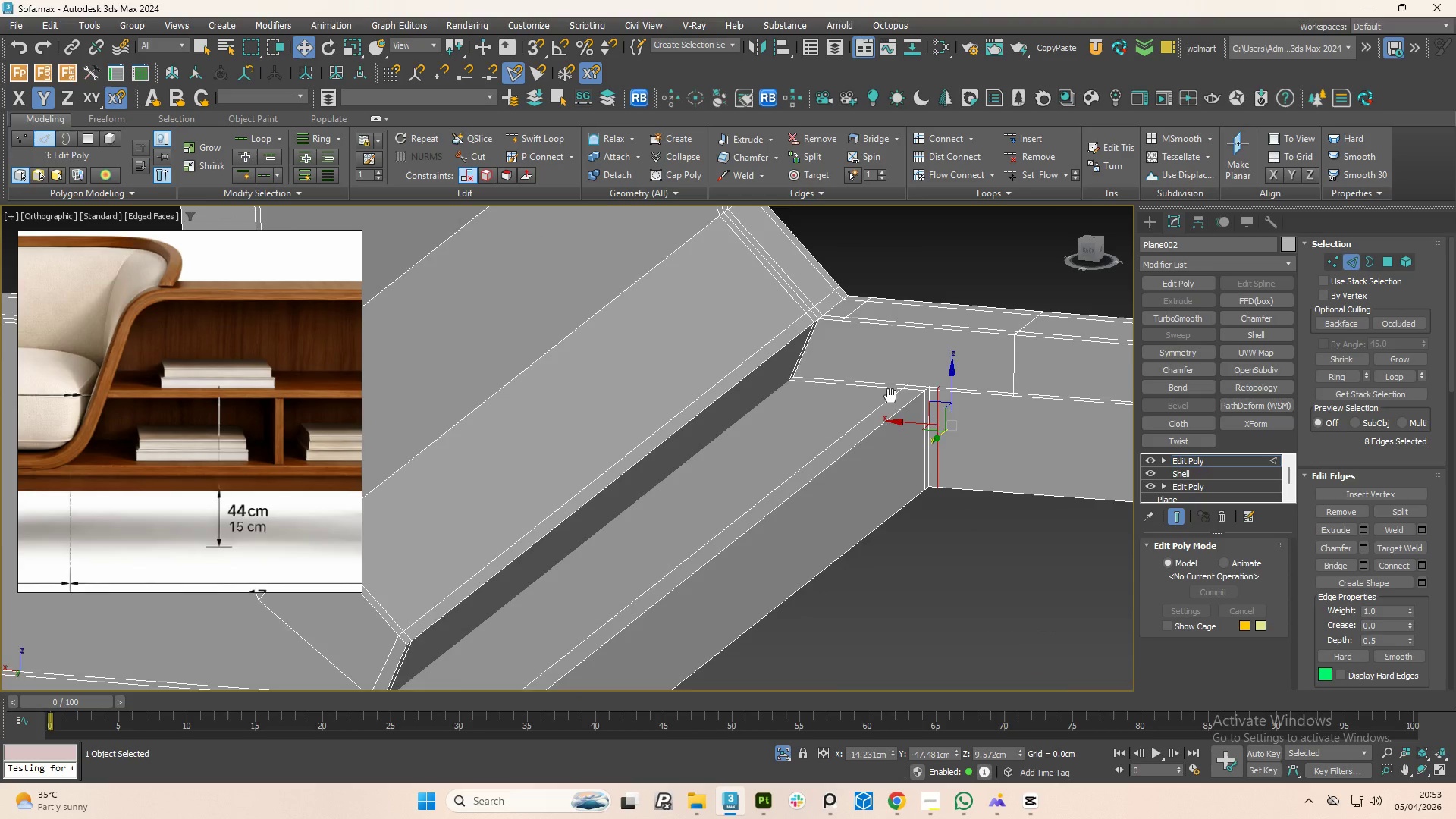 
hold_key(key=AltLeft, duration=0.83)
 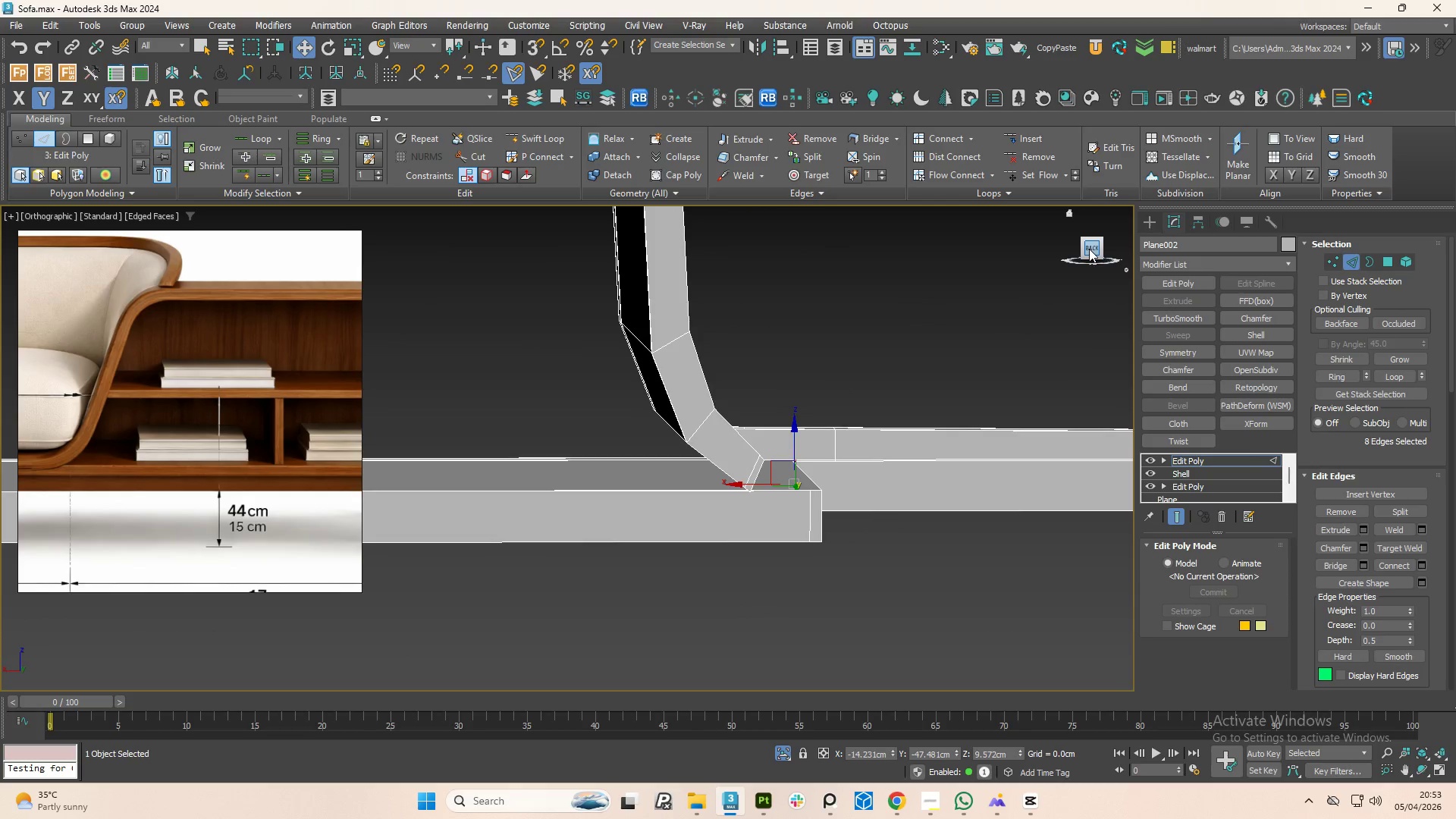 
scroll: coordinate [921, 377], scroll_direction: down, amount: 2.0
 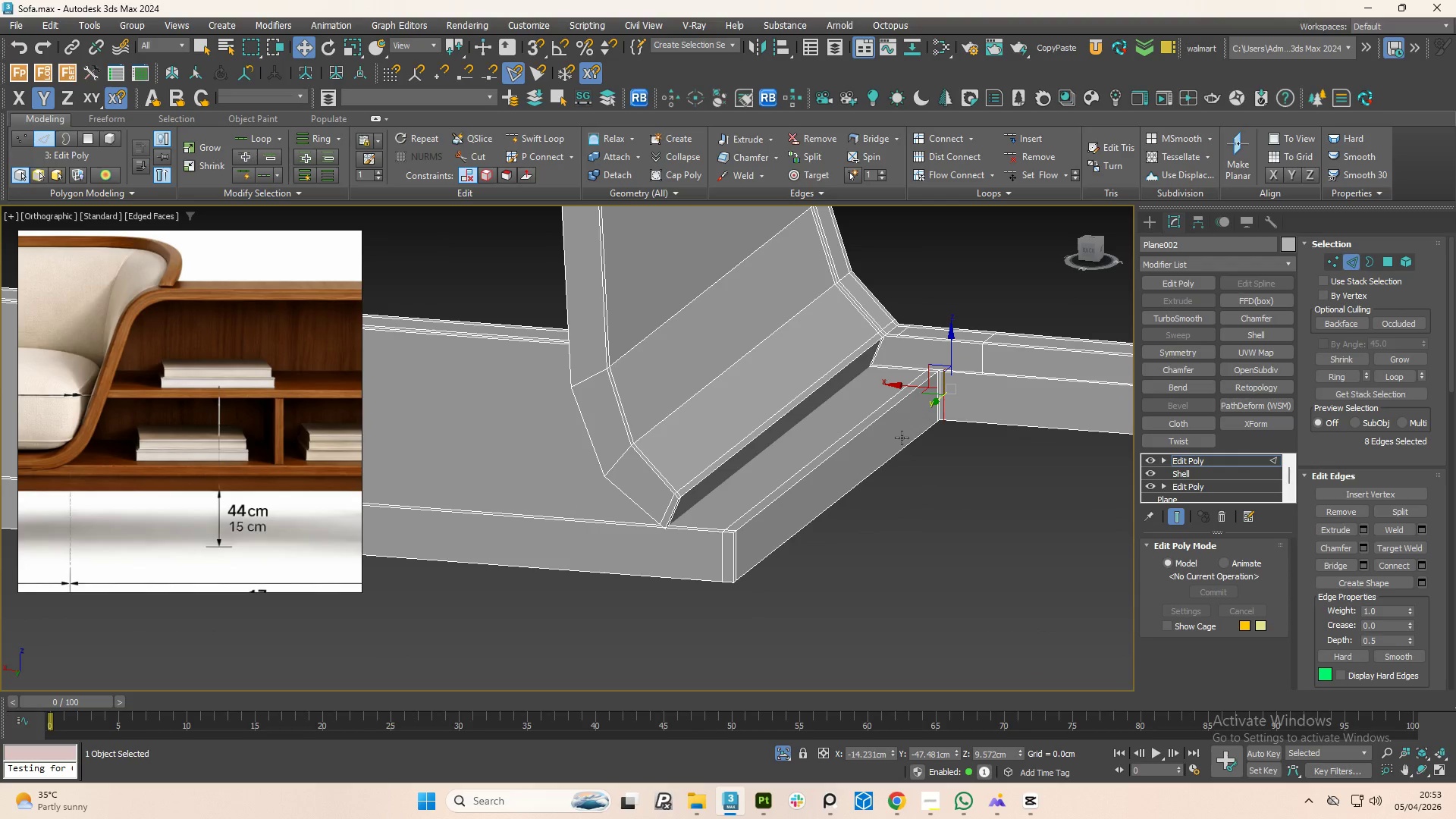 
left_click([1089, 249])
 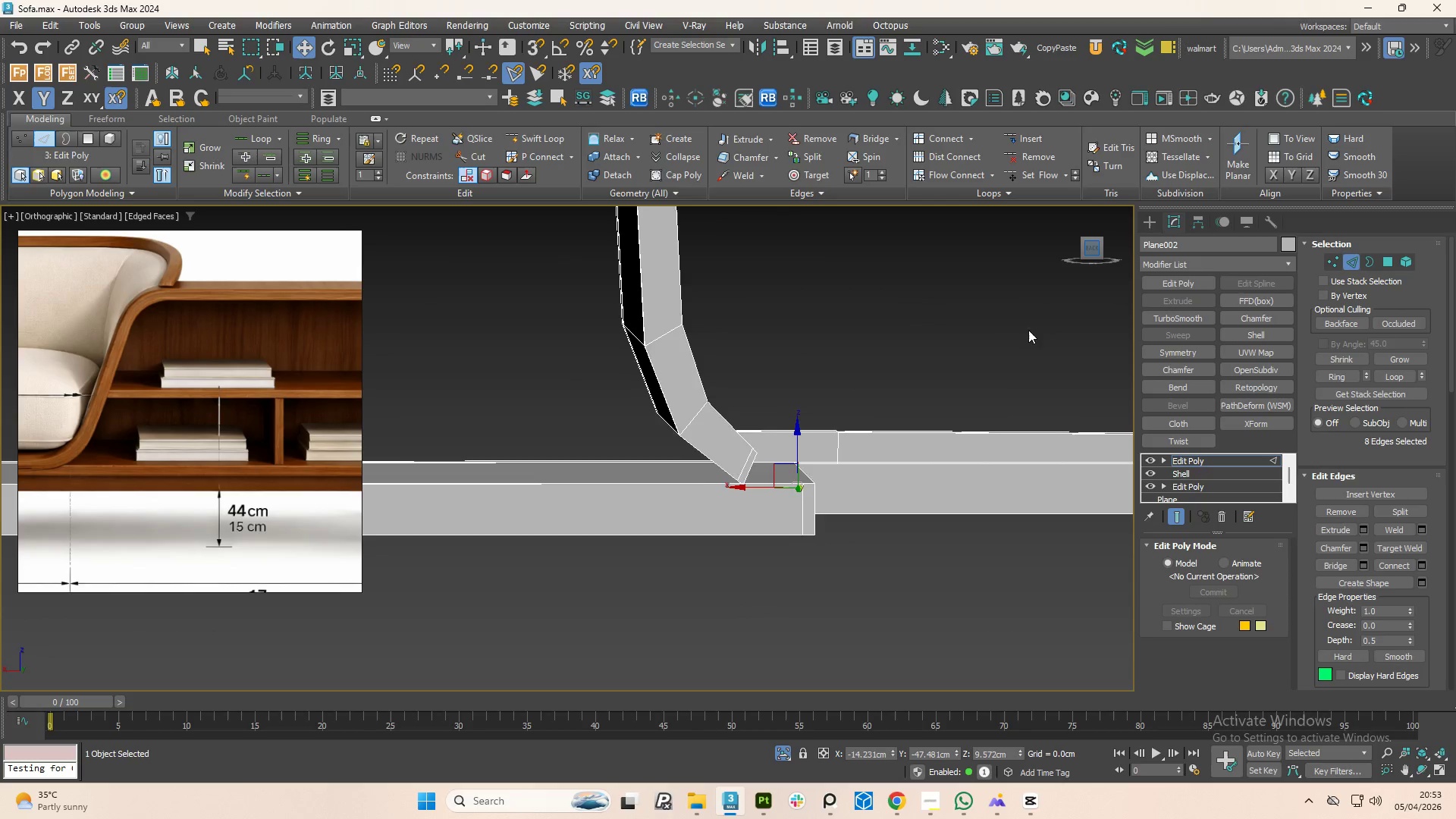 
scroll: coordinate [914, 442], scroll_direction: down, amount: 9.0
 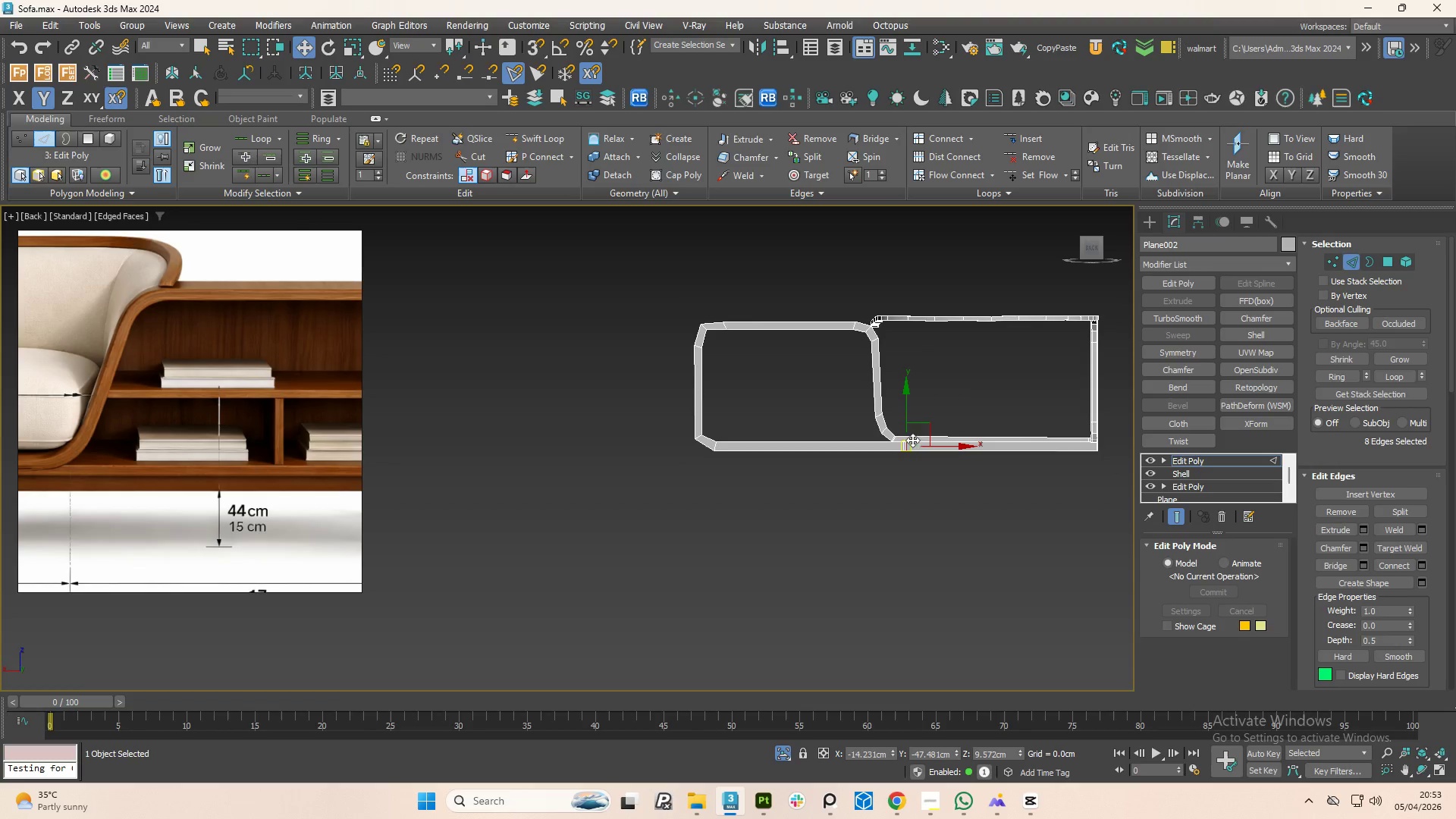 
key(1)
 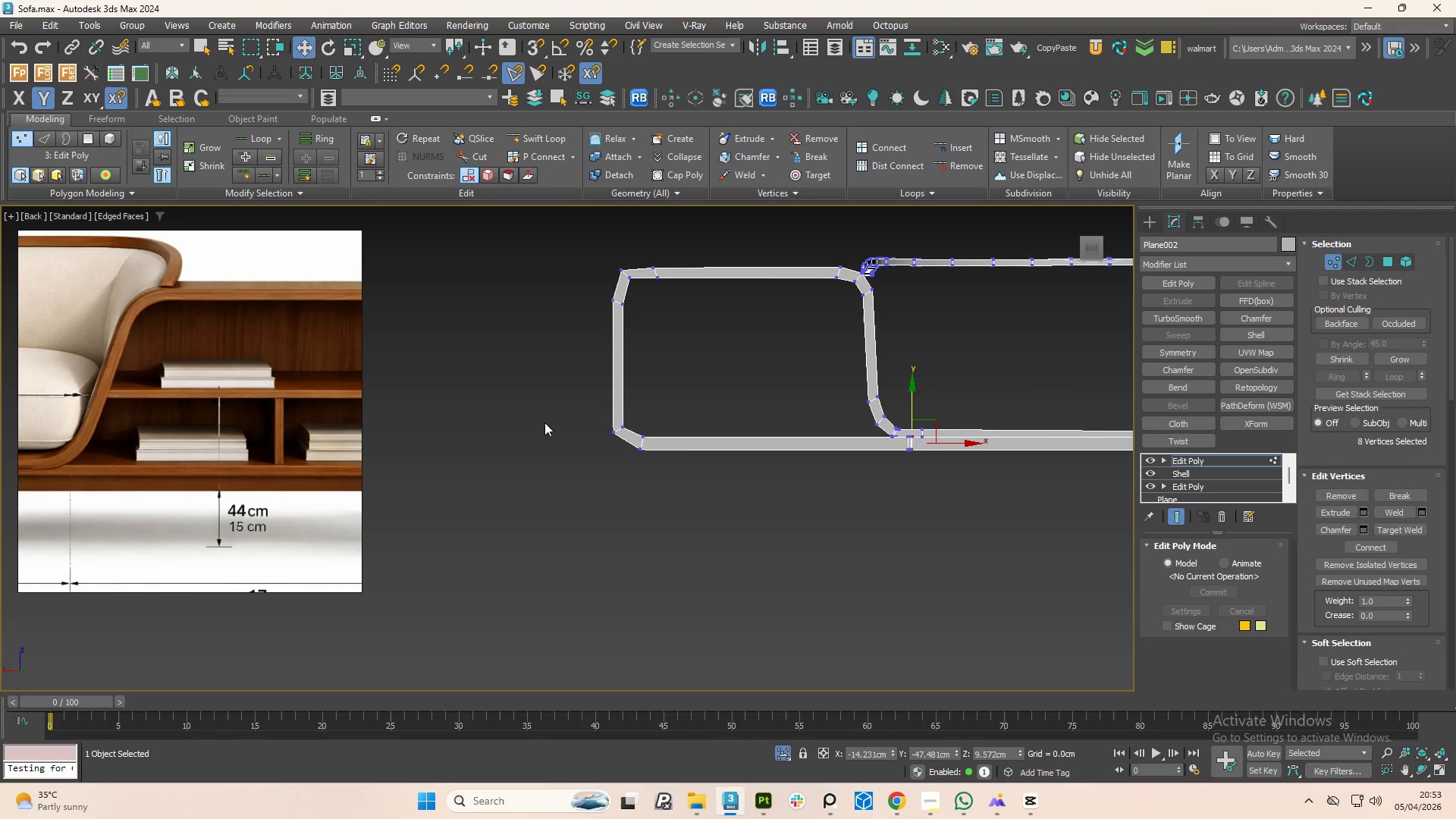 
scroll: coordinate [892, 453], scroll_direction: up, amount: 1.0
 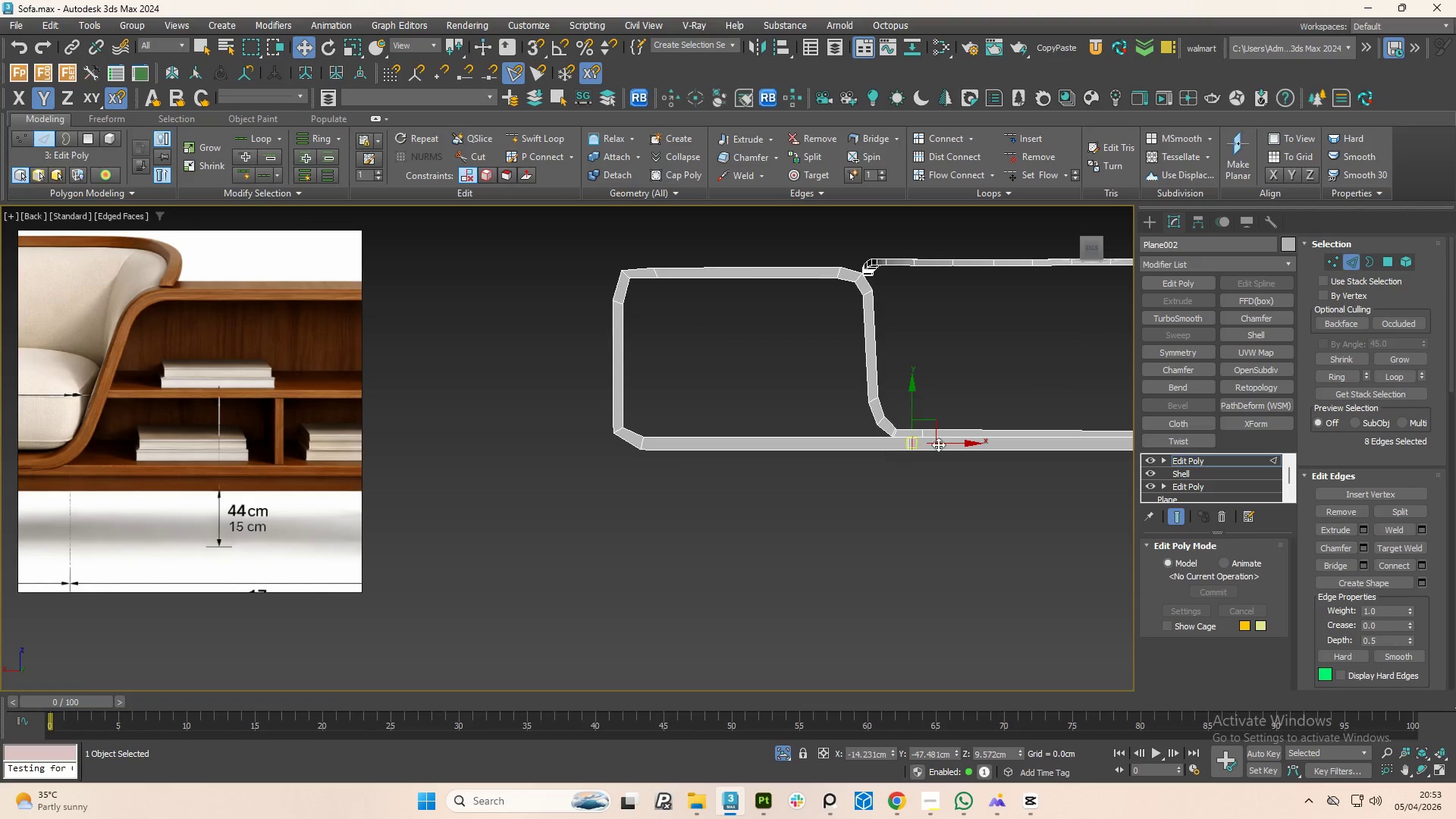 
left_click_drag(start_coordinate=[545, 416], to_coordinate=[777, 475])
 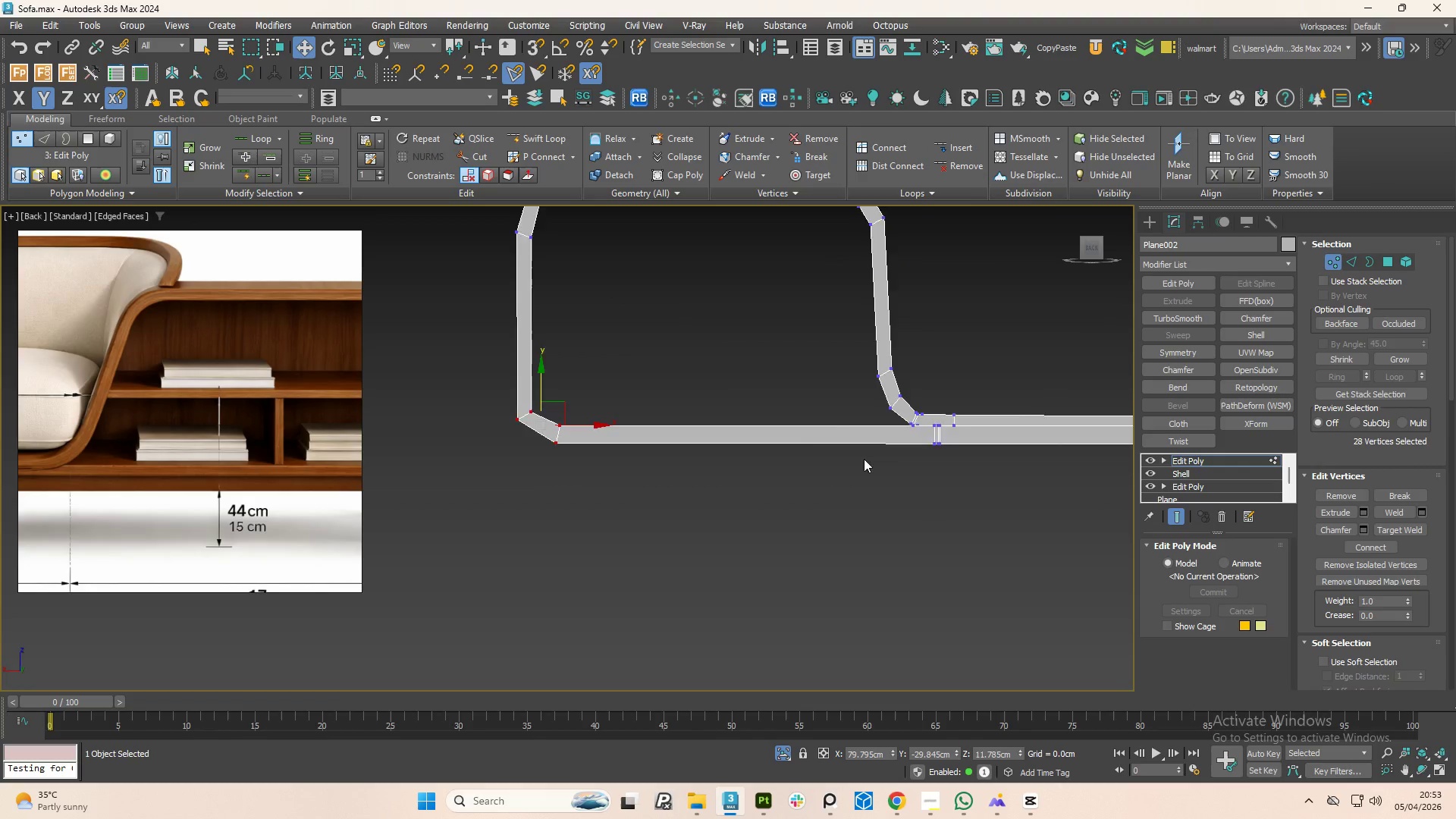 
scroll: coordinate [887, 452], scroll_direction: up, amount: 4.0
 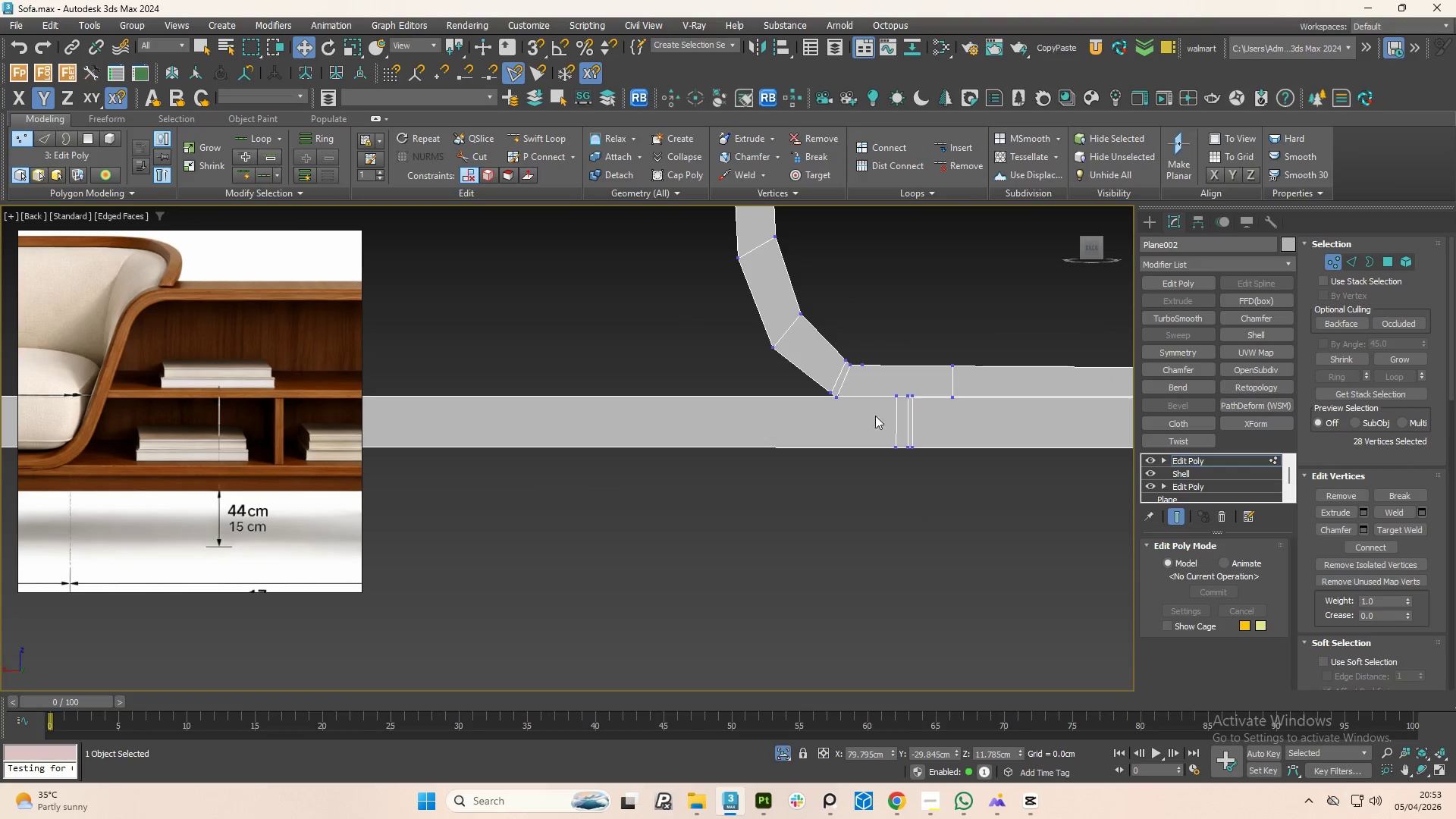 
hold_key(key=ControlLeft, duration=0.89)
left_click_drag(start_coordinate=[927, 475], to_coordinate=[763, 377])
 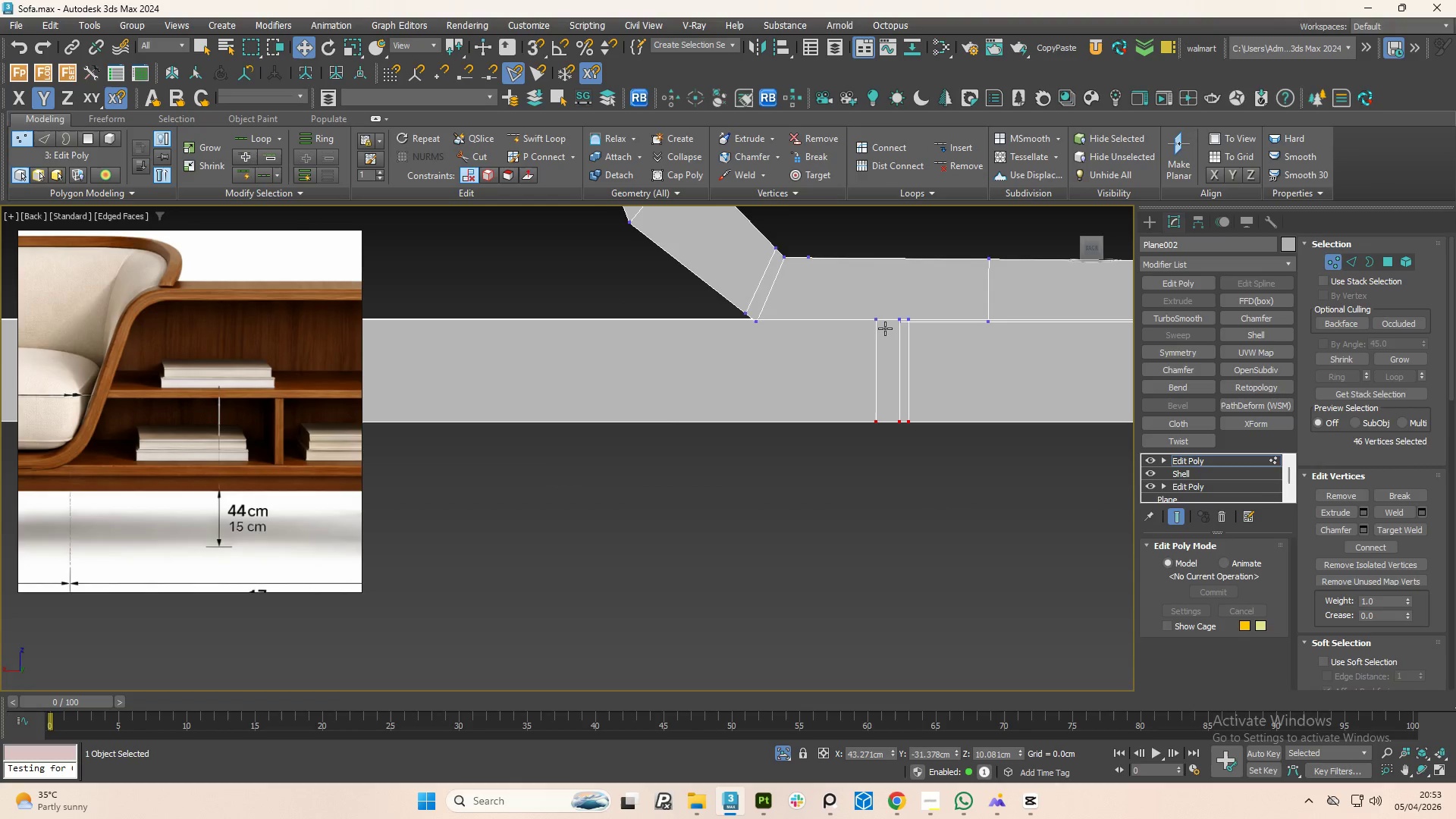 
scroll: coordinate [921, 475], scroll_direction: up, amount: 2.0
 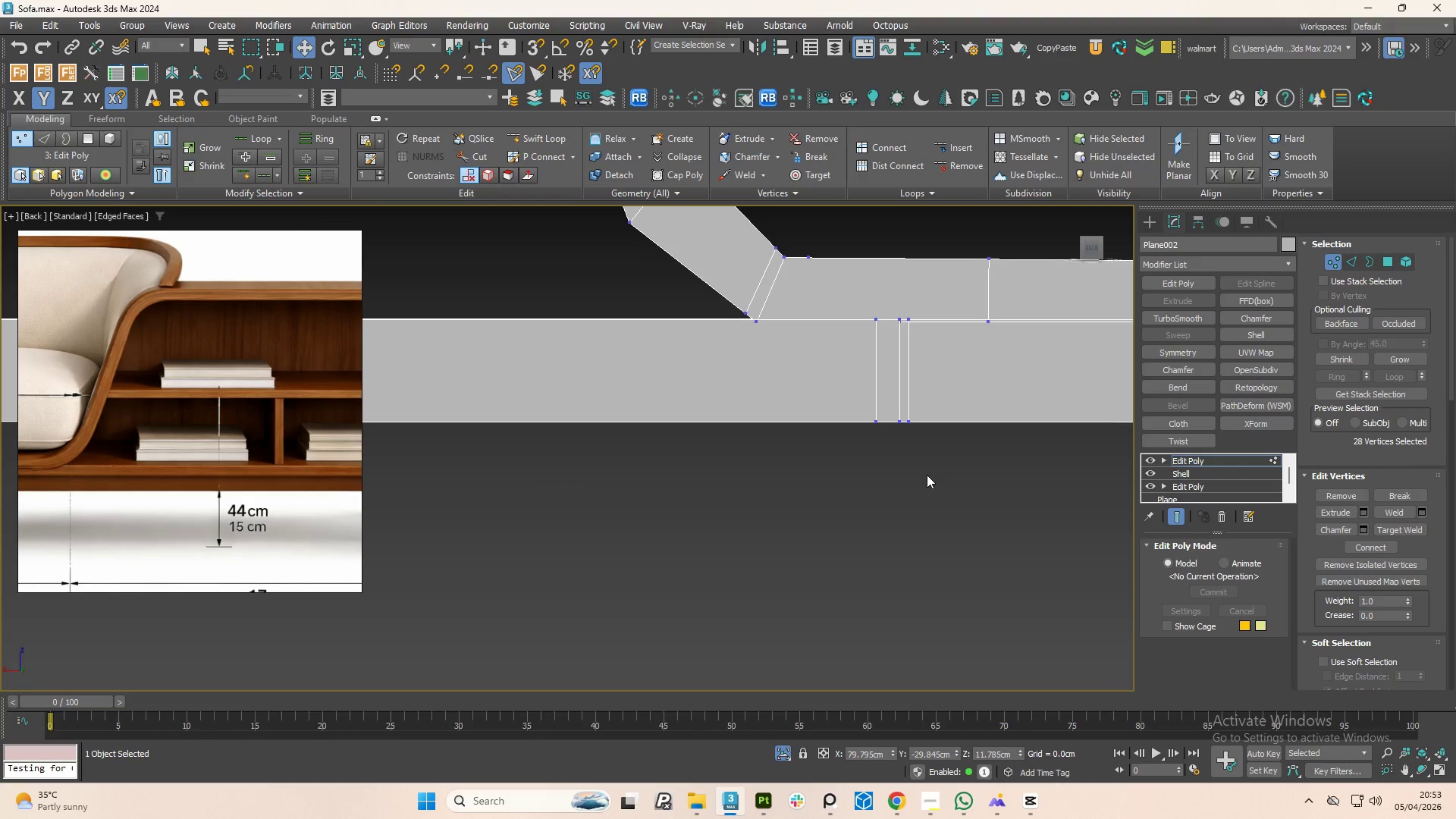 
hold_key(key=ControlLeft, duration=0.77)
 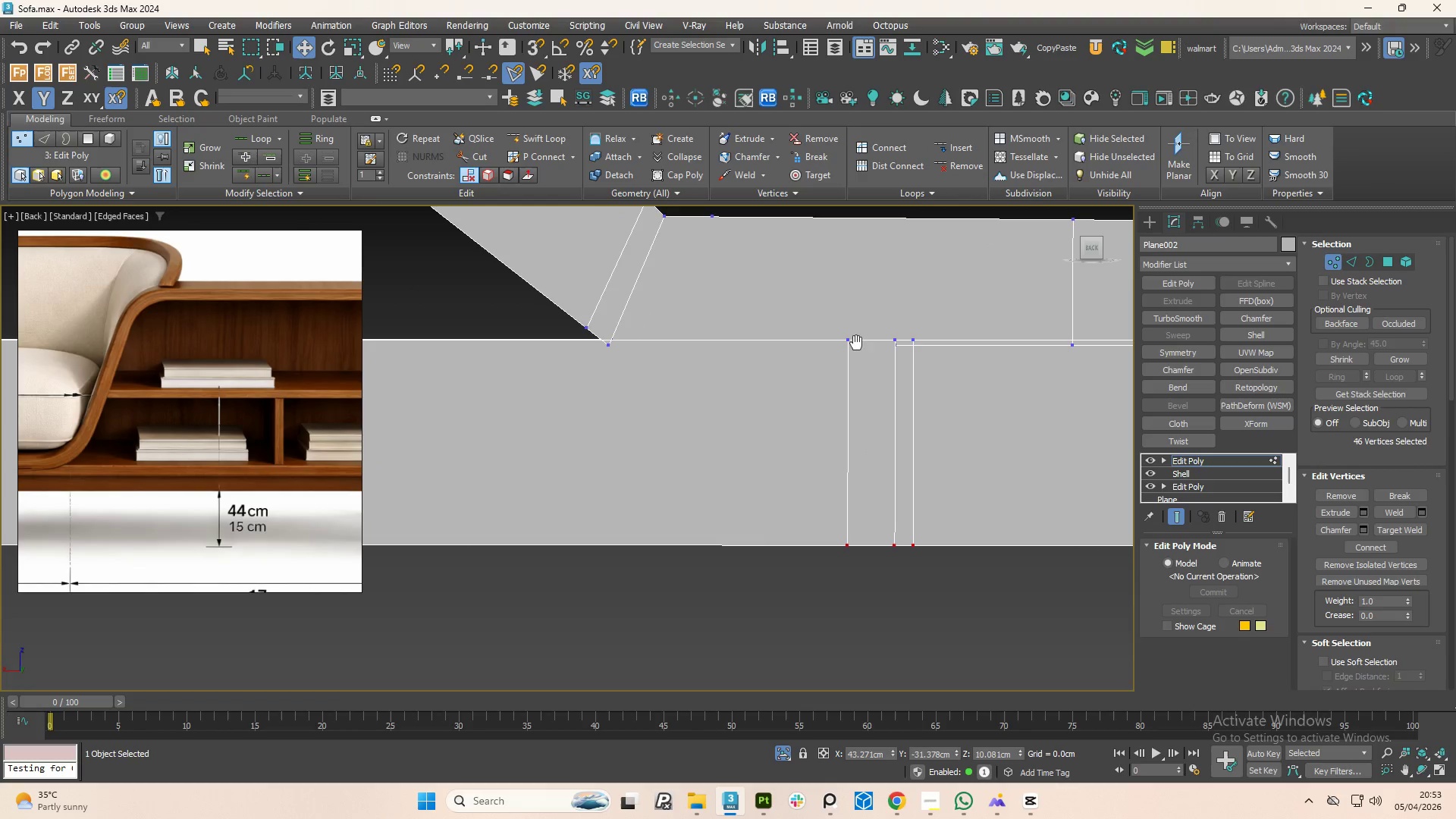 
scroll: coordinate [886, 319], scroll_direction: up, amount: 2.0
 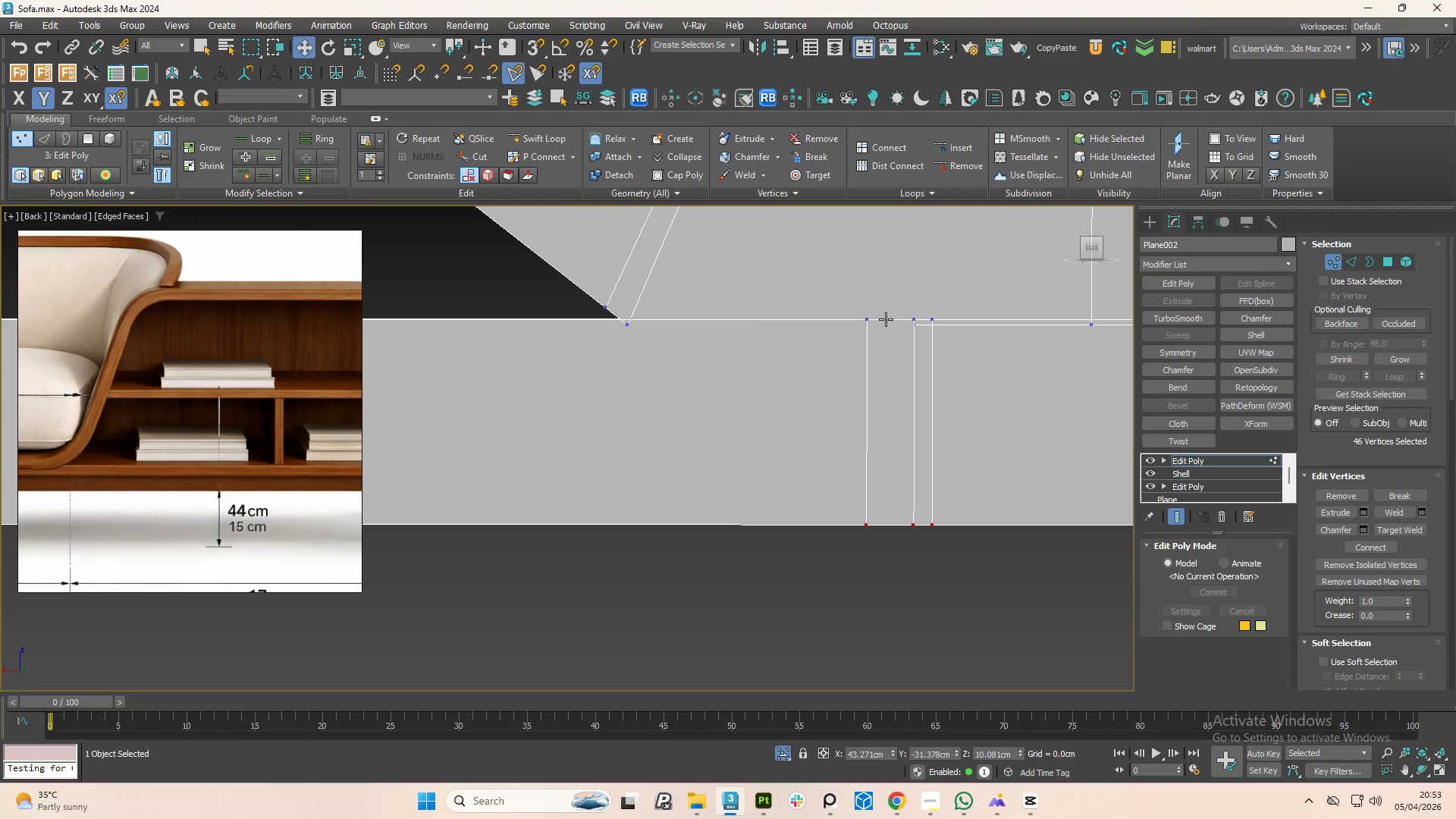 
key(F3)
 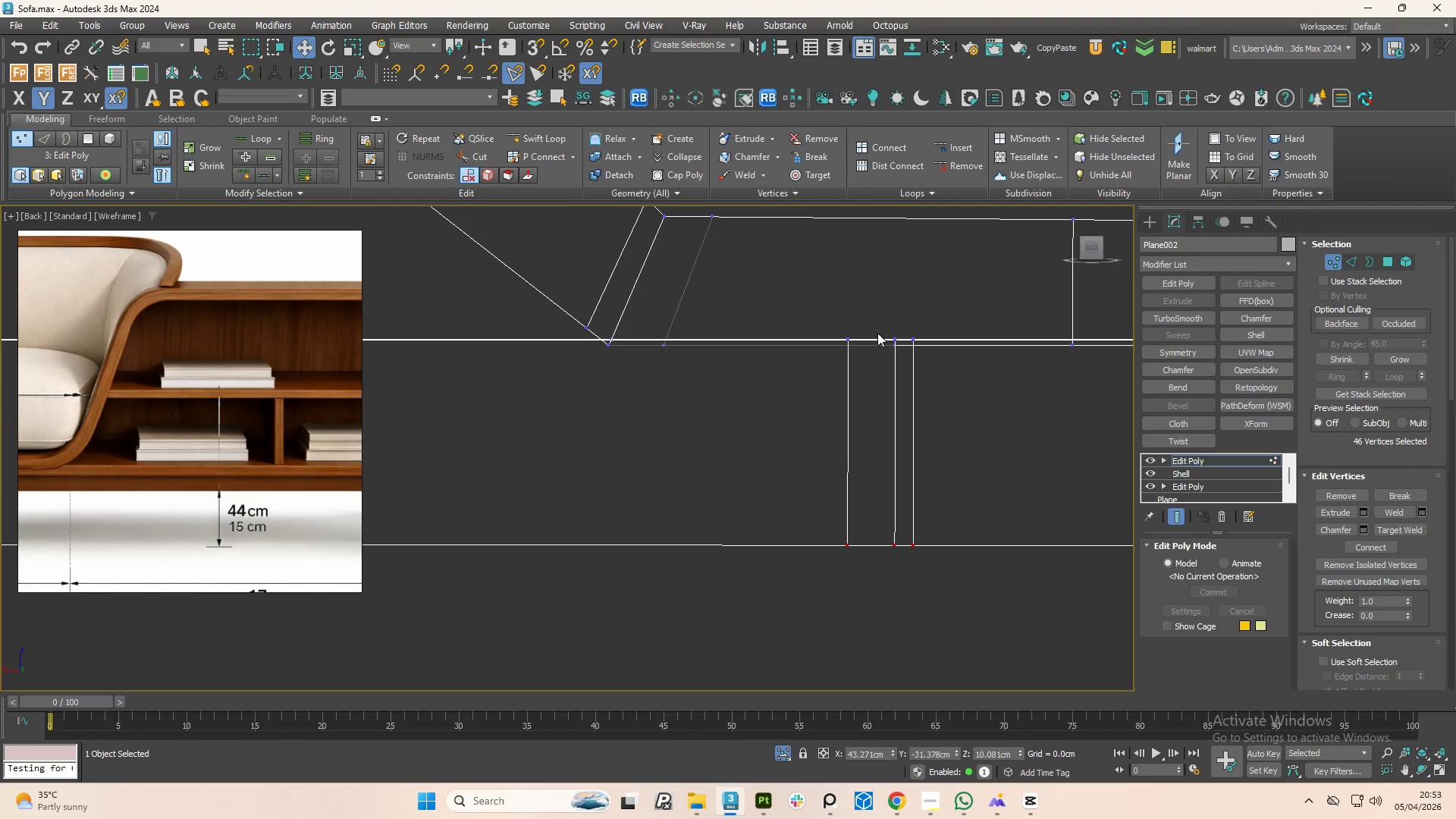 
hold_key(key=ControlLeft, duration=1.5)
left_click_drag(start_coordinate=[777, 287], to_coordinate=[943, 346])
 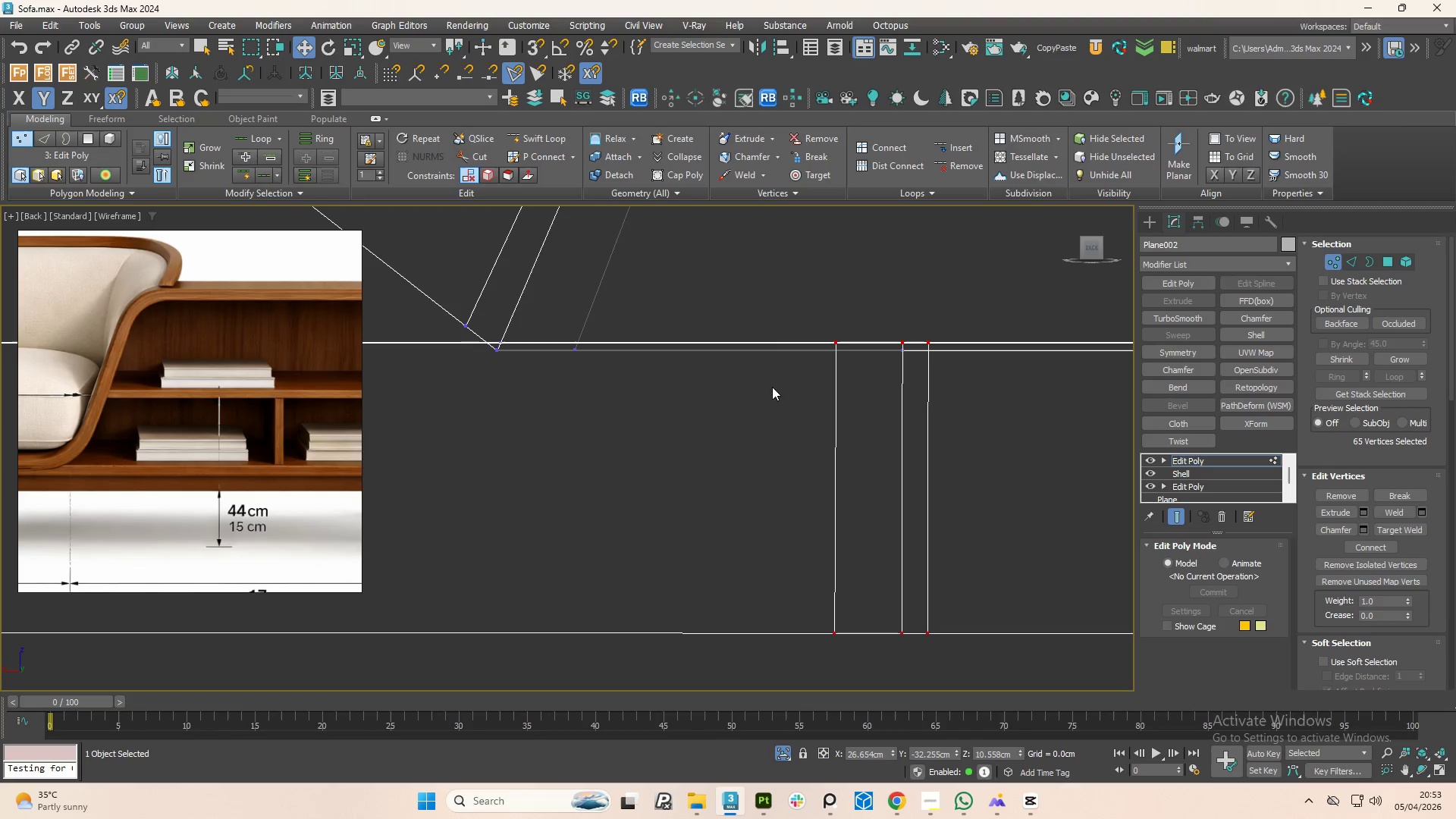 
scroll: coordinate [878, 333], scroll_direction: up, amount: 1.0
 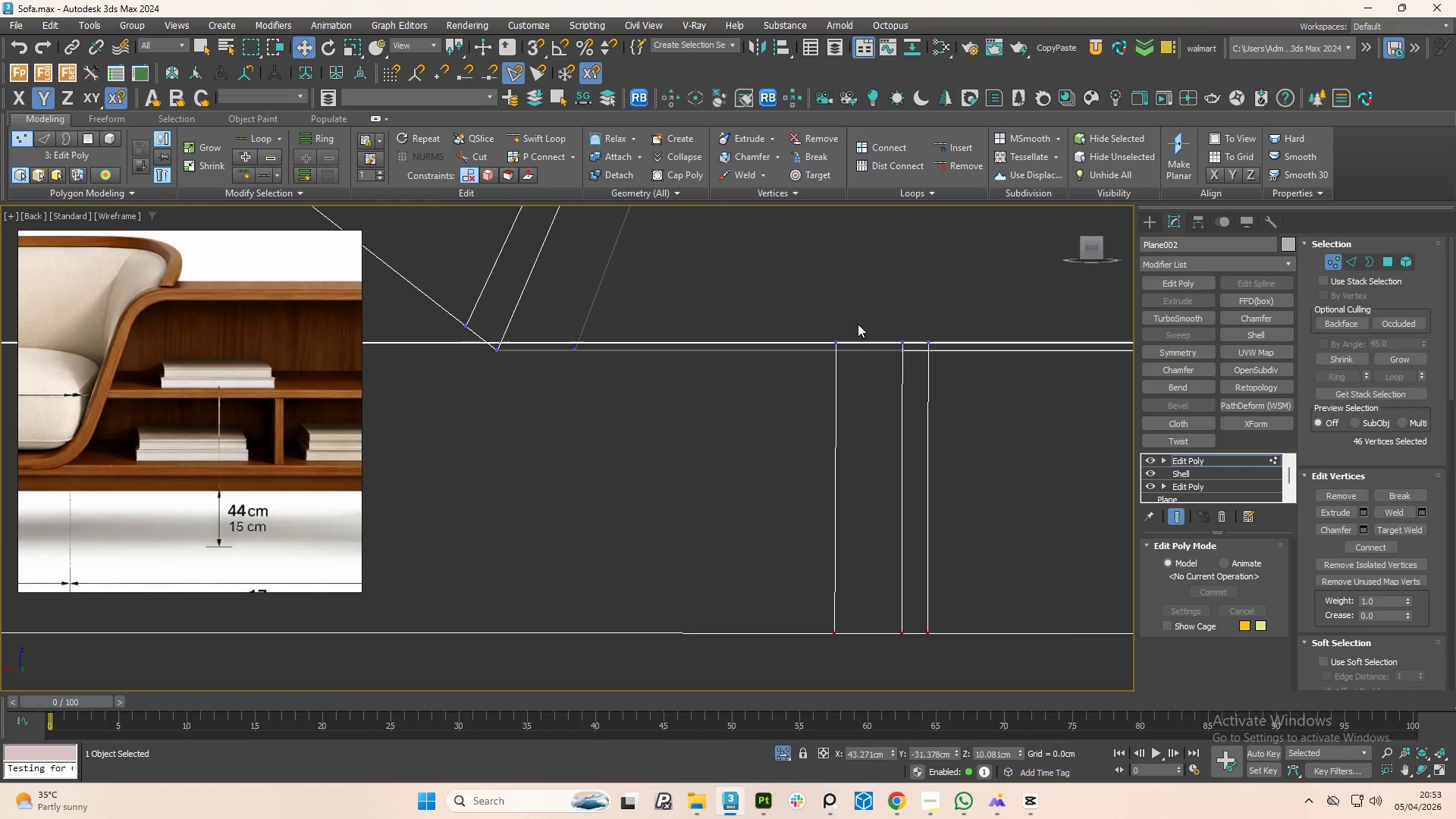 
hold_key(key=ControlLeft, duration=0.55)
 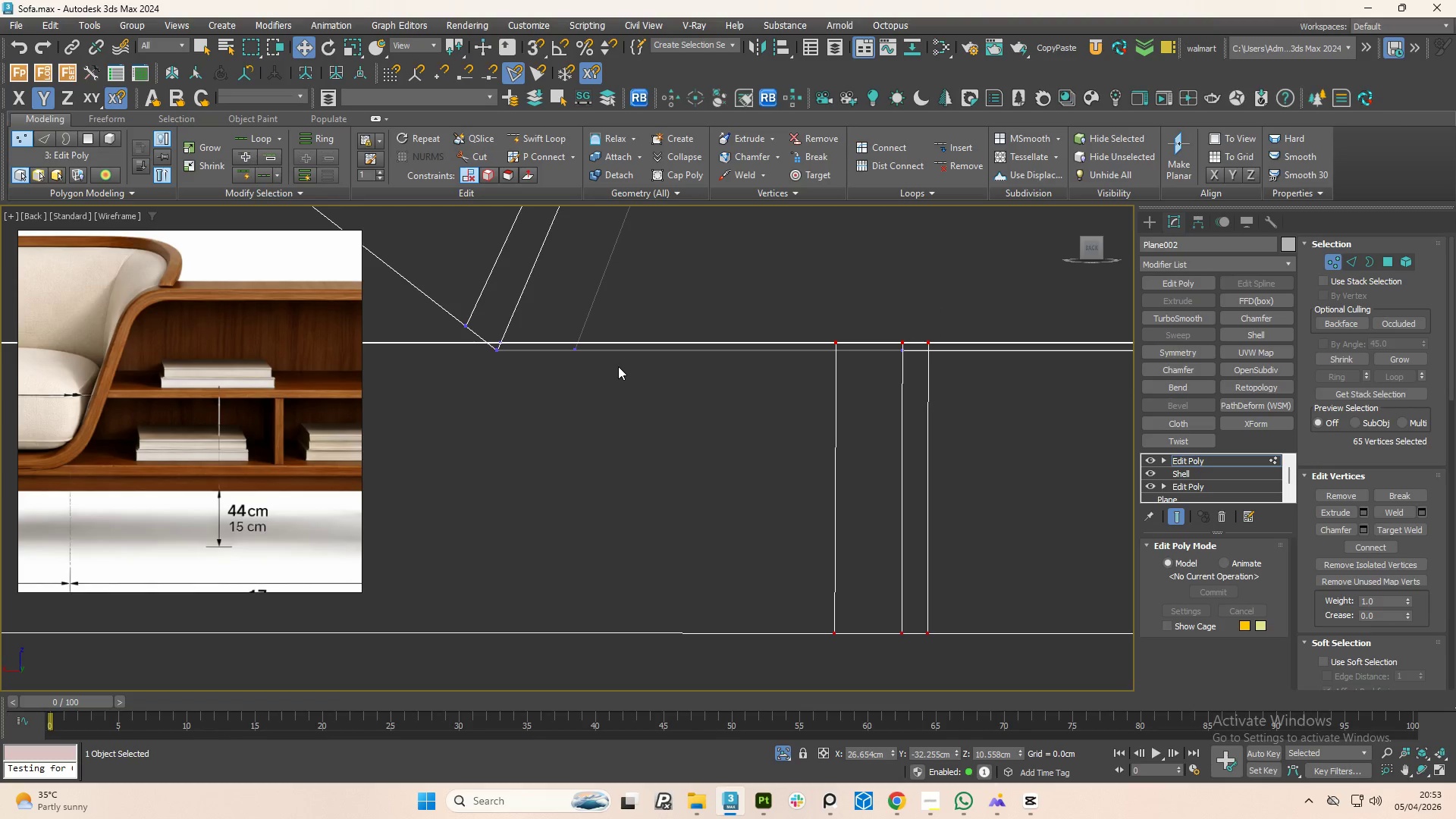 
scroll: coordinate [879, 377], scroll_direction: down, amount: 6.0
 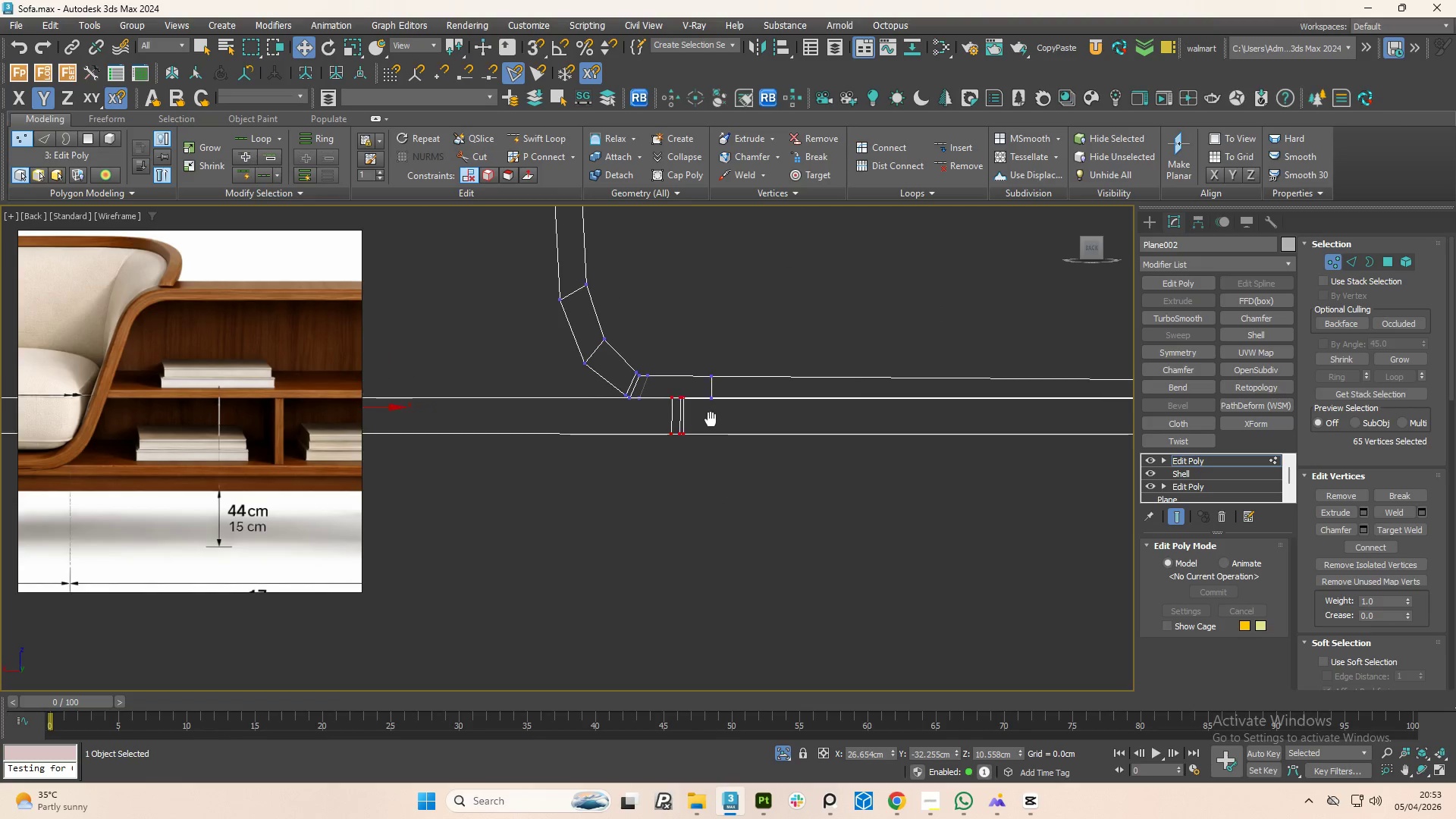 
scroll: coordinate [971, 422], scroll_direction: up, amount: 1.0
 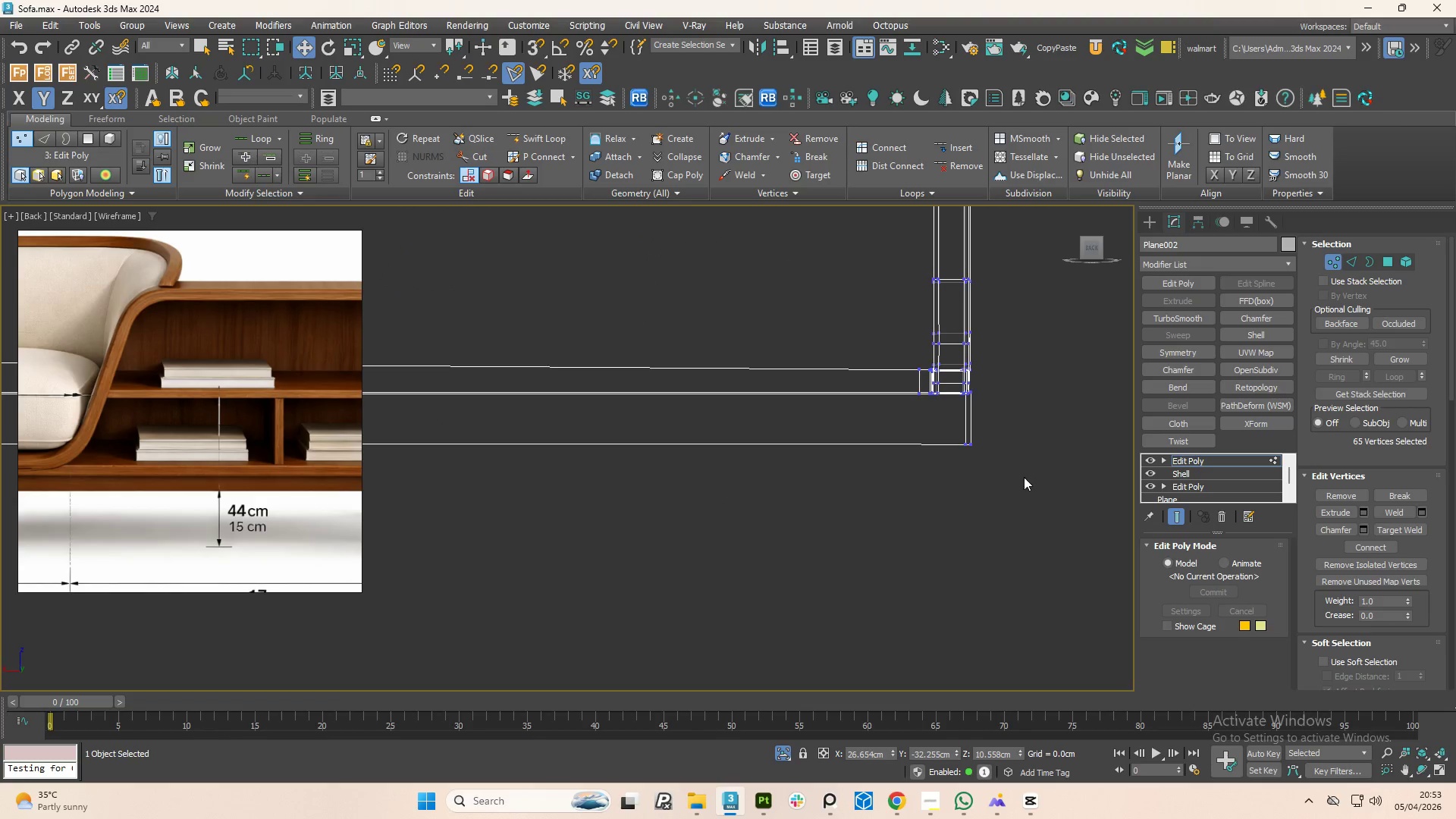 
hold_key(key=ControlLeft, duration=0.86)
left_click_drag(start_coordinate=[986, 544], to_coordinate=[868, 396])
 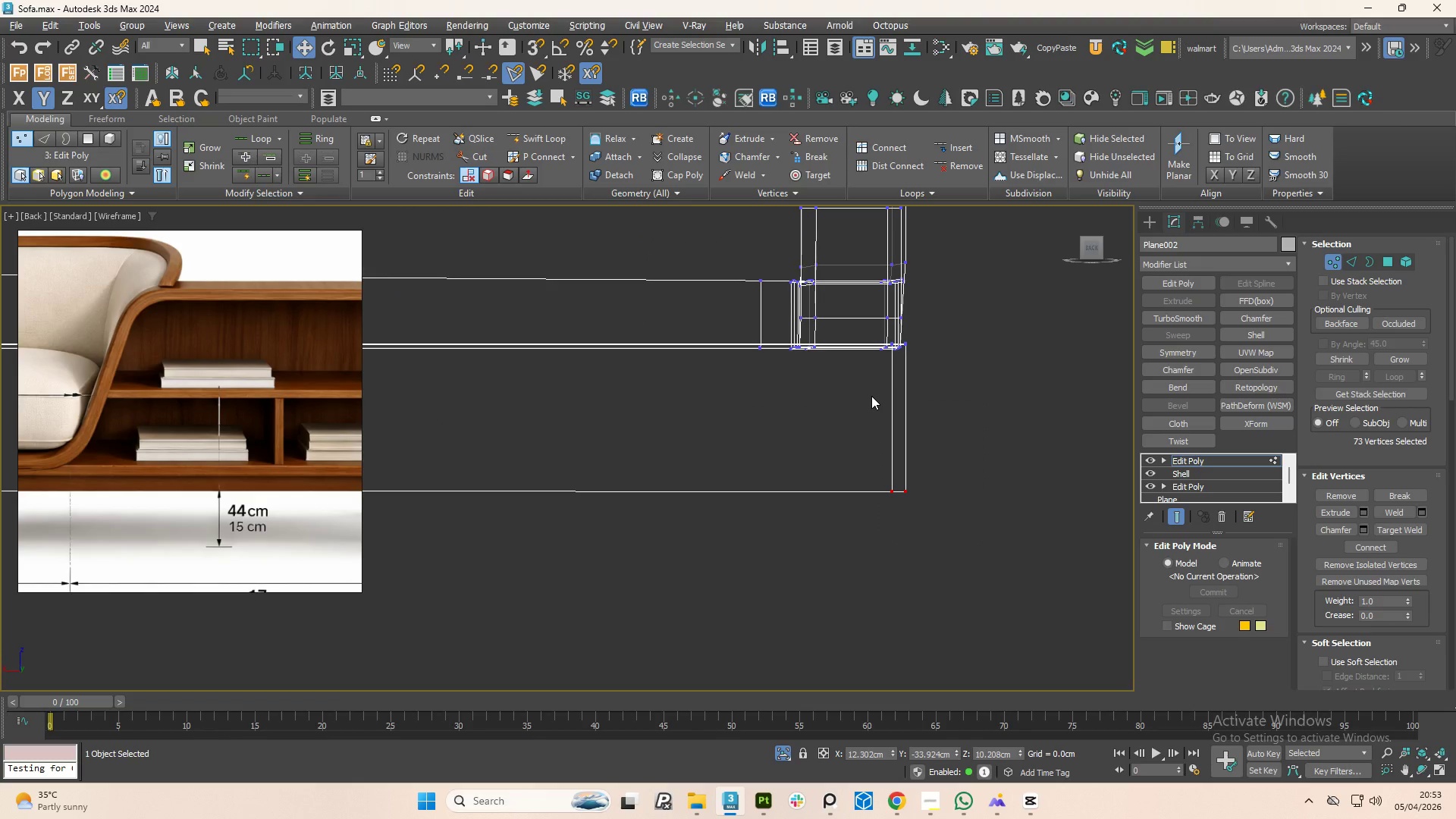 
scroll: coordinate [996, 413], scroll_direction: up, amount: 3.0
 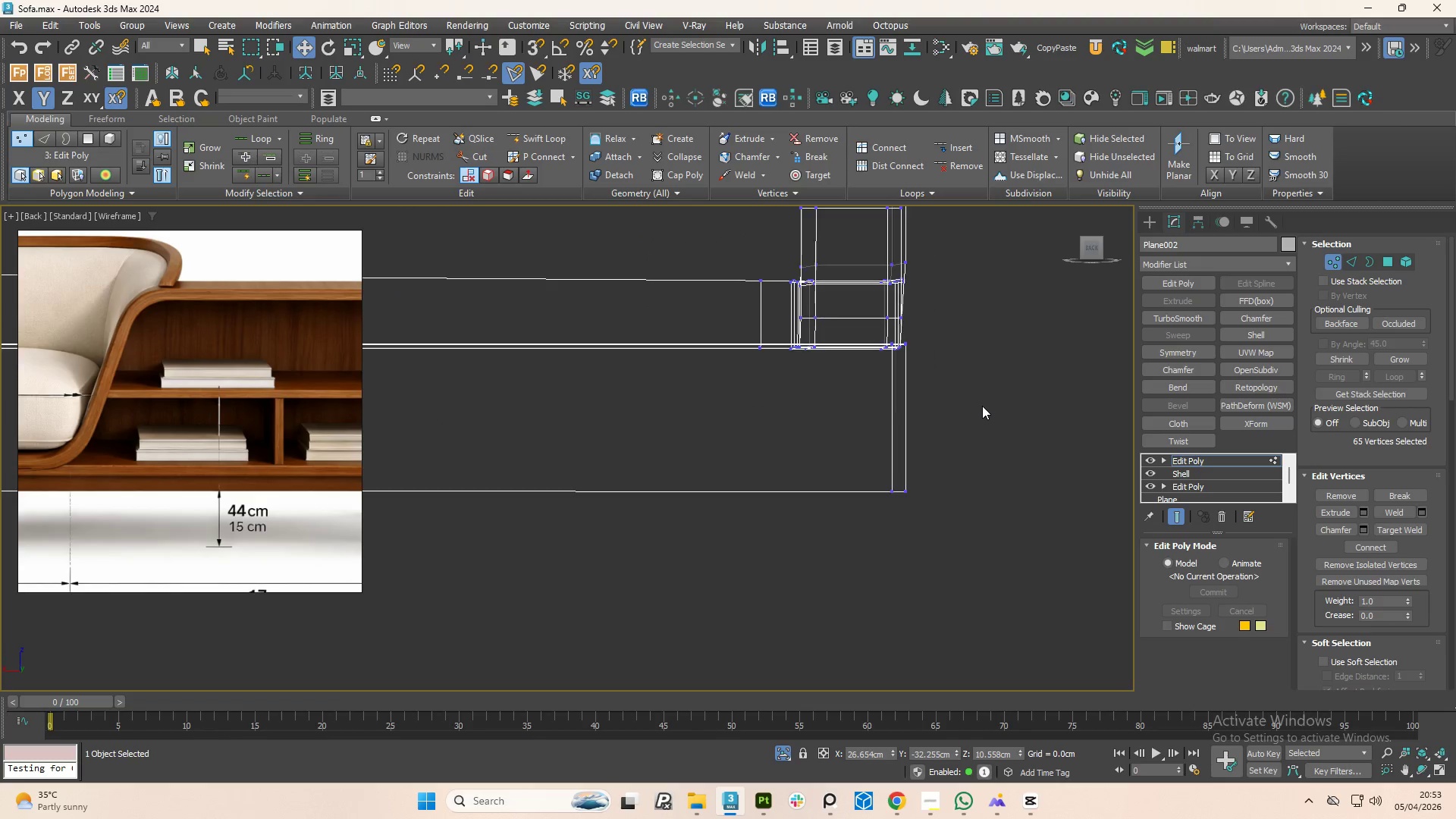 
hold_key(key=AltLeft, duration=1.0)
 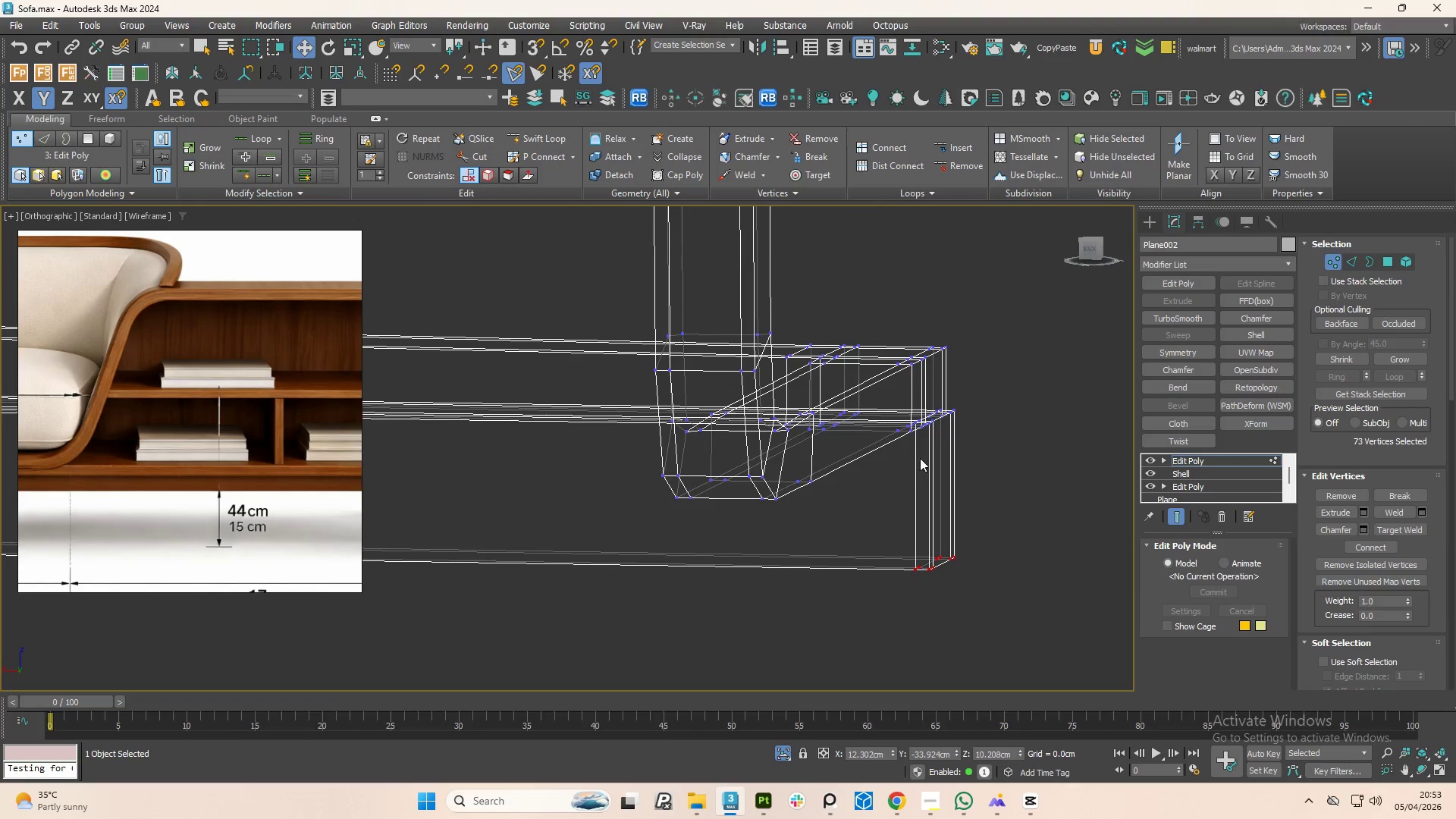 
hold_key(key=ControlLeft, duration=1.5)
left_click_drag(start_coordinate=[1024, 347], to_coordinate=[955, 428])
 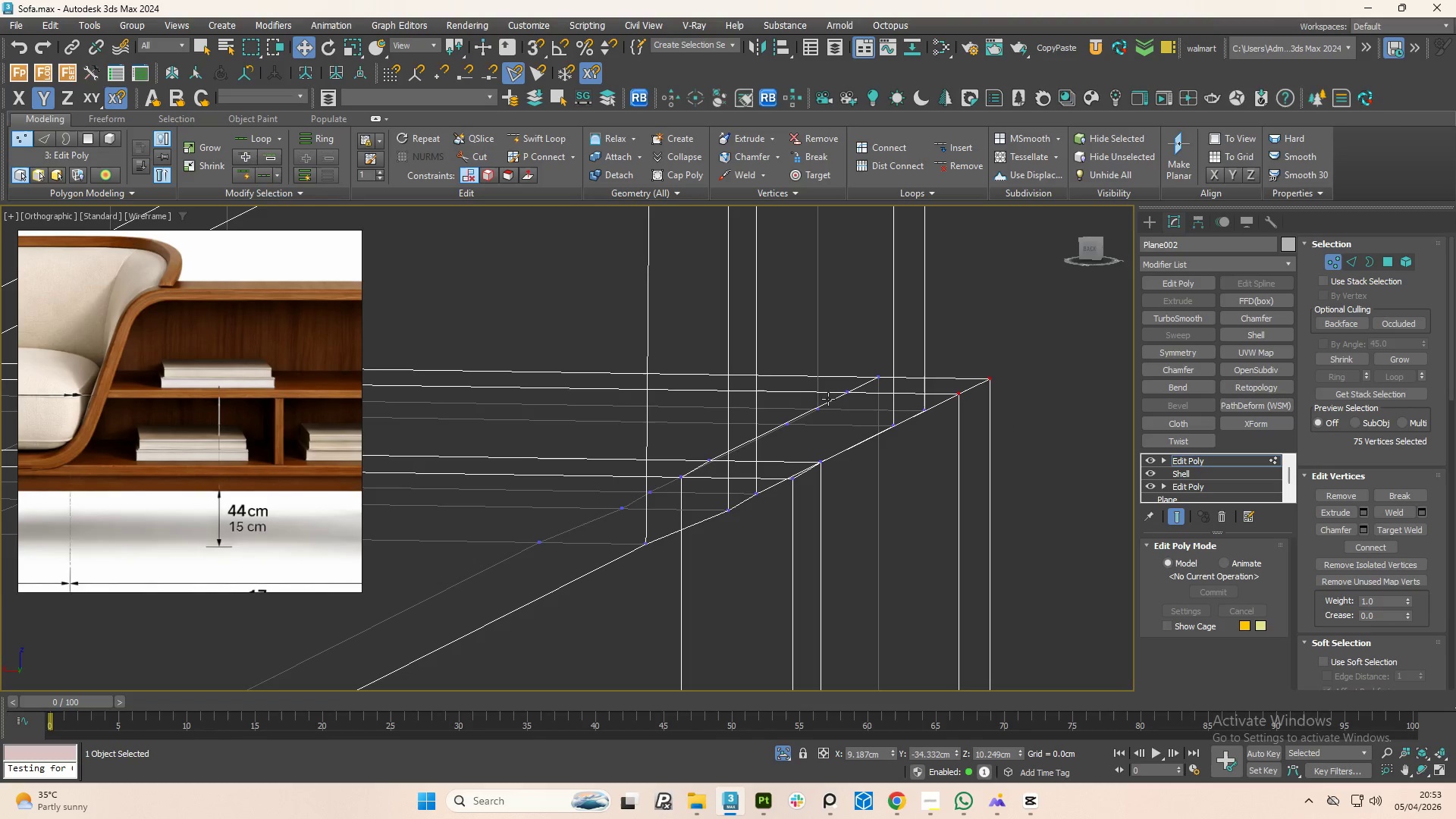 
scroll: coordinate [977, 367], scroll_direction: up, amount: 6.0
 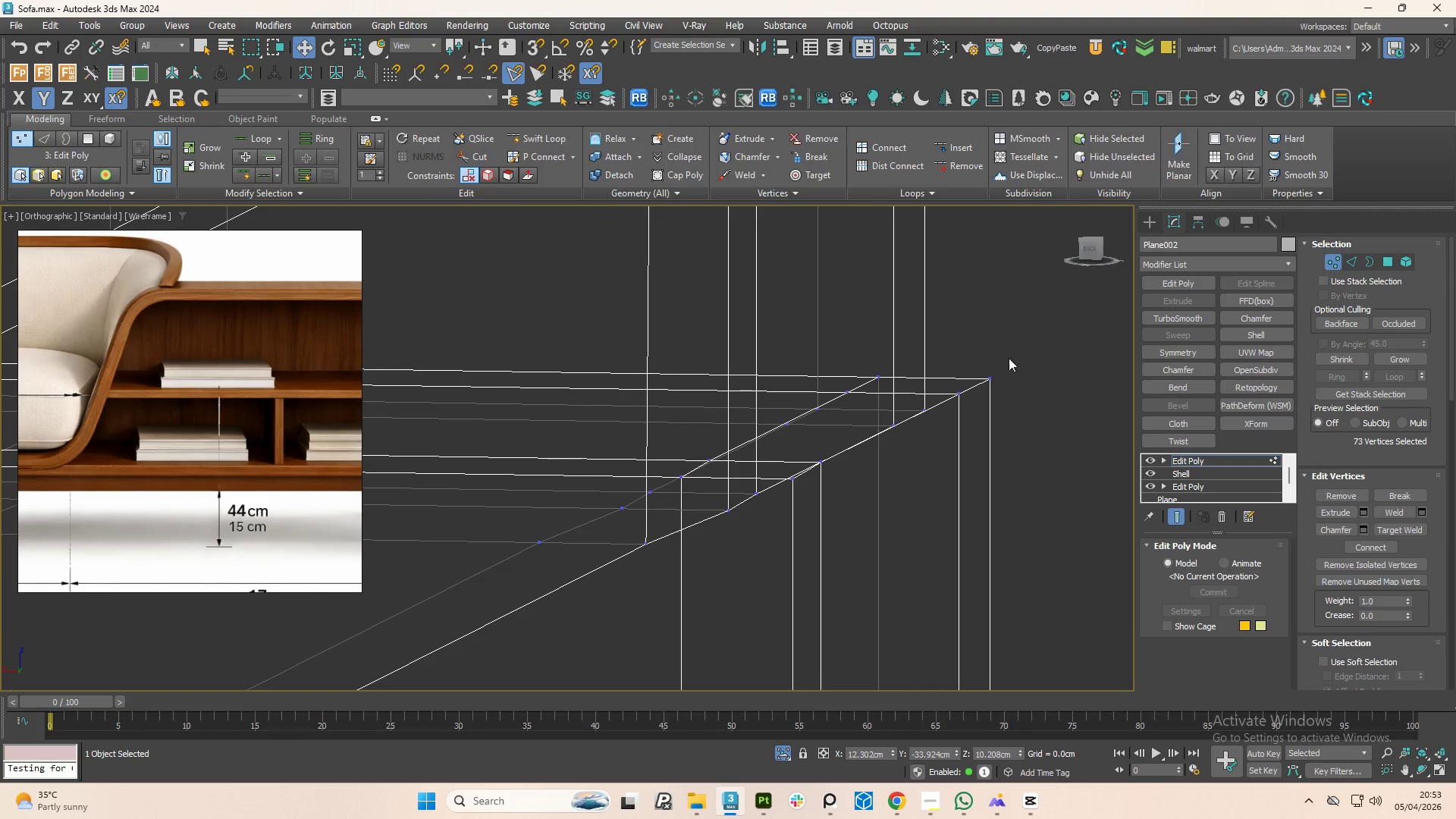 
hold_key(key=ControlLeft, duration=1.51)
left_click_drag(start_coordinate=[808, 338], to_coordinate=[876, 394])
 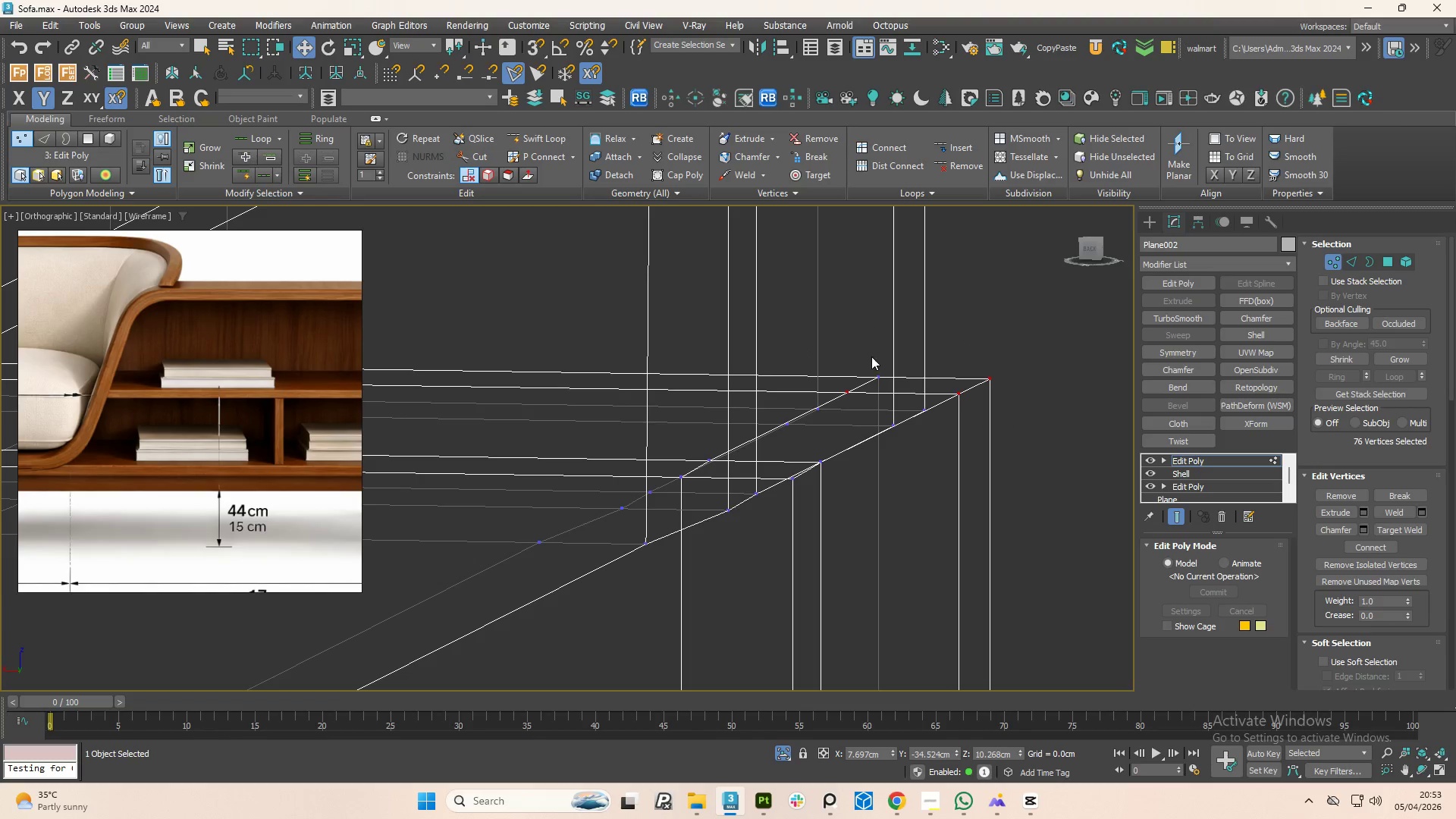 
hold_key(key=ControlLeft, duration=0.38)
 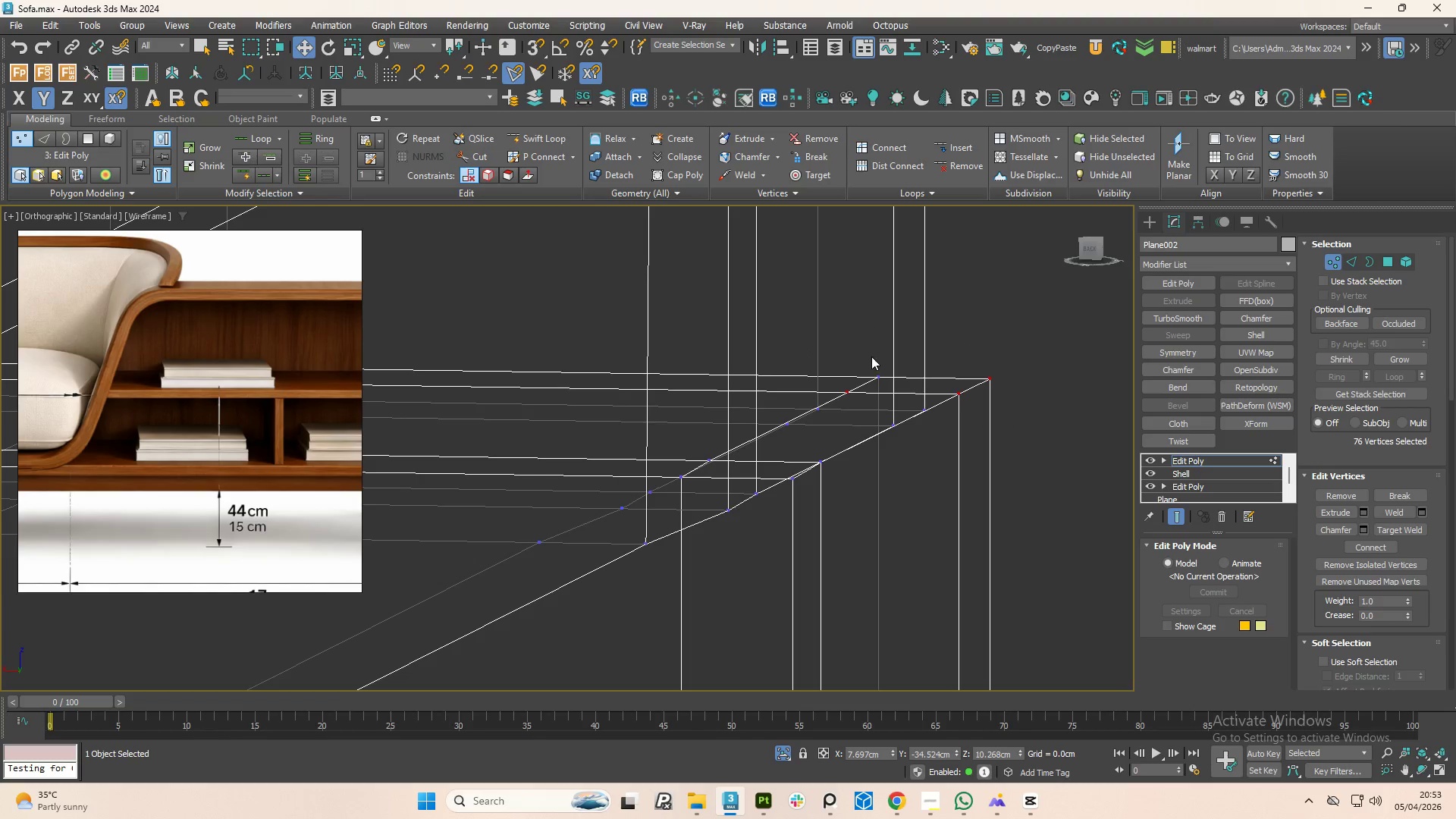 
hold_key(key=ControlLeft, duration=0.91)
left_click_drag(start_coordinate=[856, 350], to_coordinate=[885, 386])
 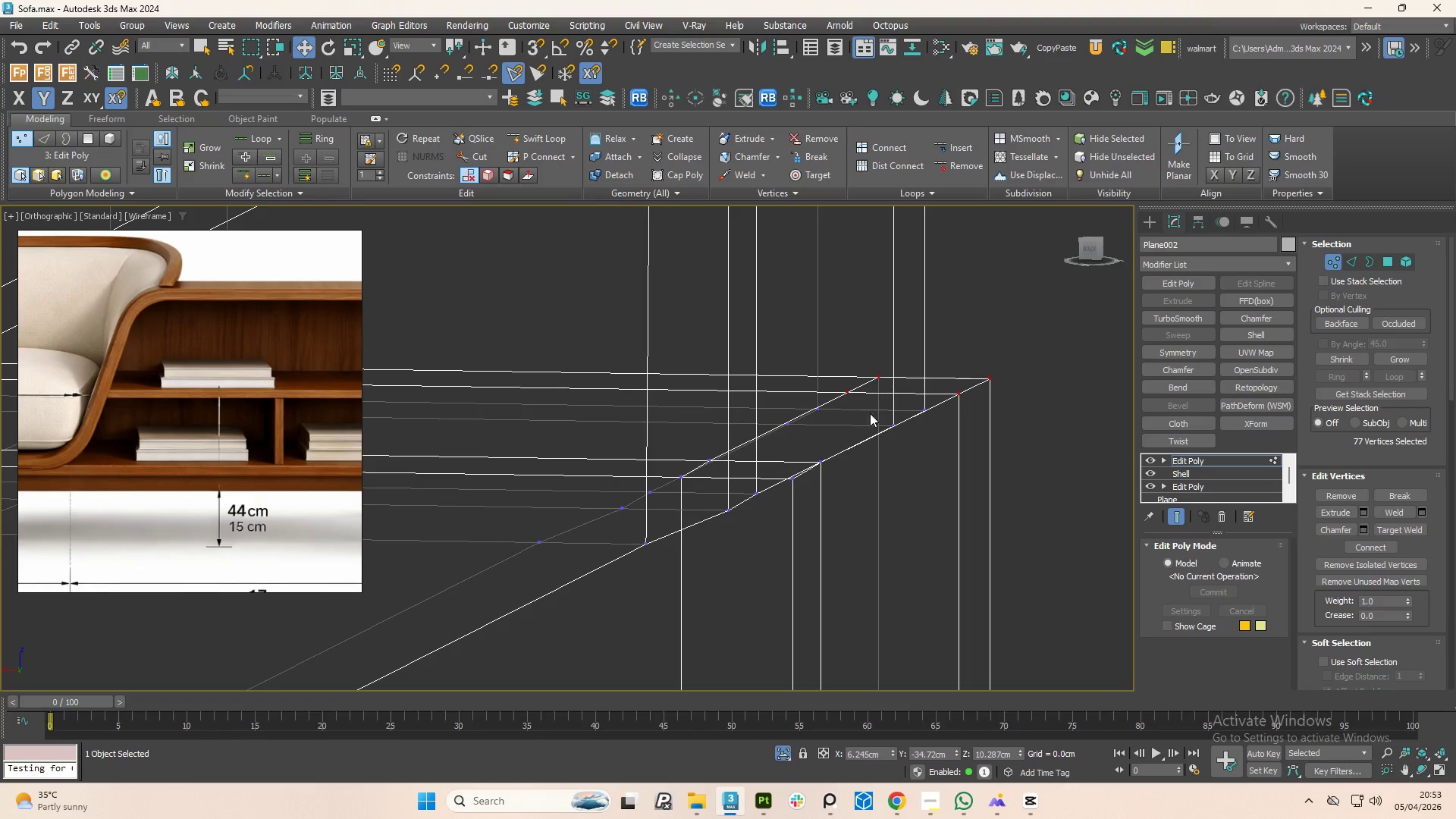 
scroll: coordinate [860, 436], scroll_direction: down, amount: 1.0
 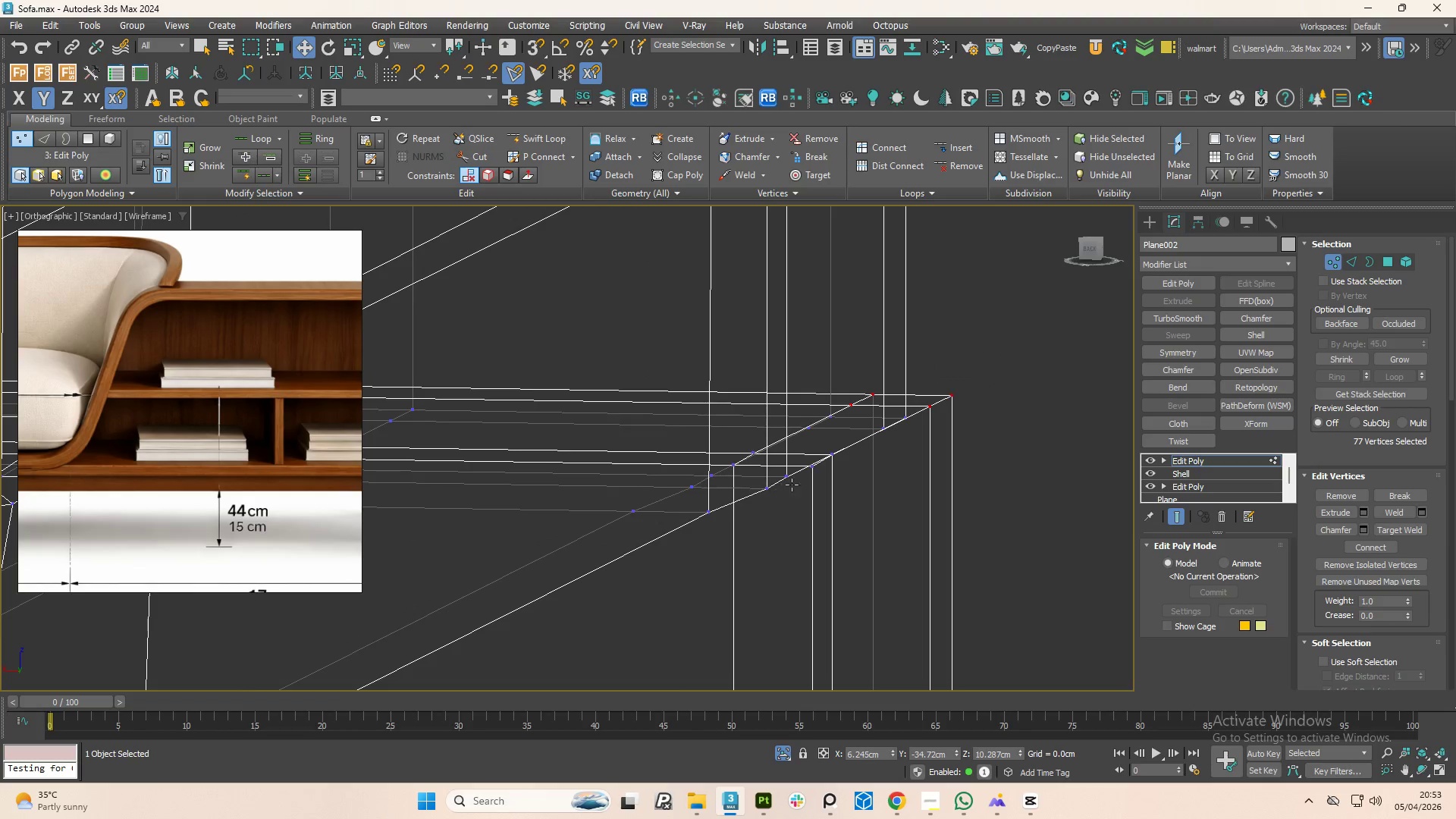 
hold_key(key=ControlLeft, duration=1.5)
left_click([842, 444])
 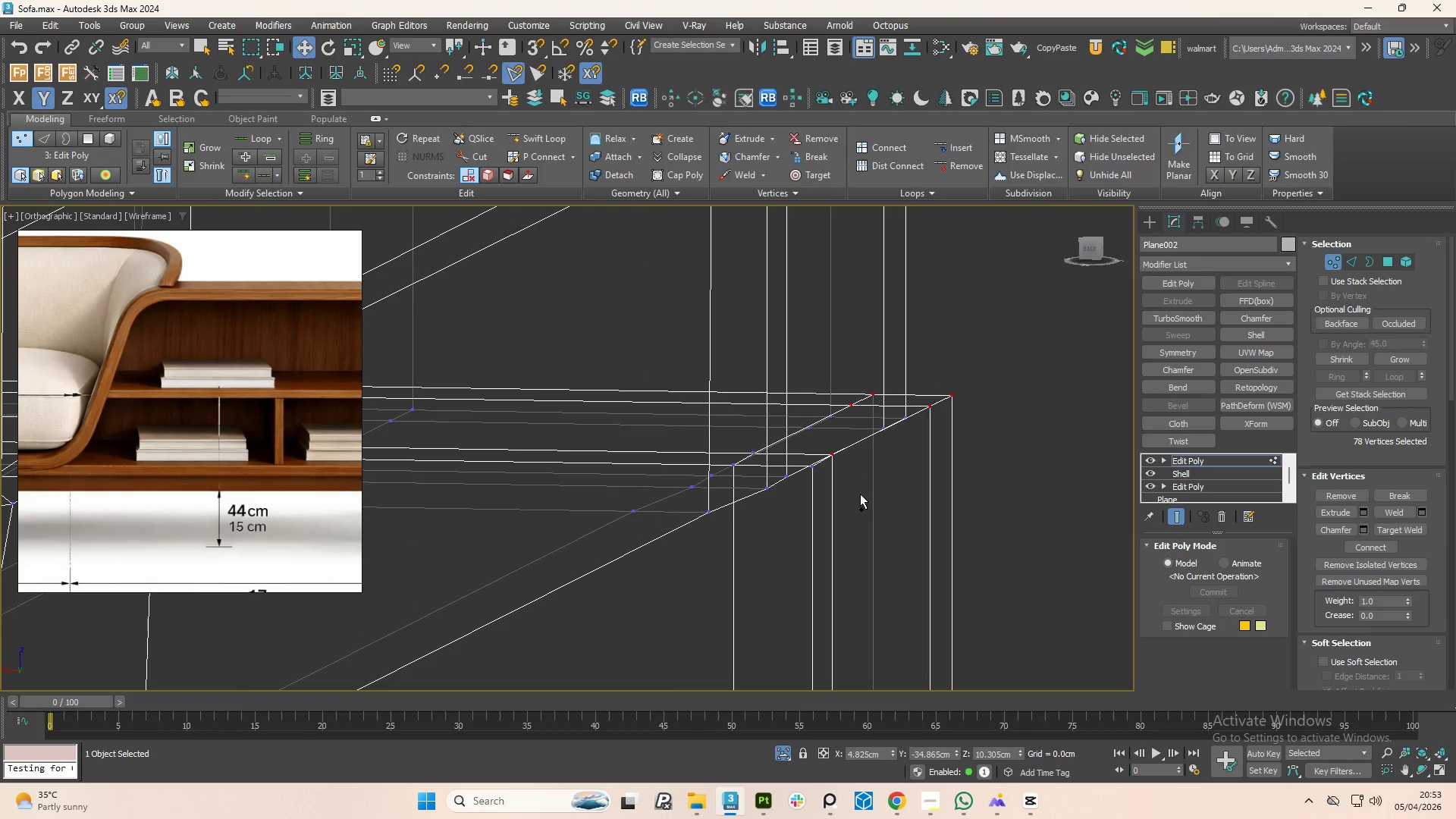 
left_click_drag(start_coordinate=[860, 494], to_coordinate=[811, 442])
 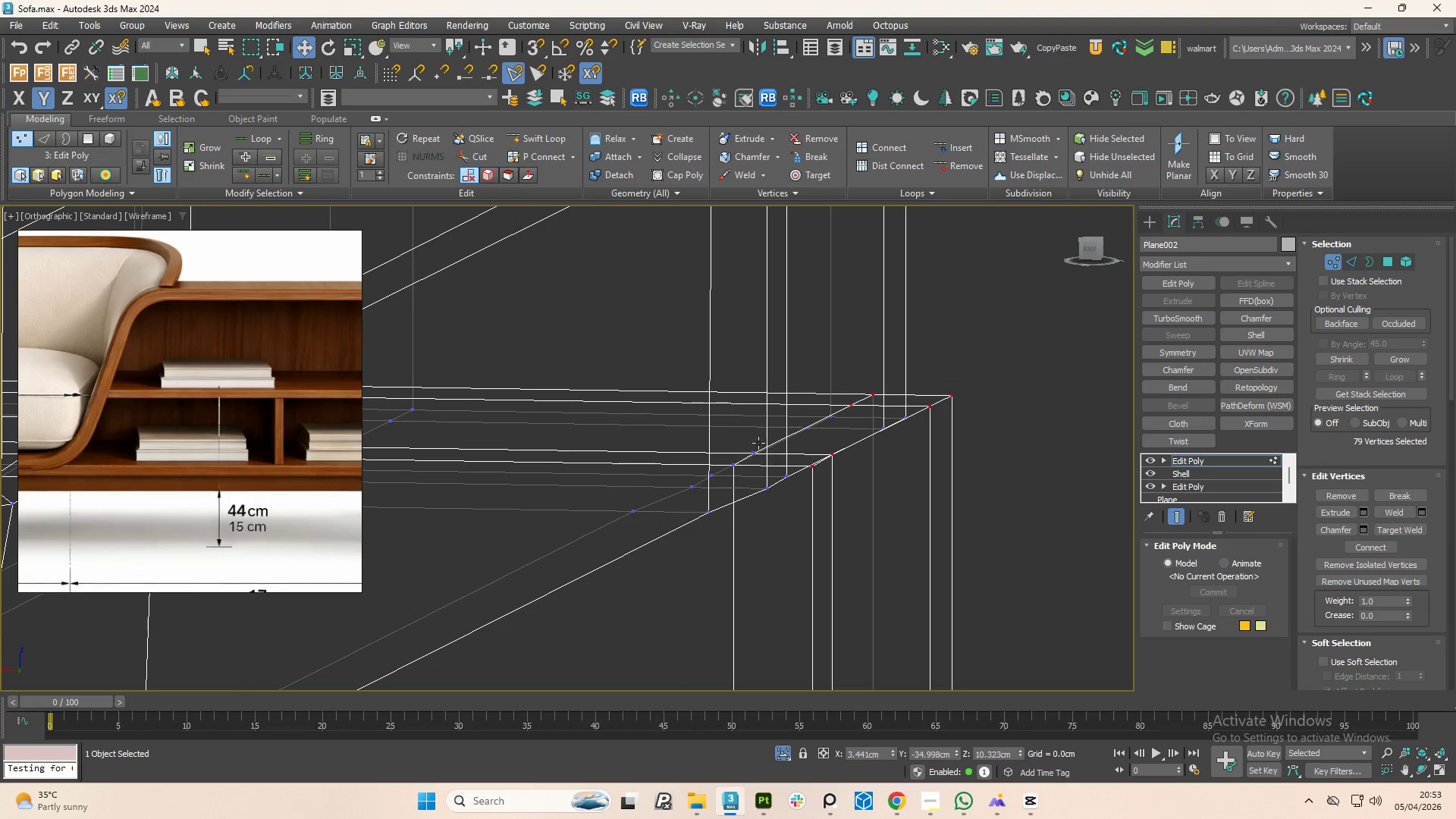 
hold_key(key=ControlLeft, duration=0.84)
 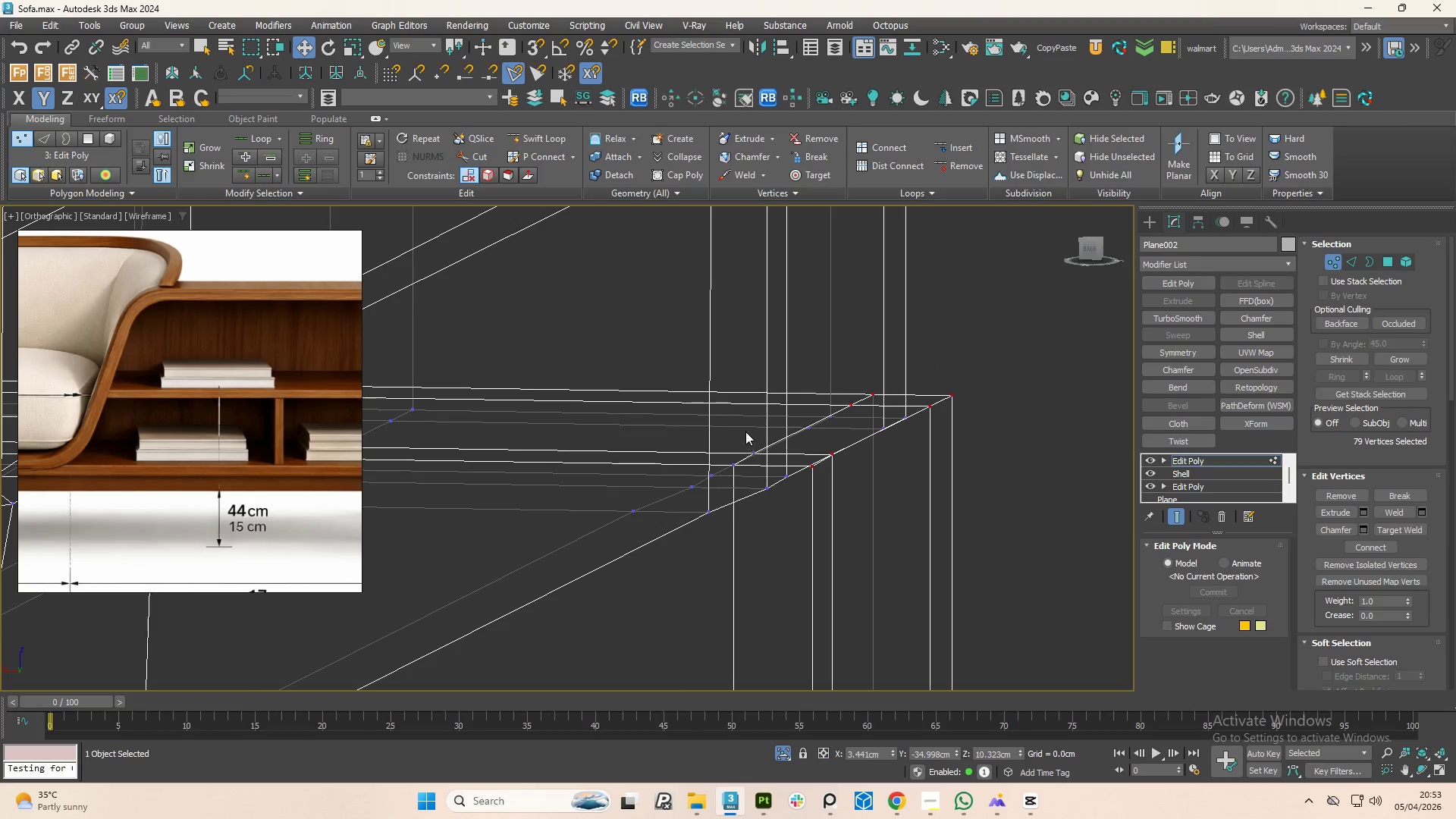 
hold_key(key=ControlLeft, duration=1.42)
left_click_drag(start_coordinate=[726, 424], to_coordinate=[759, 466])
 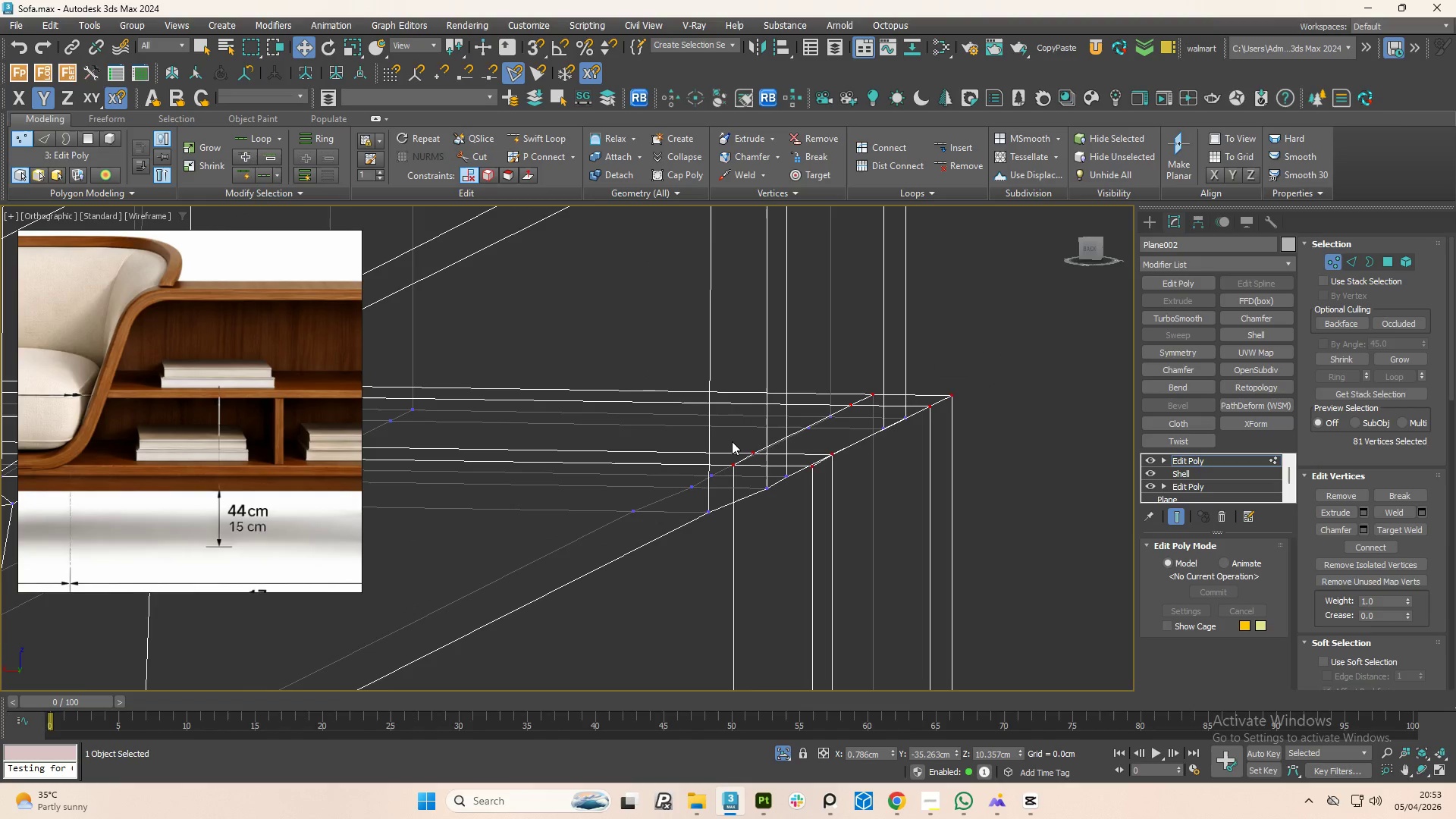 
scroll: coordinate [438, 444], scroll_direction: down, amount: 10.0
 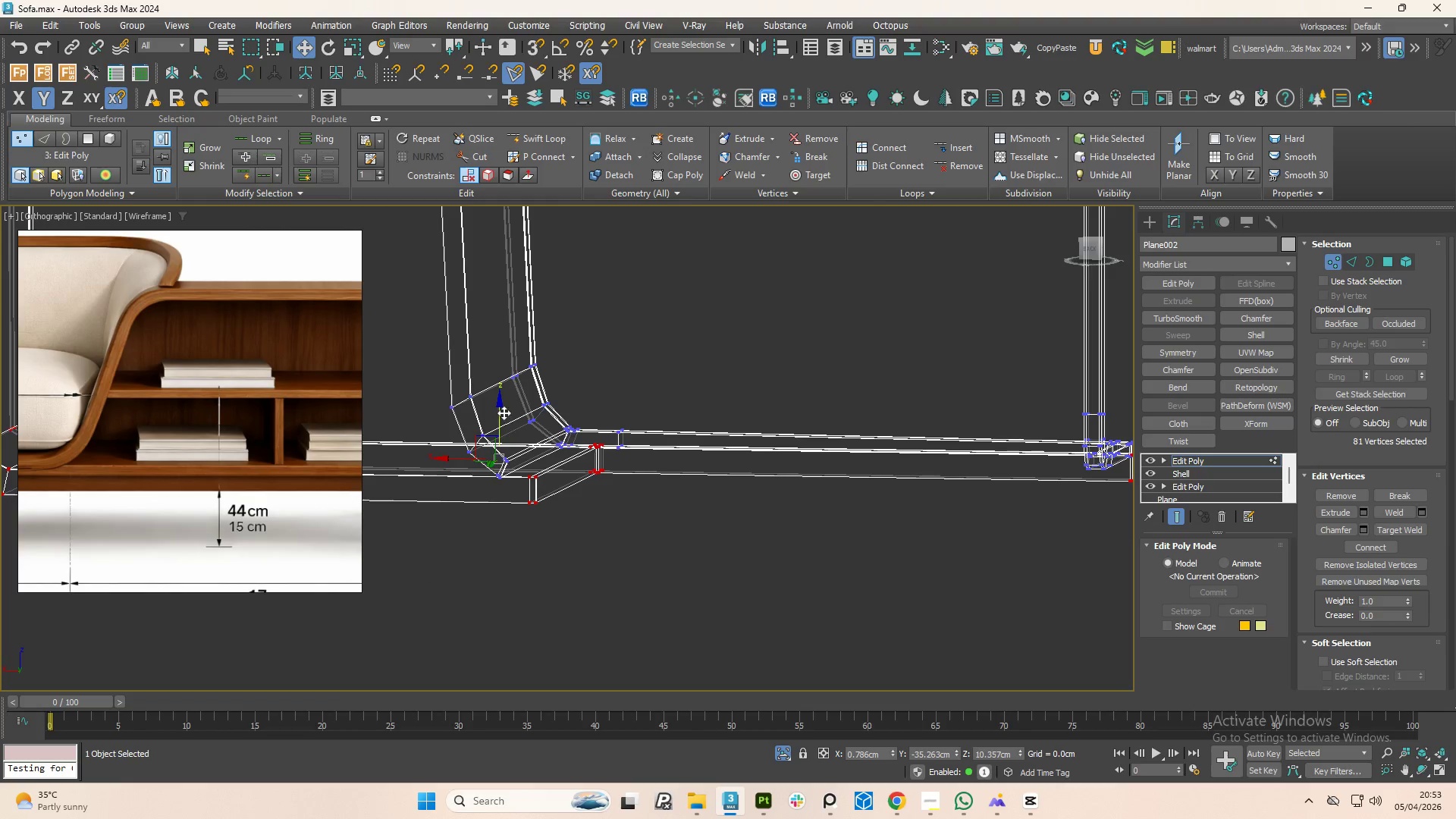 
left_click_drag(start_coordinate=[503, 408], to_coordinate=[504, 453])
 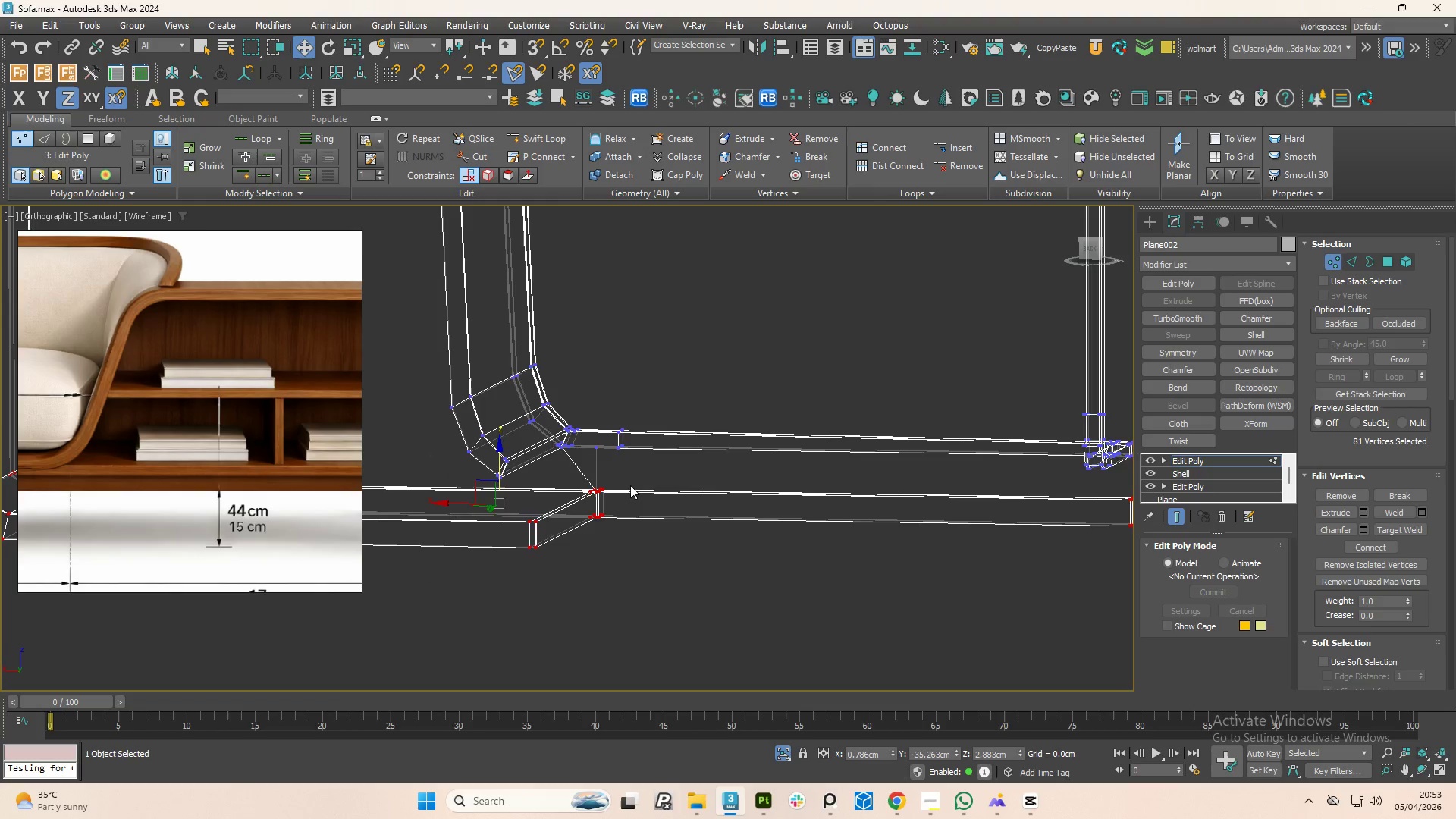 
scroll: coordinate [630, 488], scroll_direction: down, amount: 2.0
 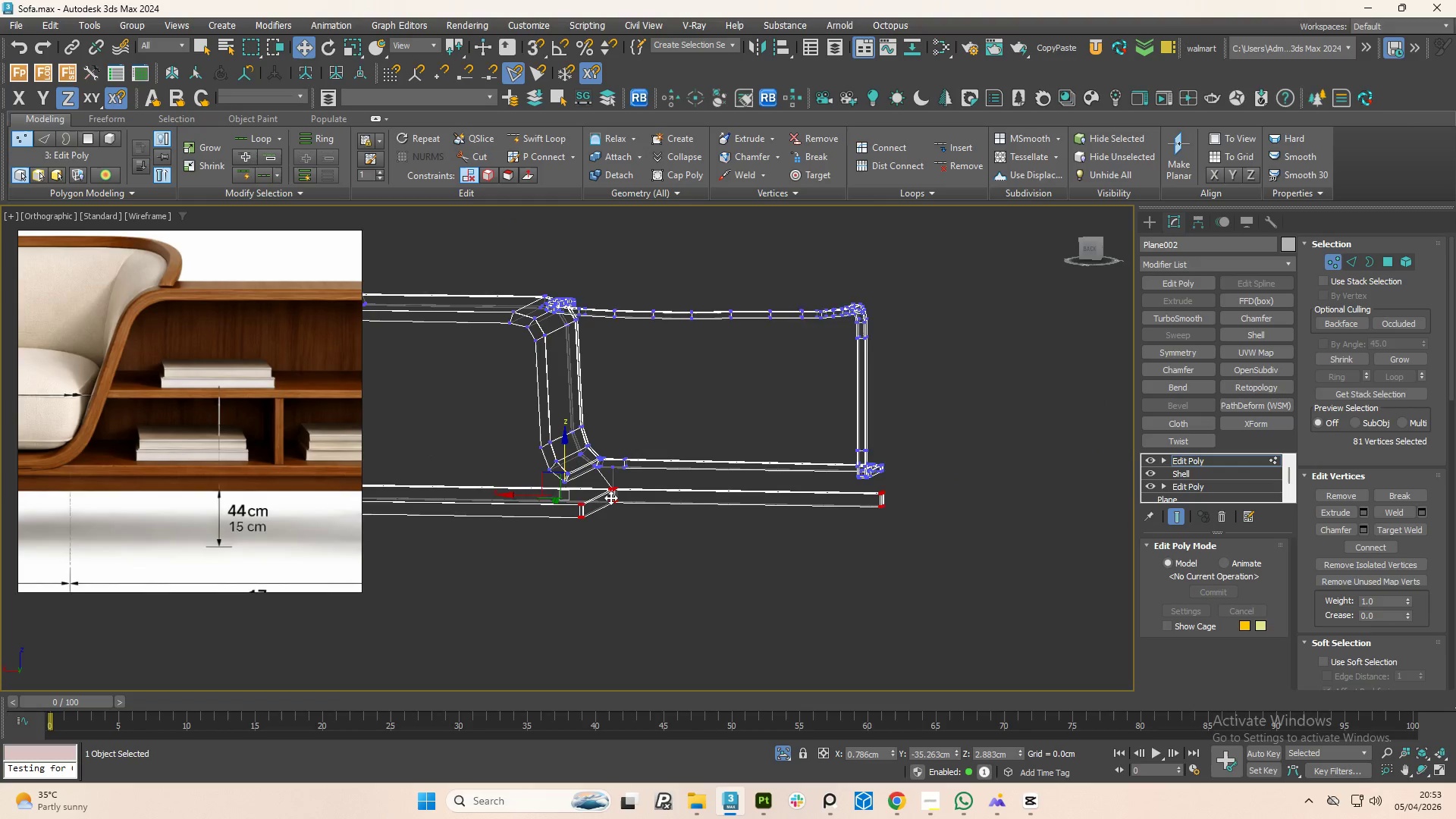 
scroll: coordinate [617, 488], scroll_direction: up, amount: 4.0
 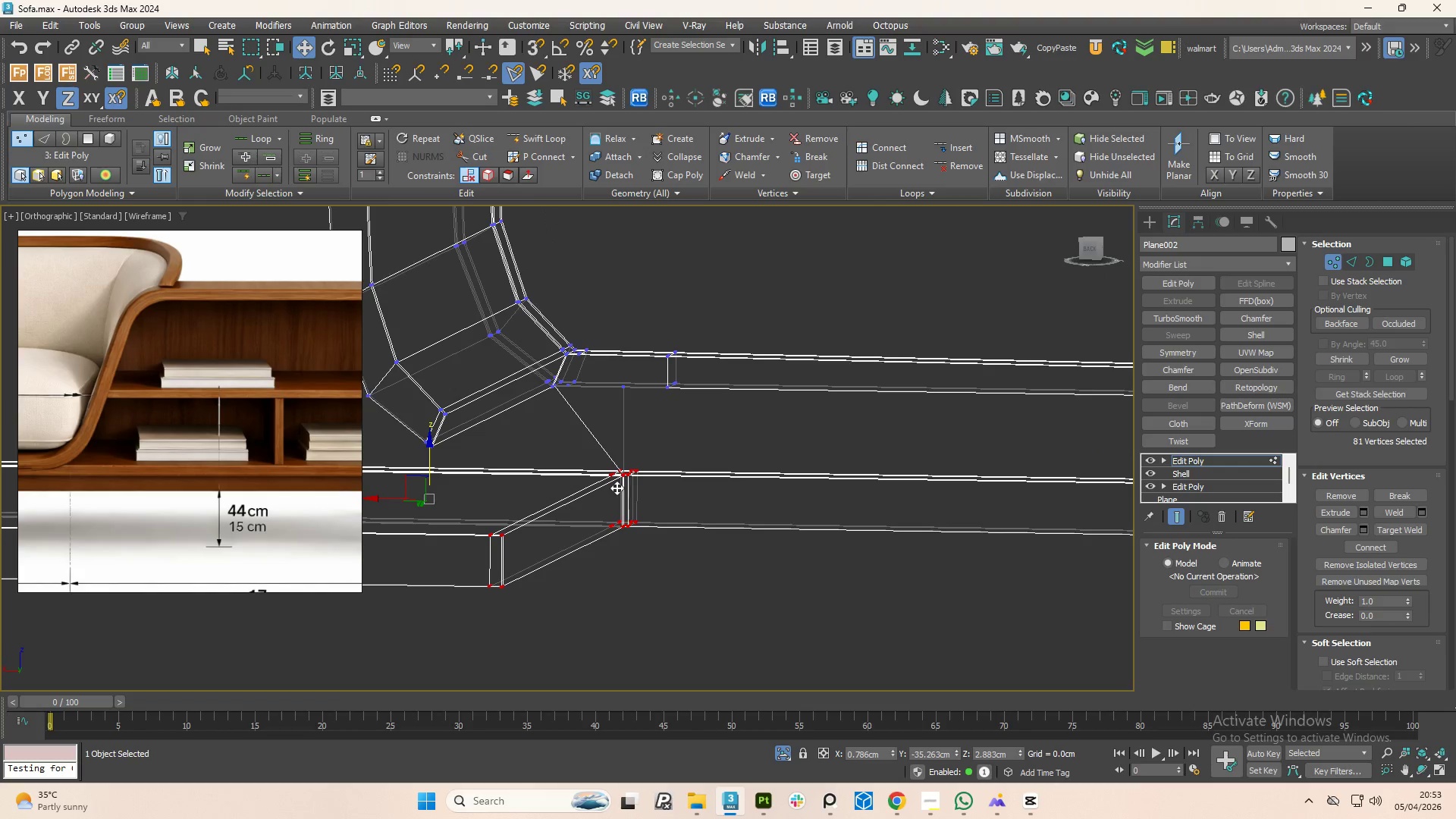 
key(Control+Z)
 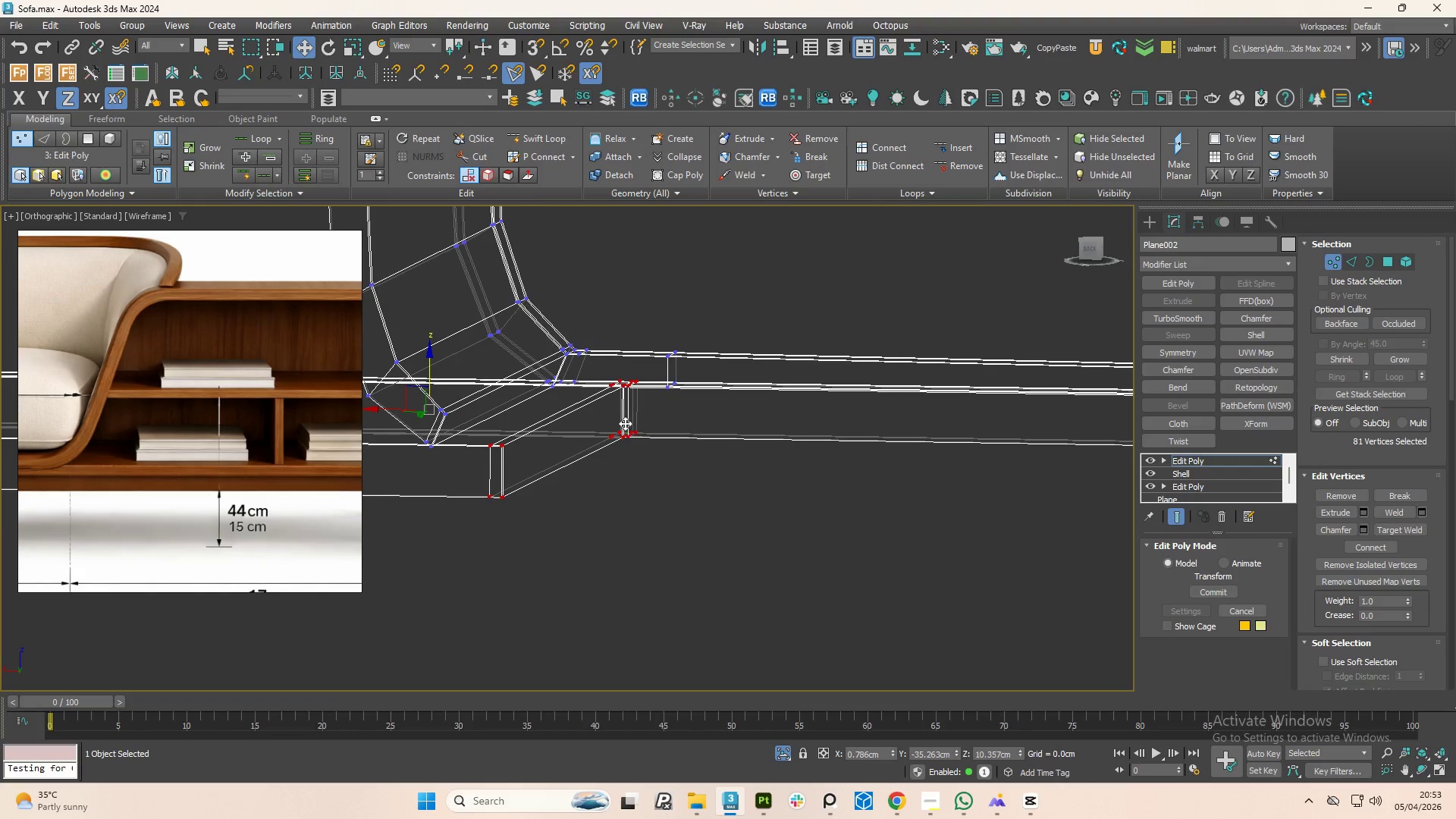 
scroll: coordinate [673, 357], scroll_direction: up, amount: 8.0
 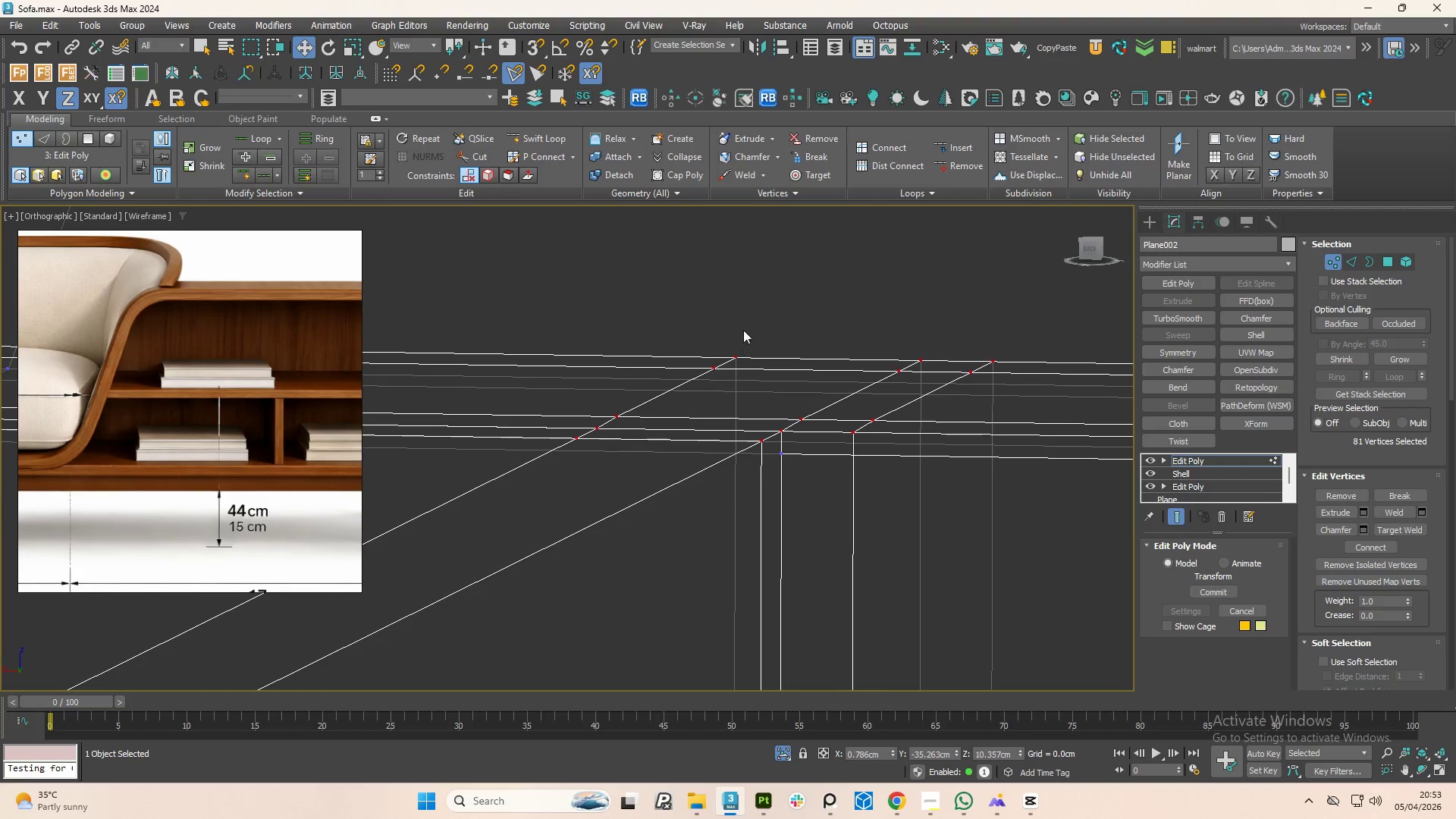 
scroll: coordinate [711, 378], scroll_direction: down, amount: 5.0
 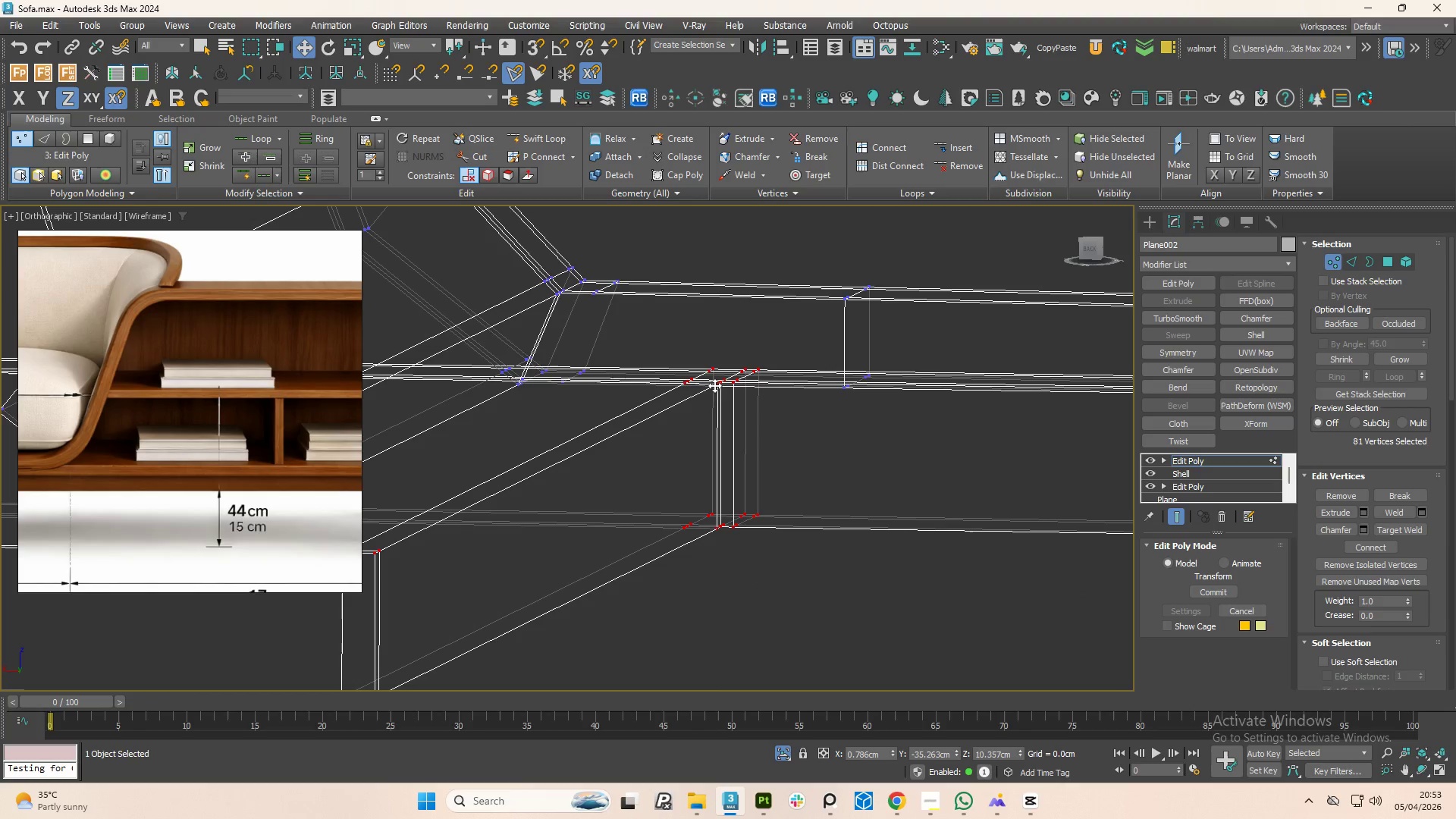 
left_click_drag(start_coordinate=[713, 384], to_coordinate=[718, 439])
 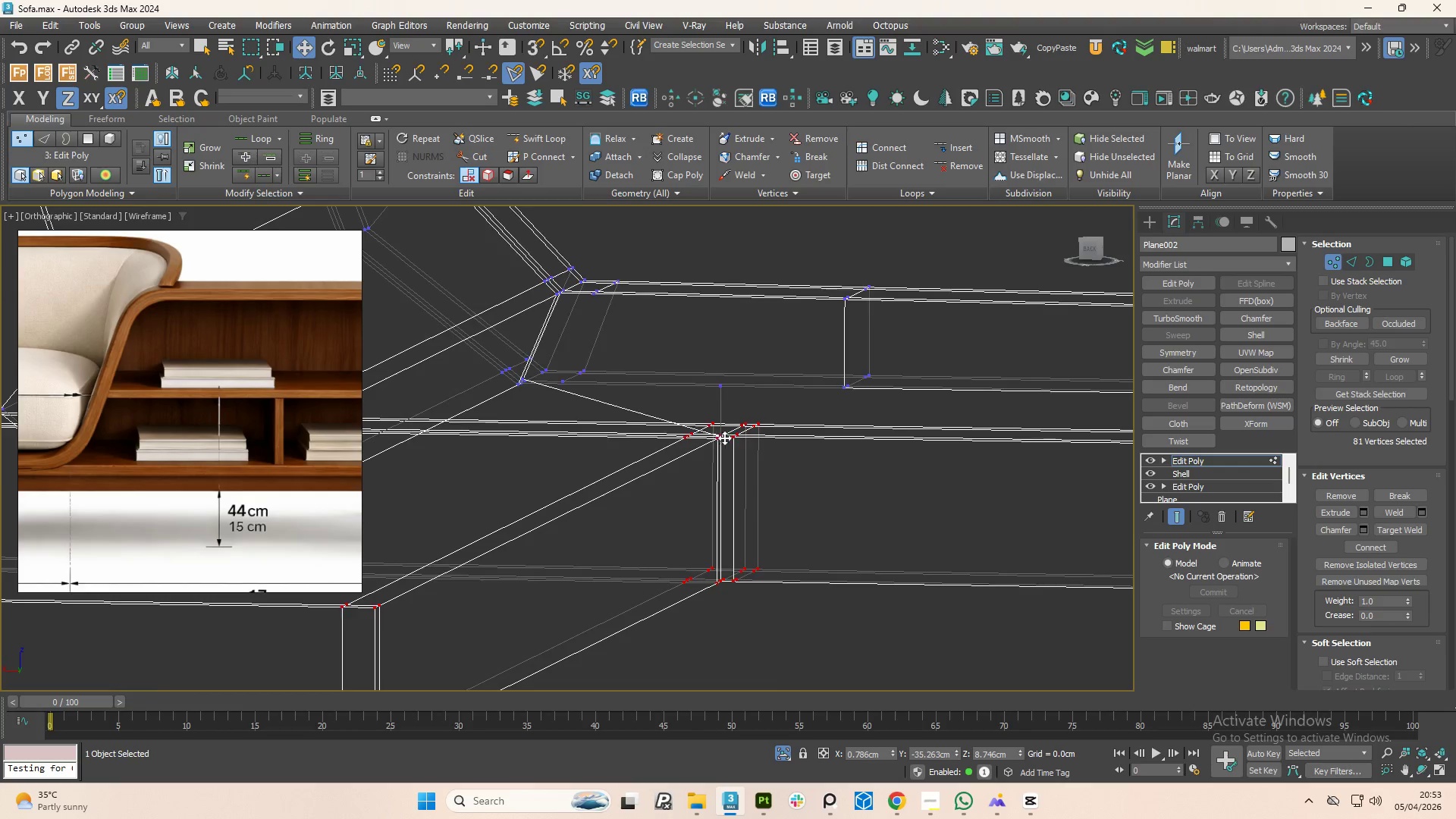 
scroll: coordinate [727, 437], scroll_direction: up, amount: 5.0
 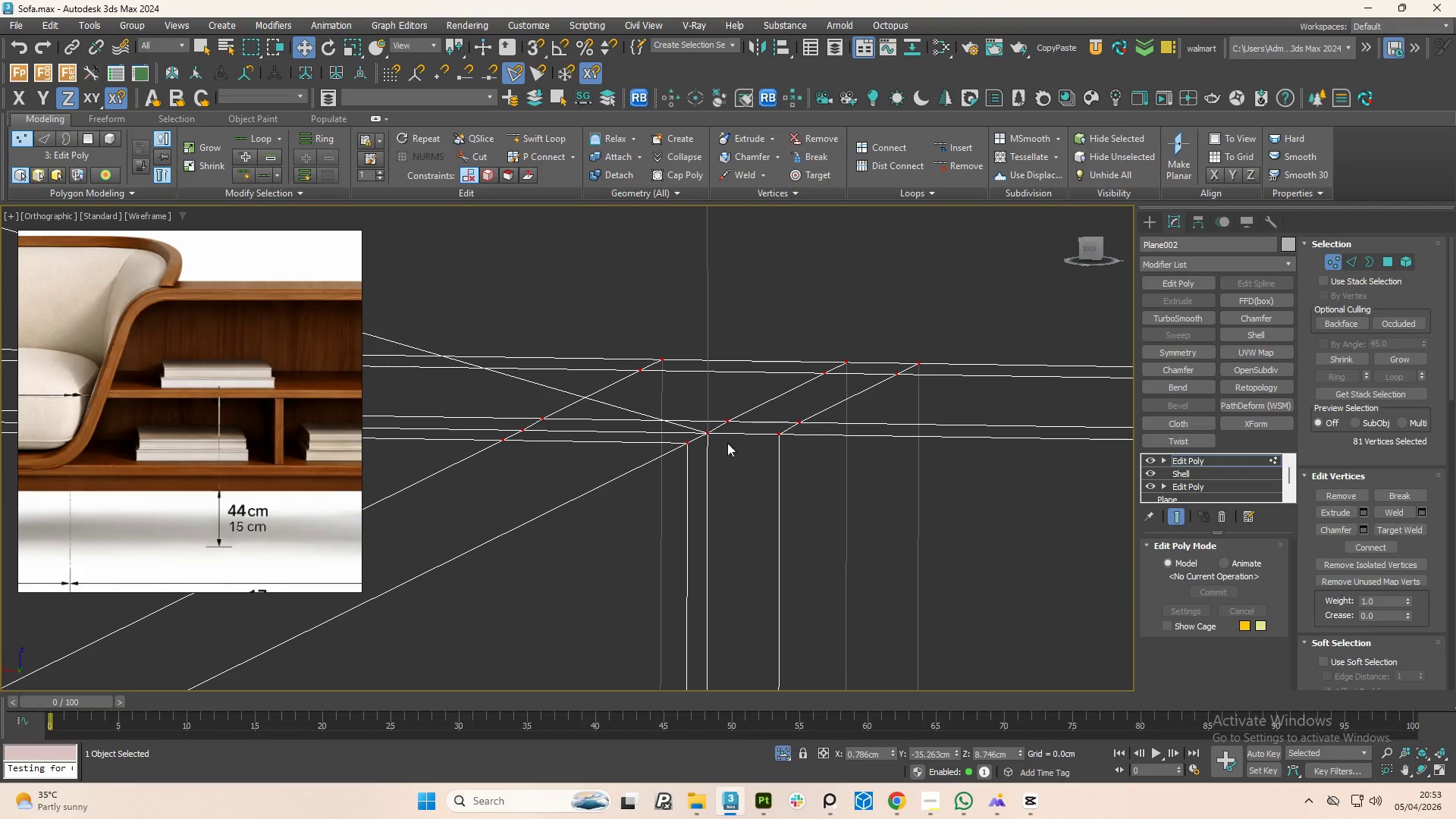 
scroll: coordinate [758, 457], scroll_direction: down, amount: 1.0
 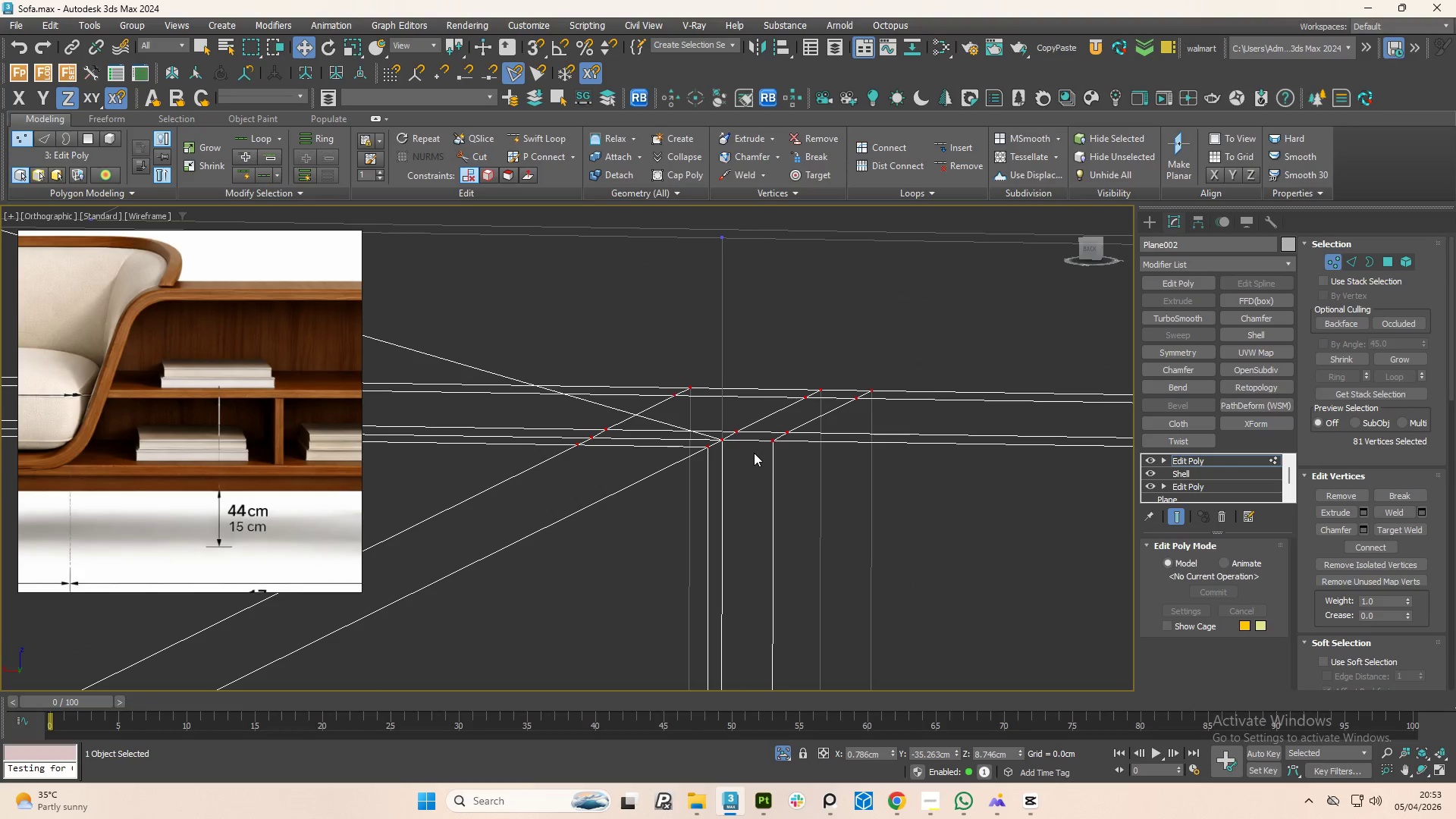 
key(Control+Z)
 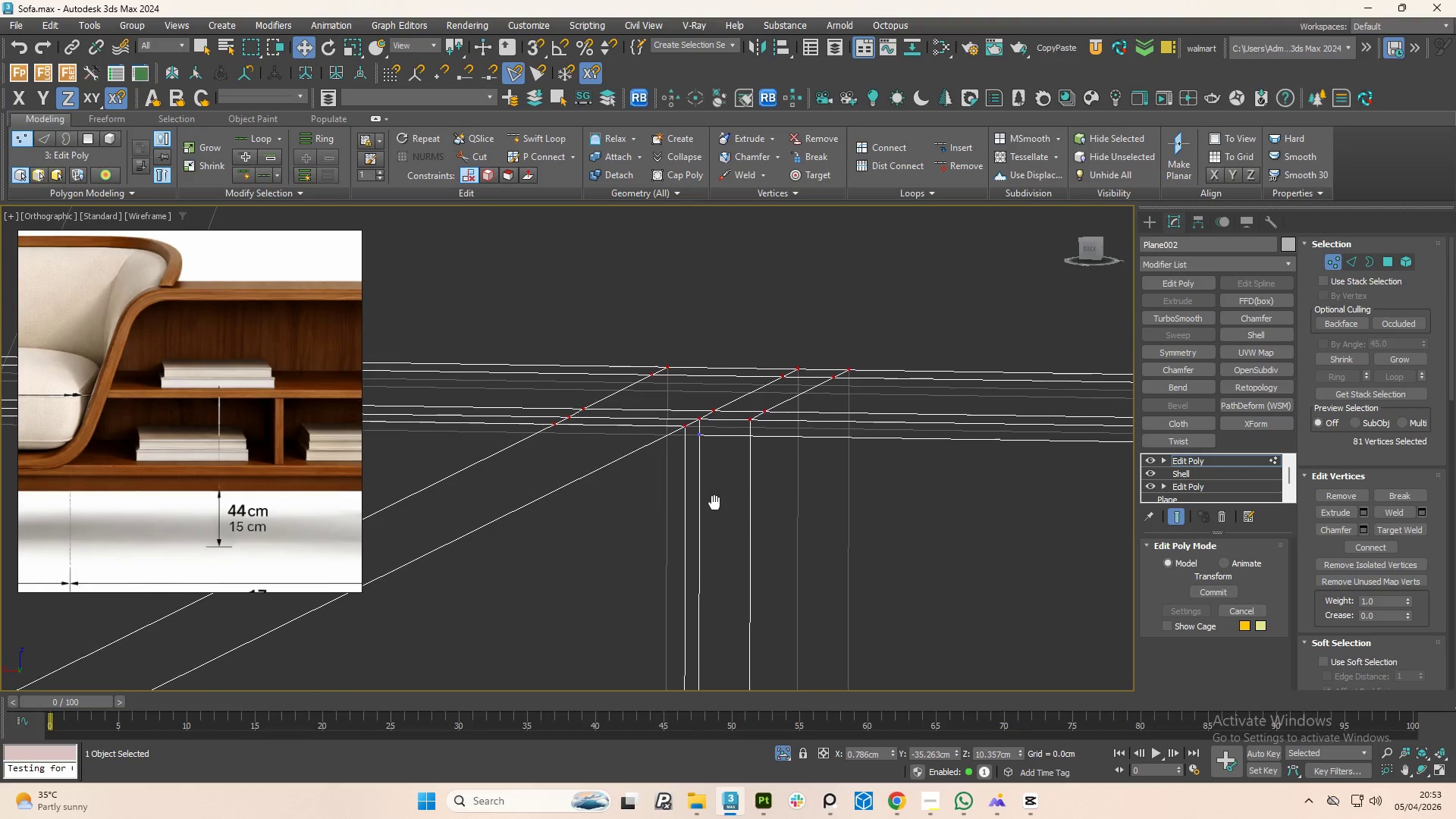 
hold_key(key=AltLeft, duration=0.56)
left_click([701, 407])
 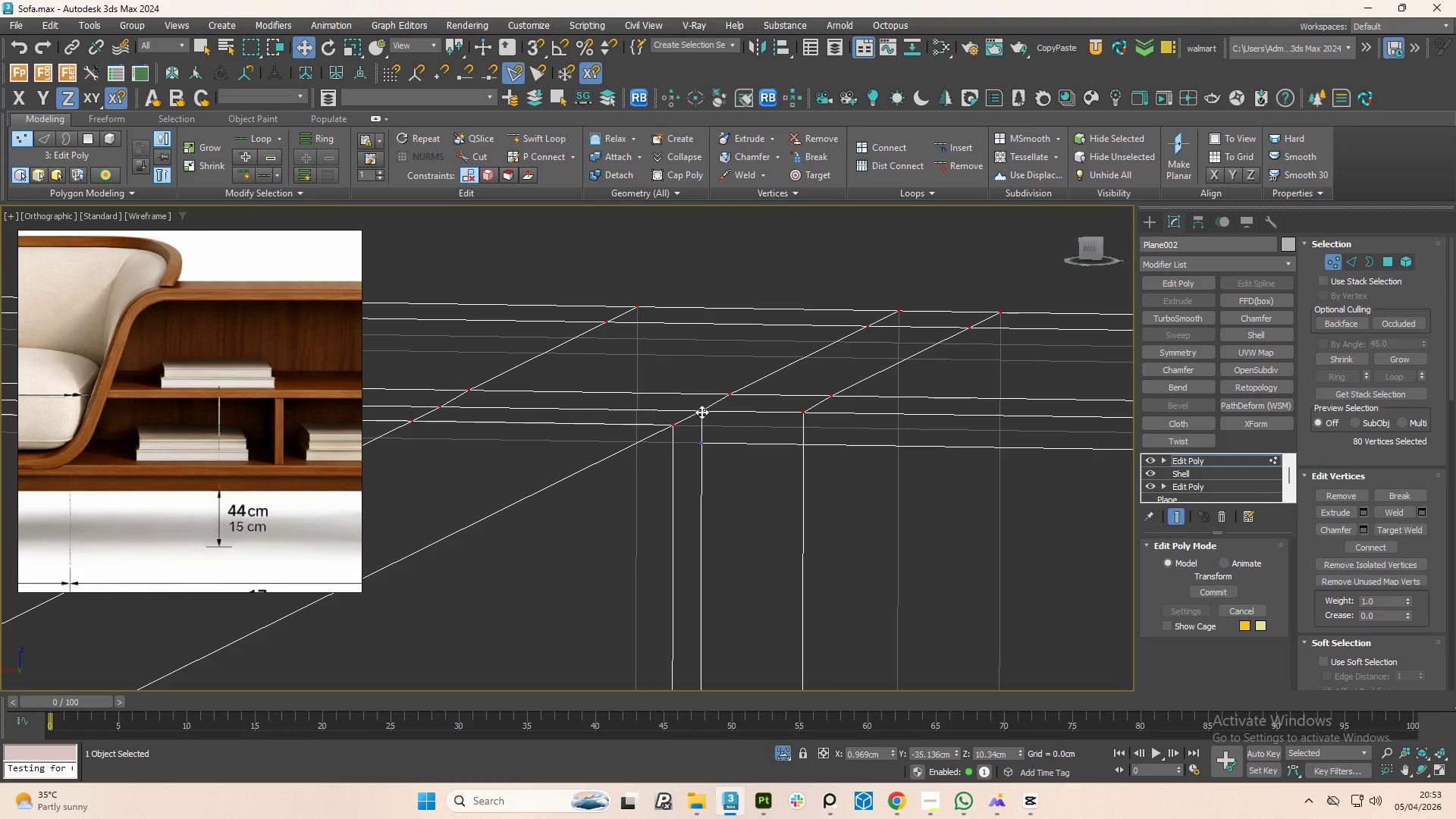 
scroll: coordinate [698, 426], scroll_direction: up, amount: 2.0
 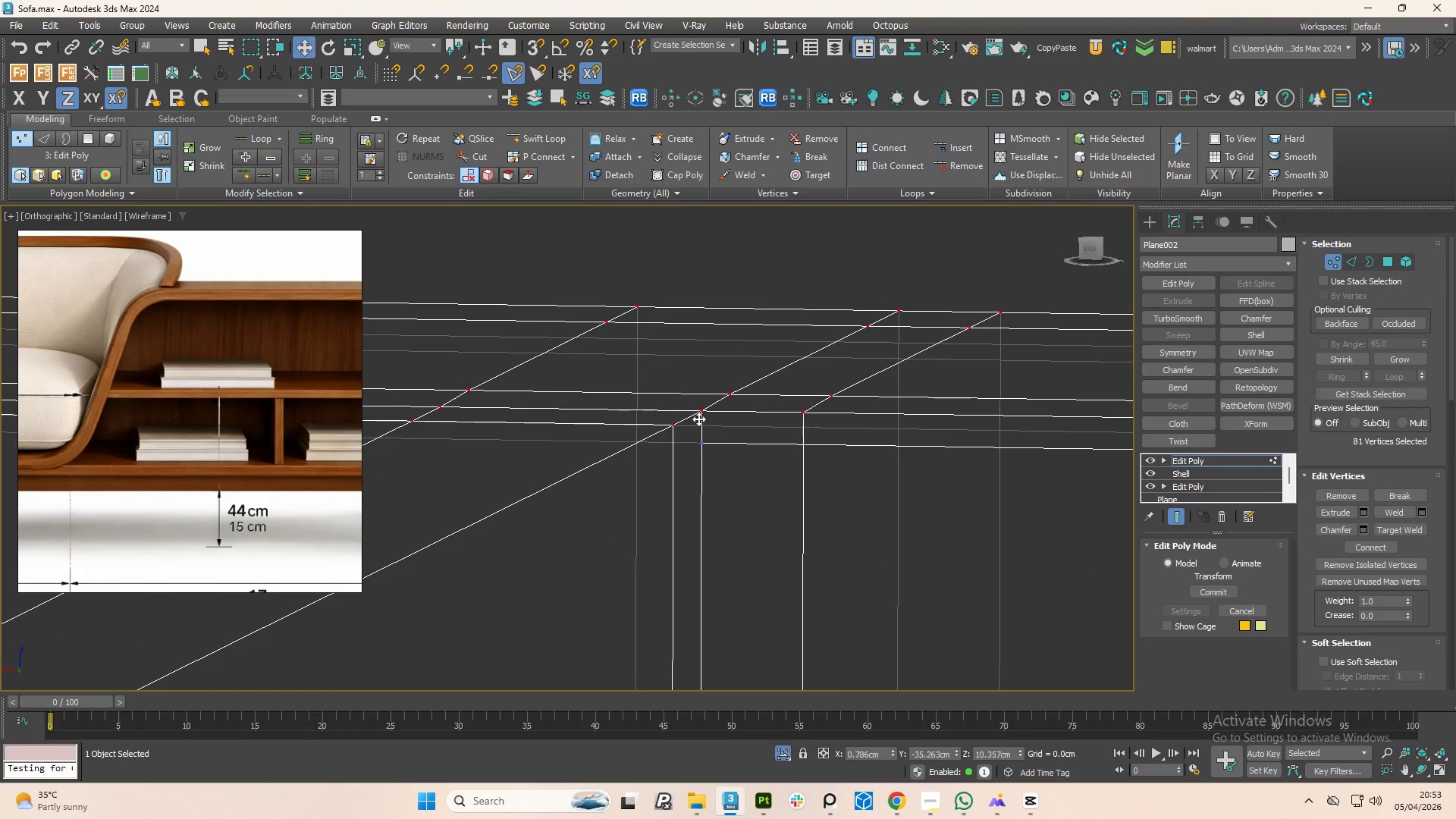 
key(Space)
 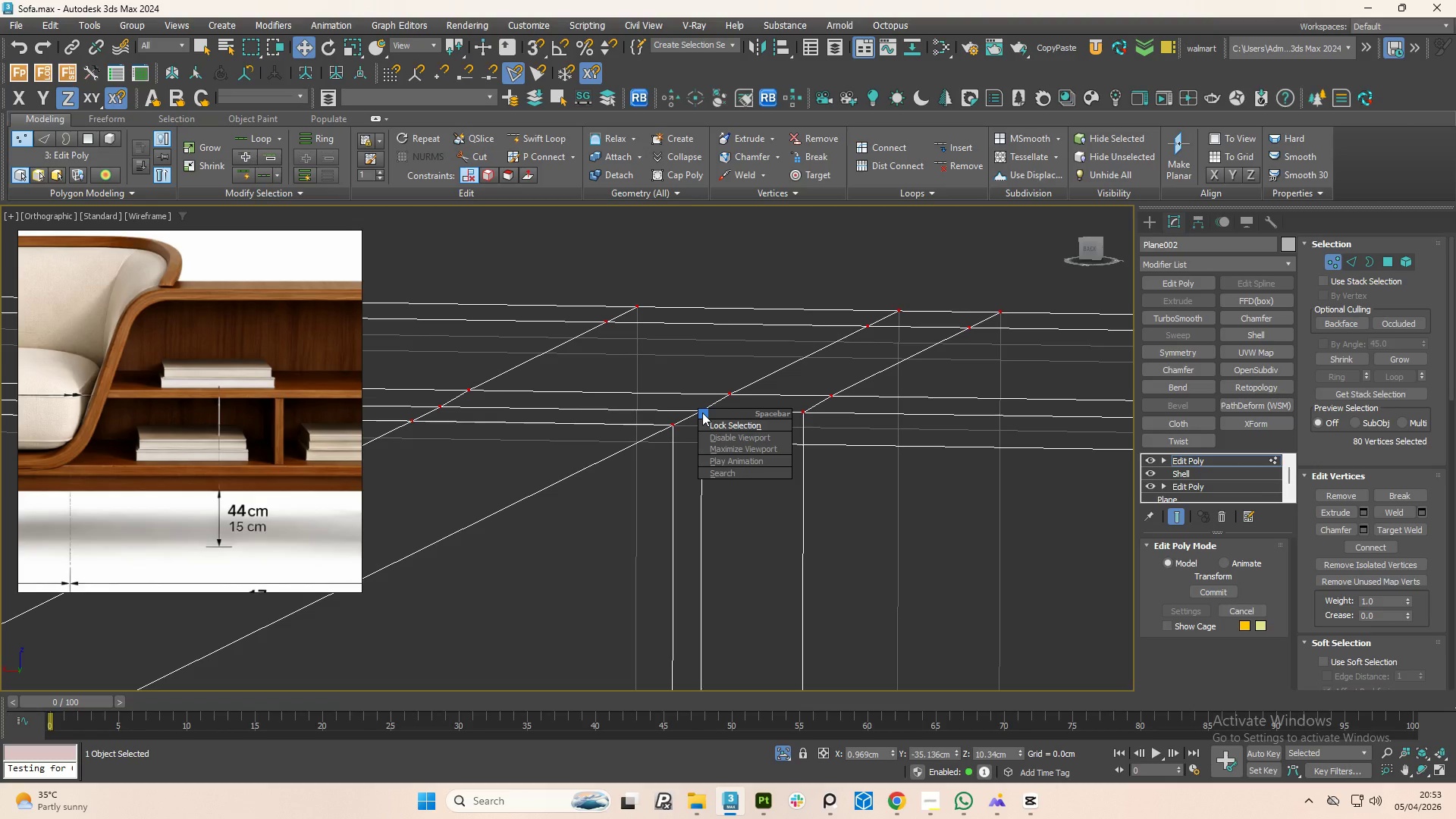 
hold_key(key=AltLeft, duration=0.48)
 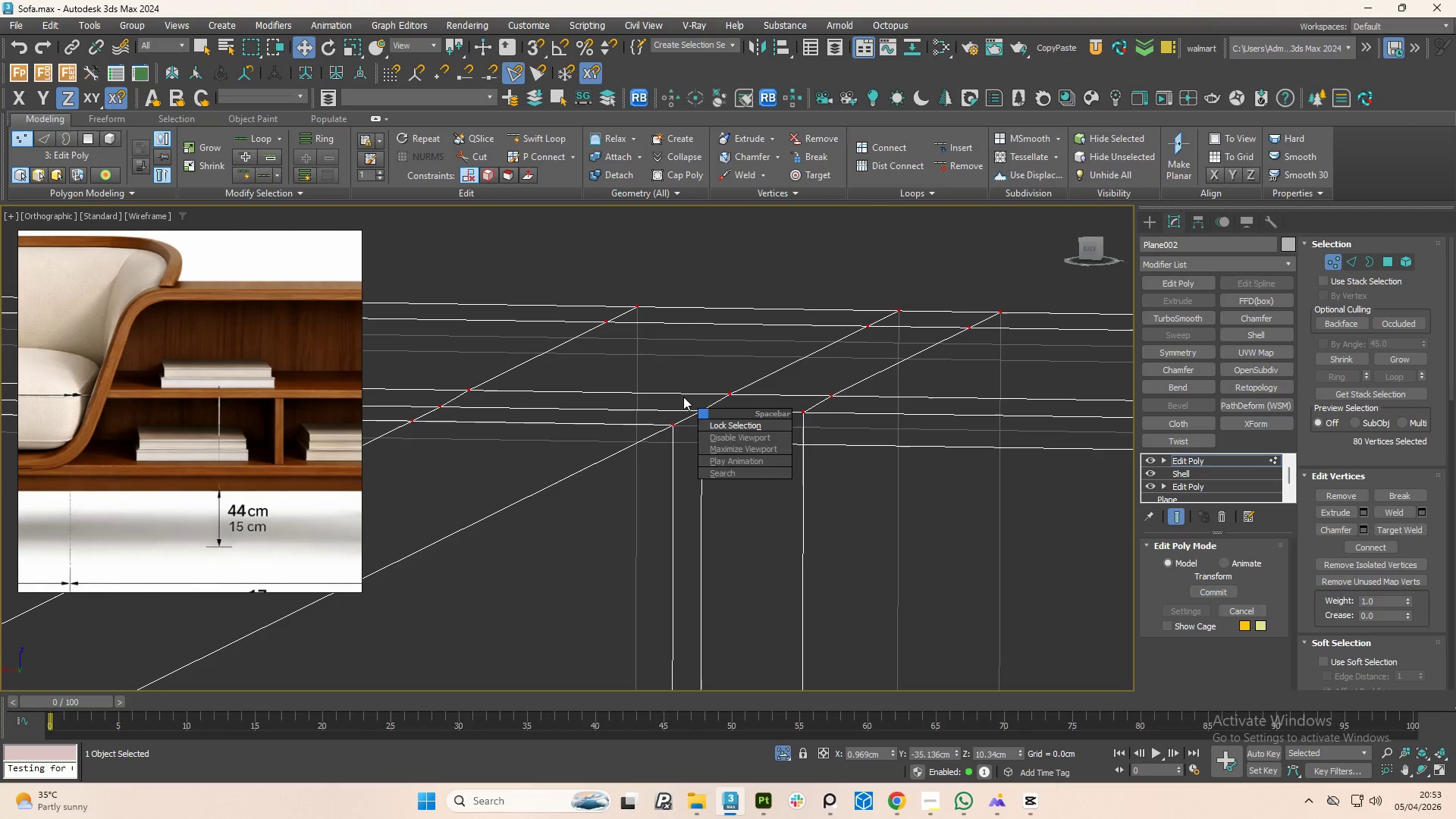 
left_click([682, 396])
 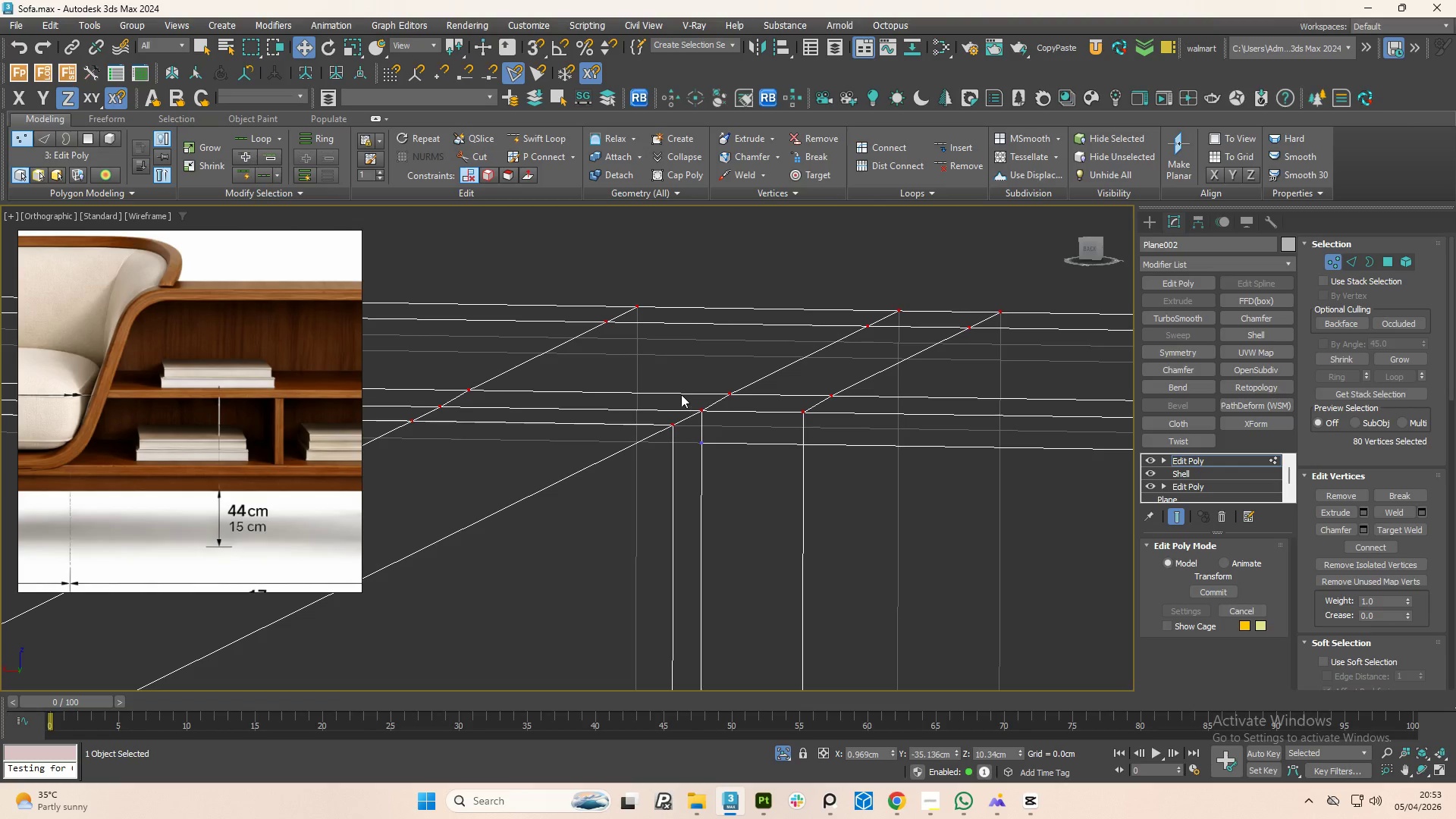 
hold_key(key=AltLeft, duration=0.77)
left_click_drag(start_coordinate=[676, 391], to_coordinate=[716, 420])
 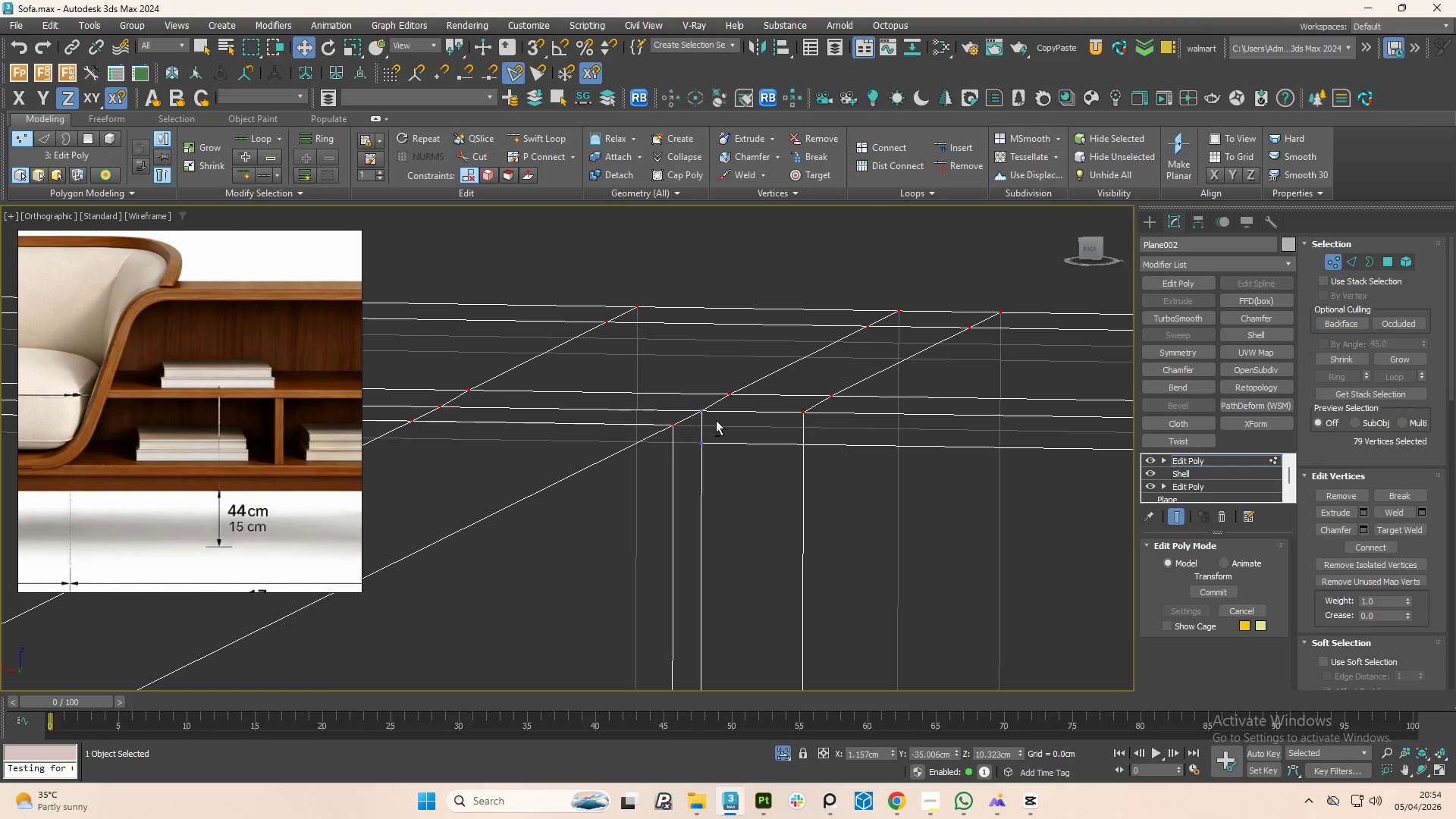 
hold_key(key=AltLeft, duration=12.95)
scroll: coordinate [716, 420], scroll_direction: down, amount: 3.0
 